 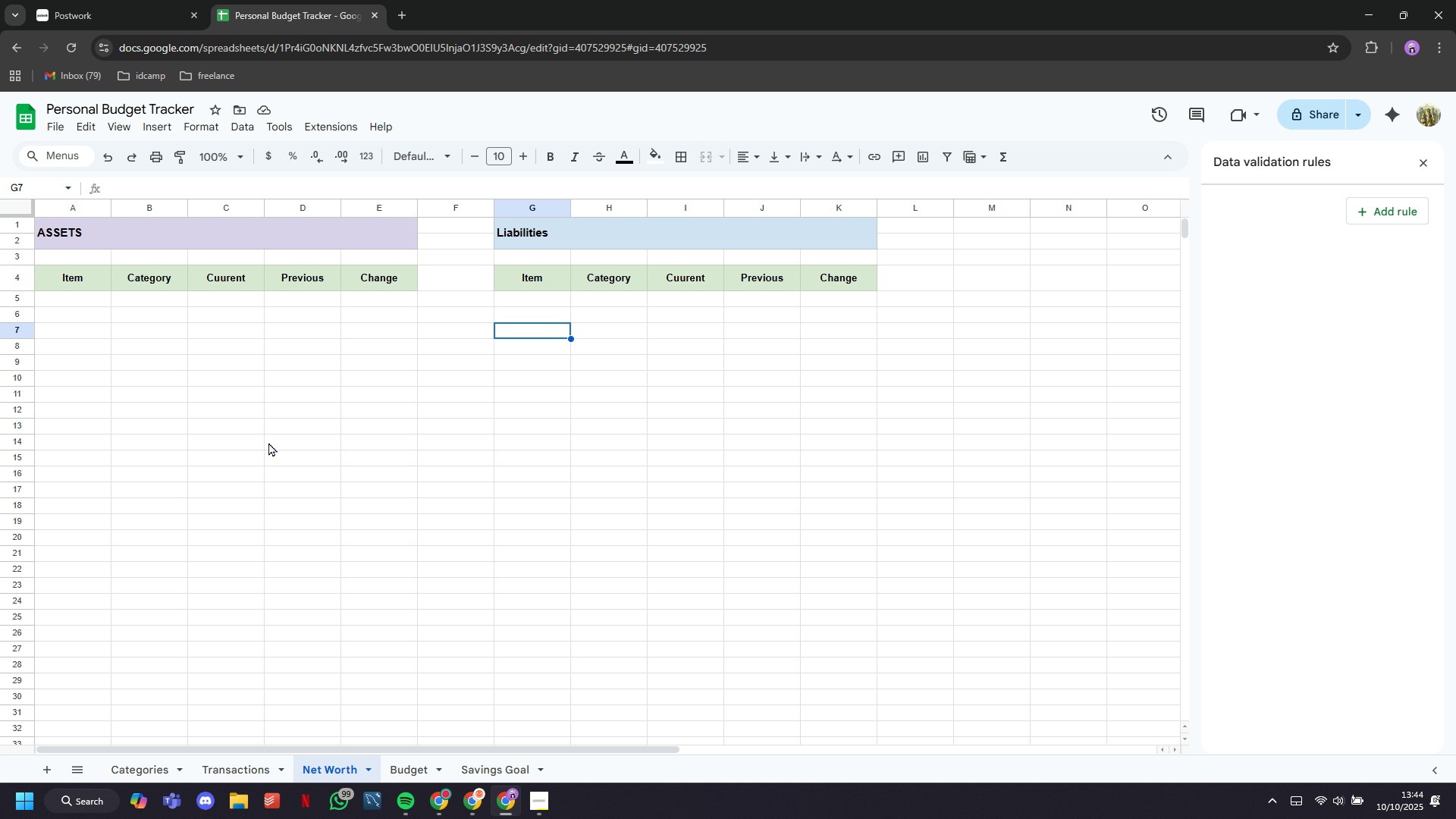 
left_click([100, 293])
 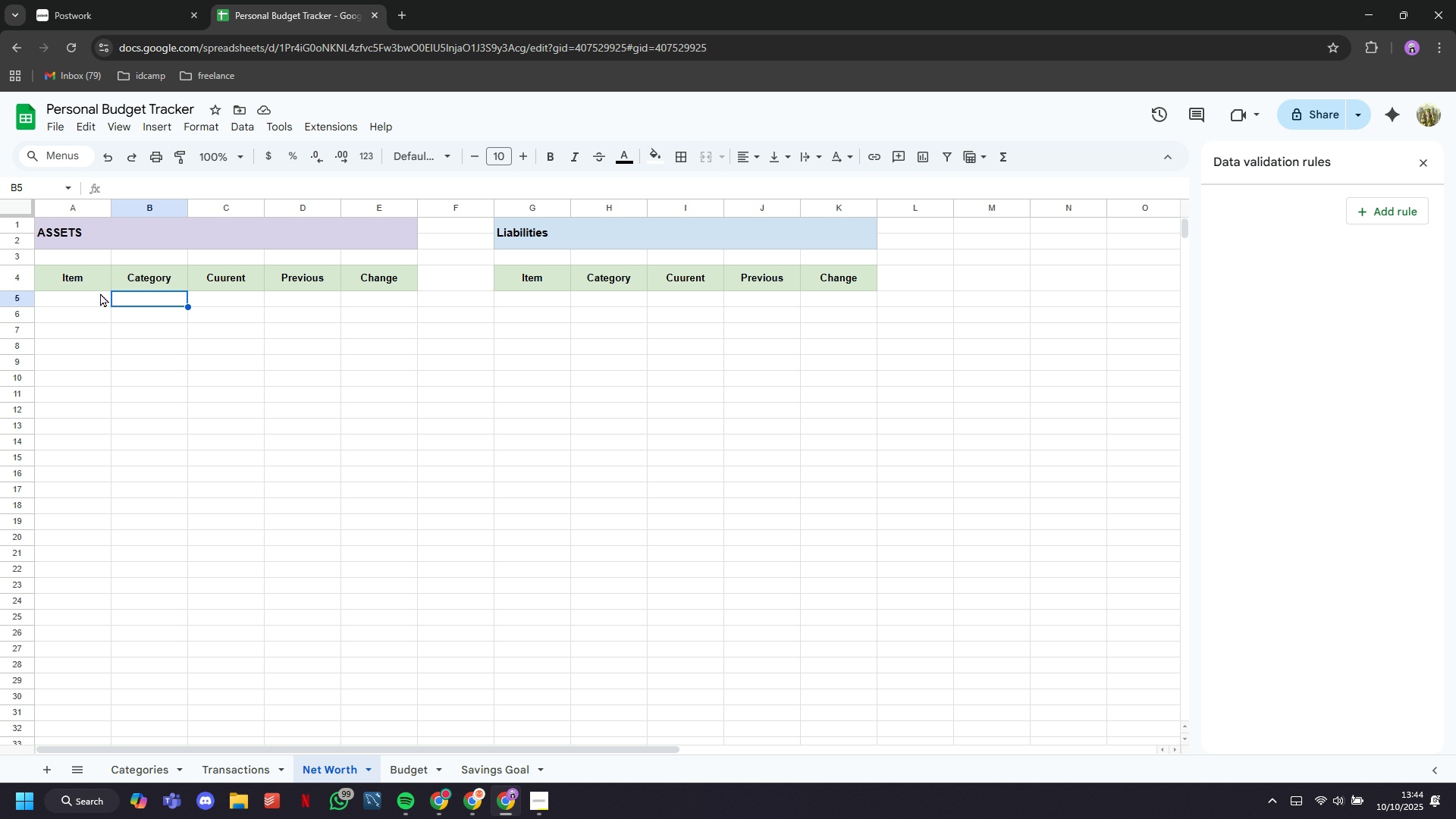 
key(Tab)
 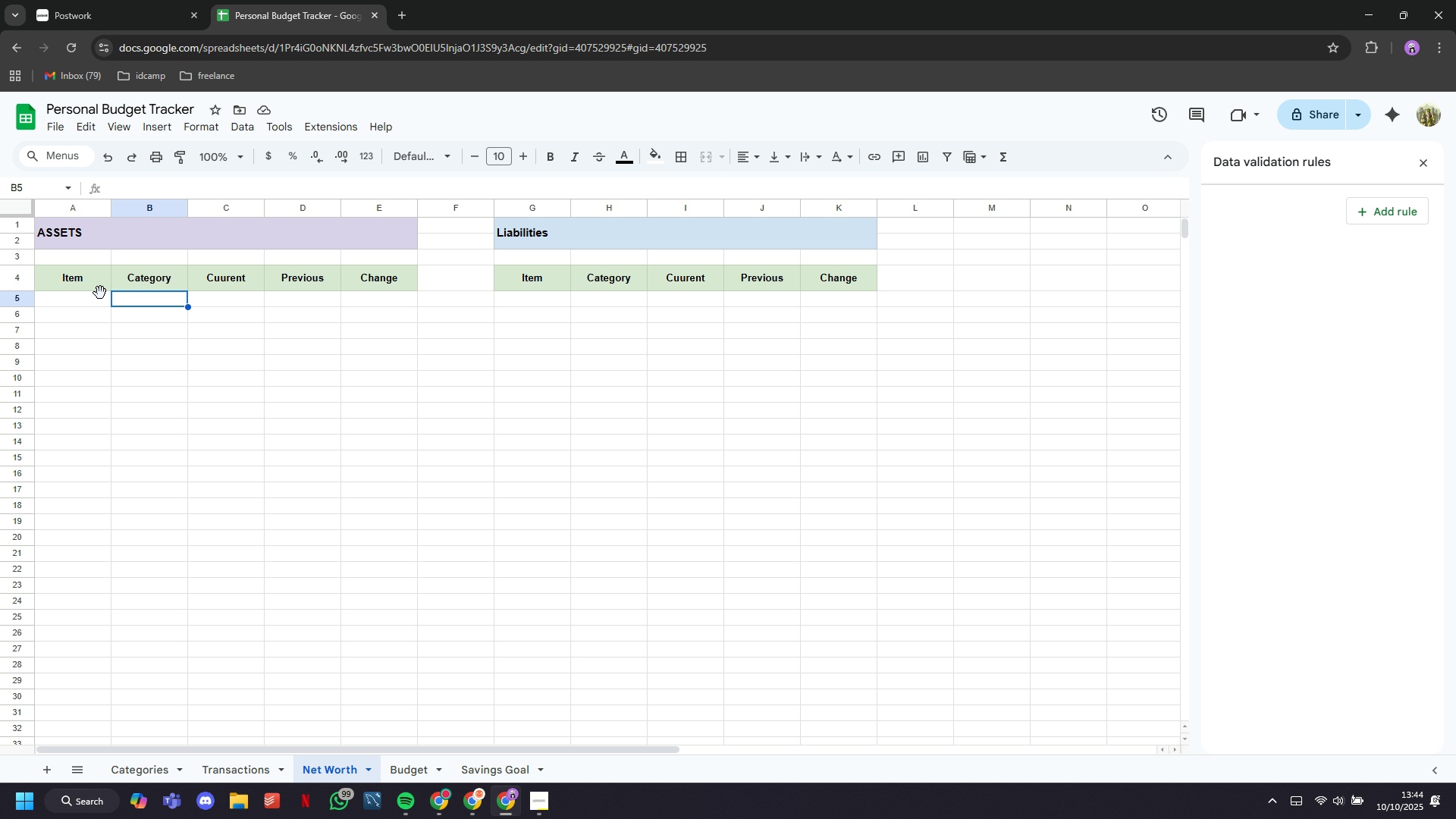 
key(ArrowLeft)
 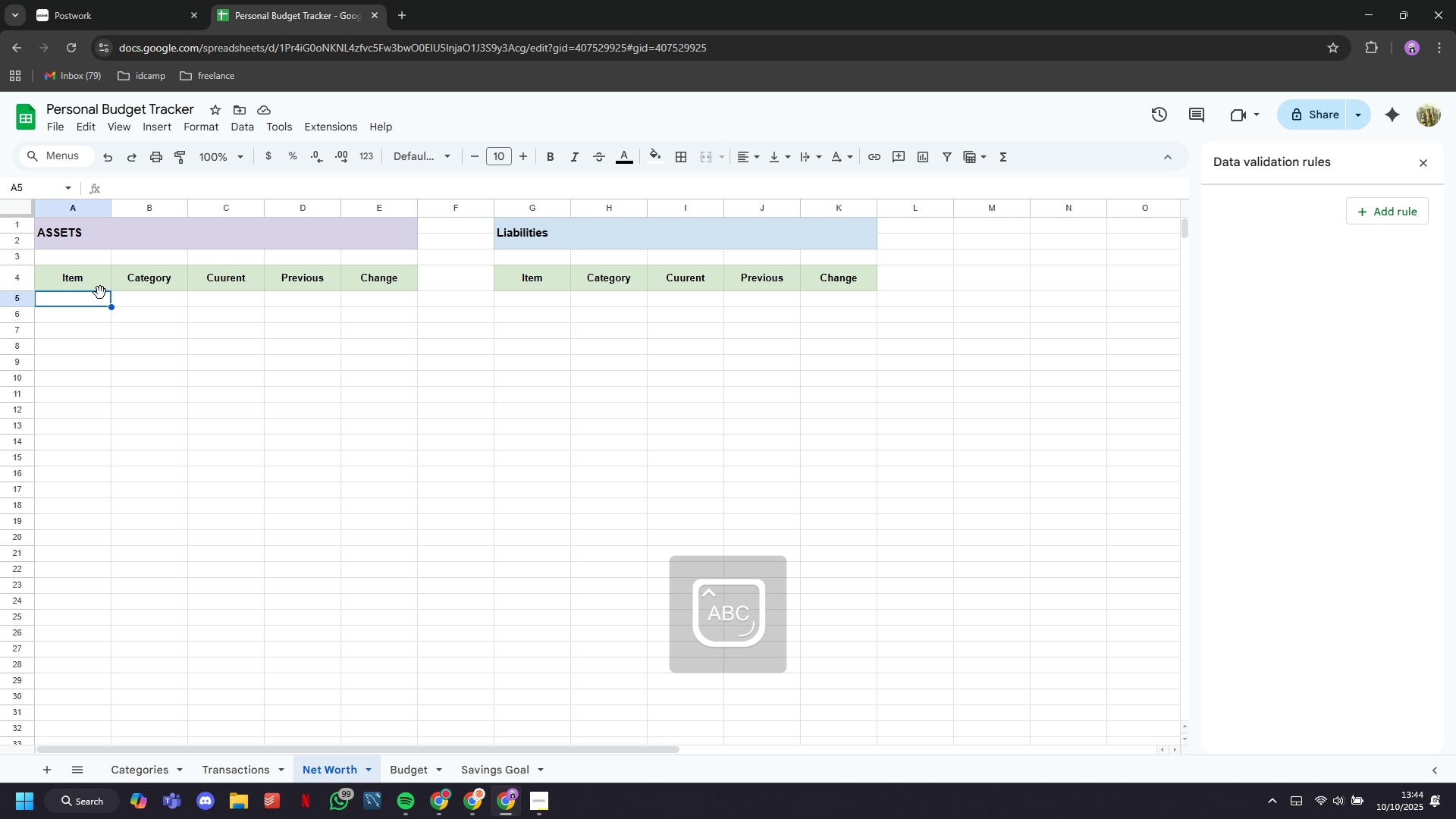 
type(Checking Accoc)
key(Backspace)
key(Backspace)
type(ount)
 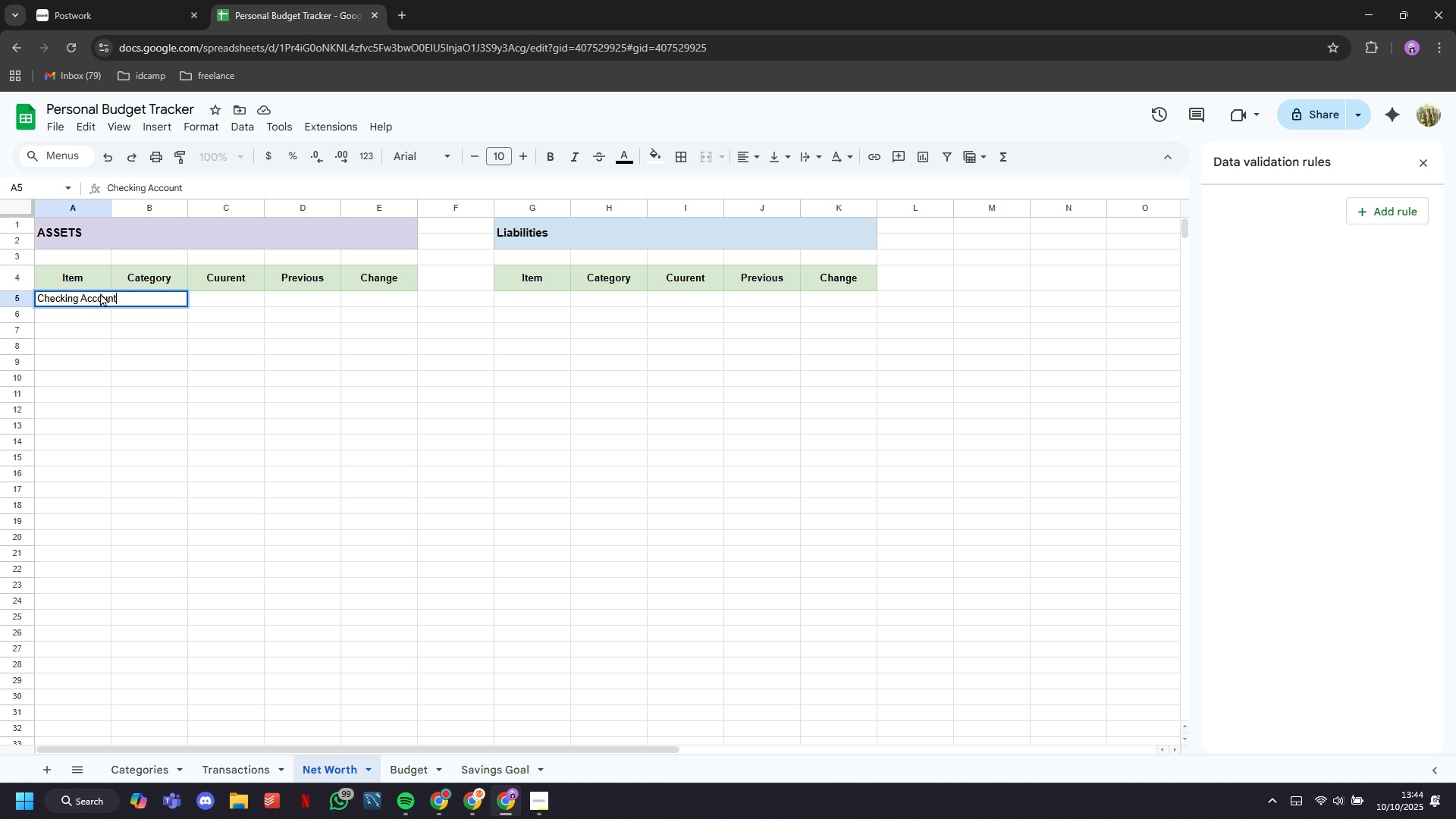 
key(ArrowDown)
 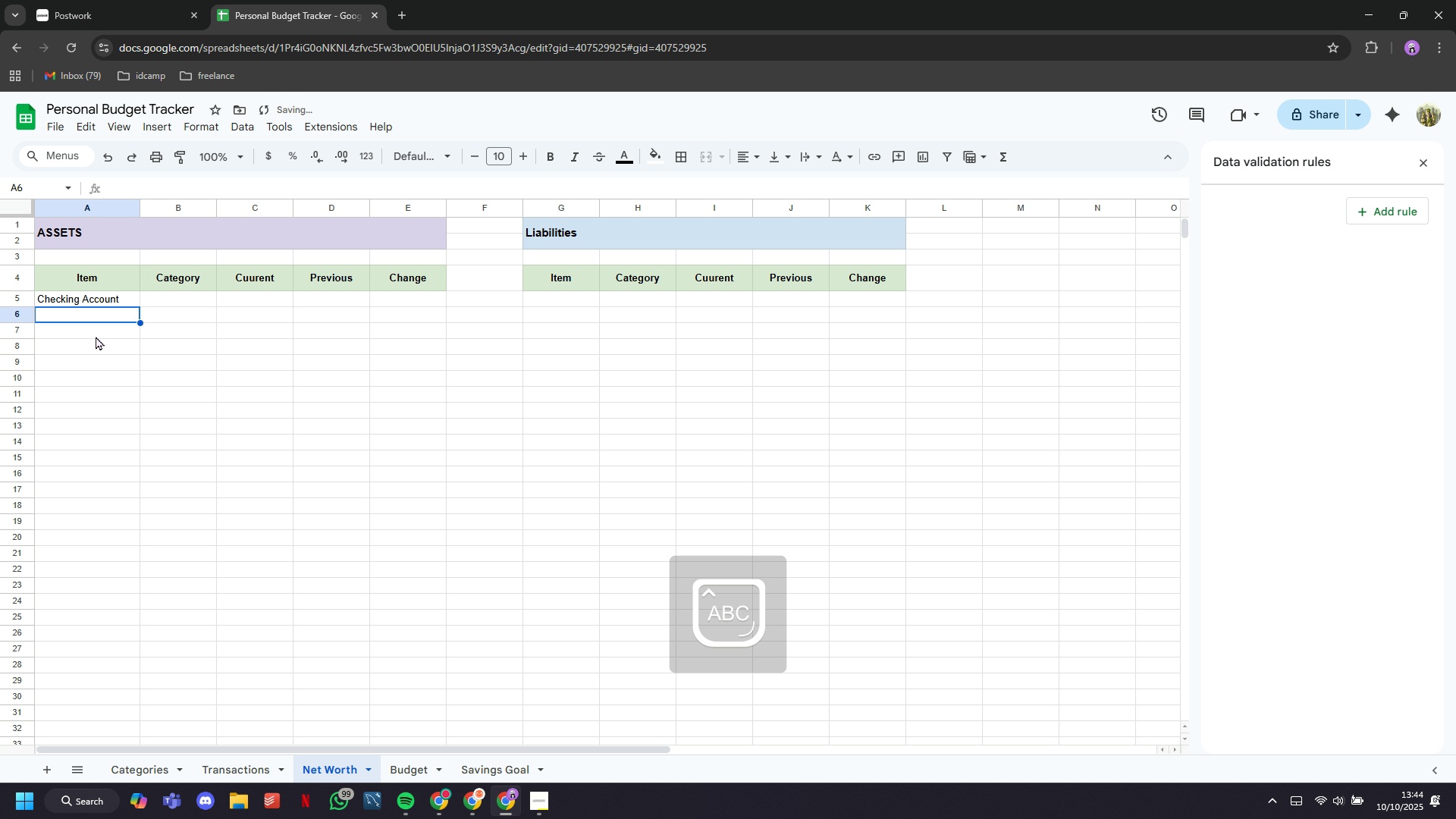 
type(Savings Account)
 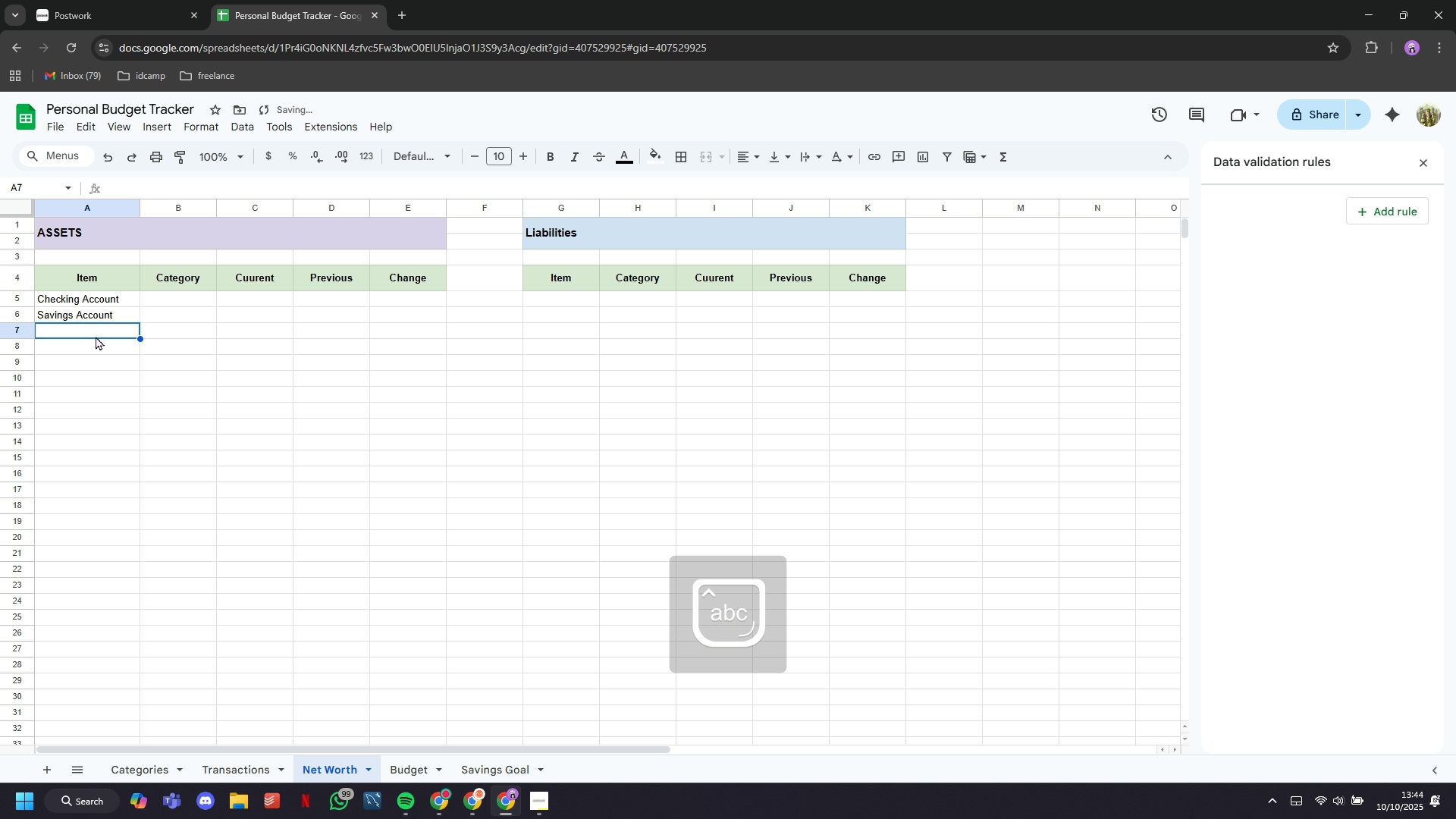 
key(ArrowDown)
 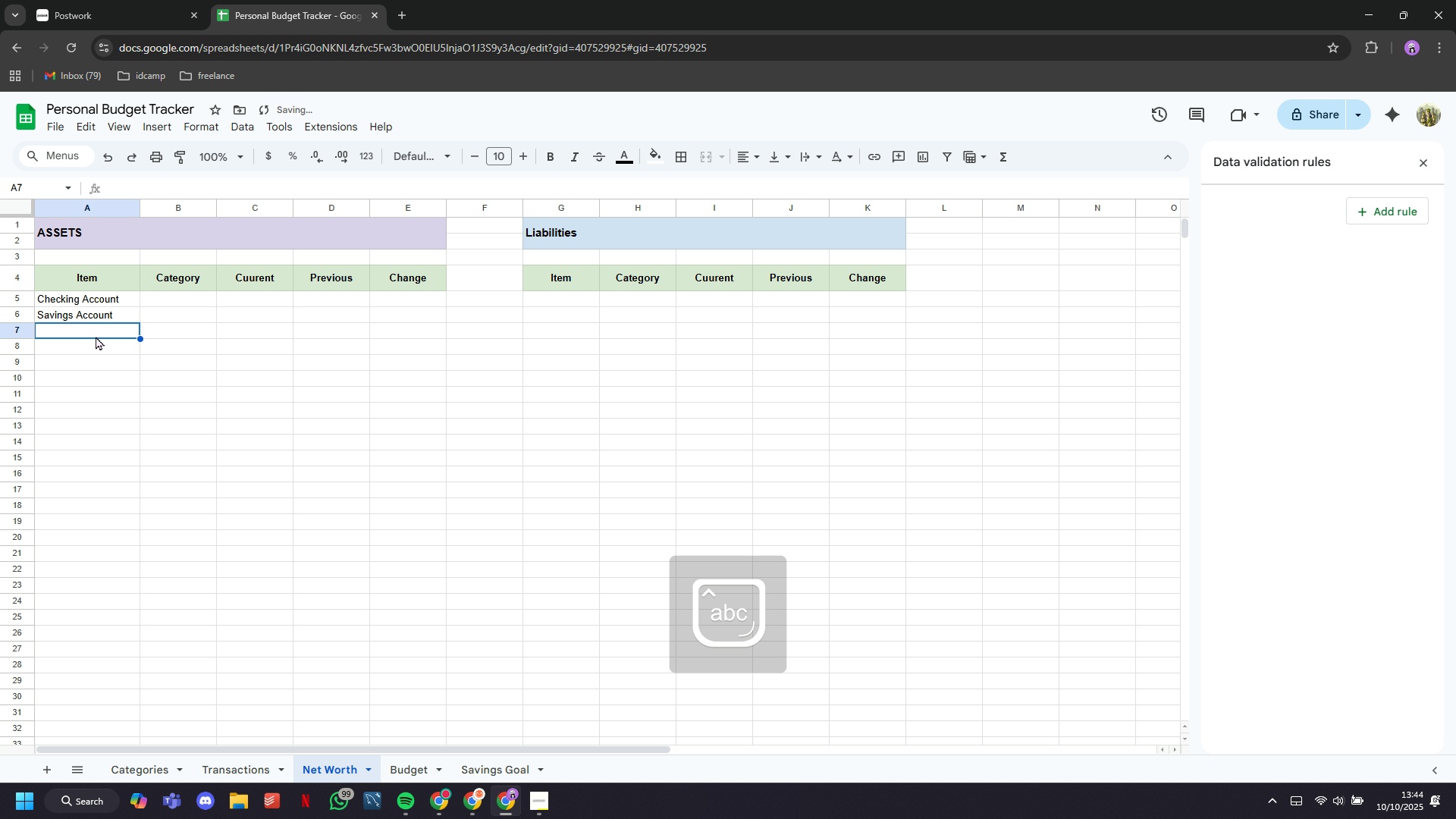 
key(ArrowLeft)
 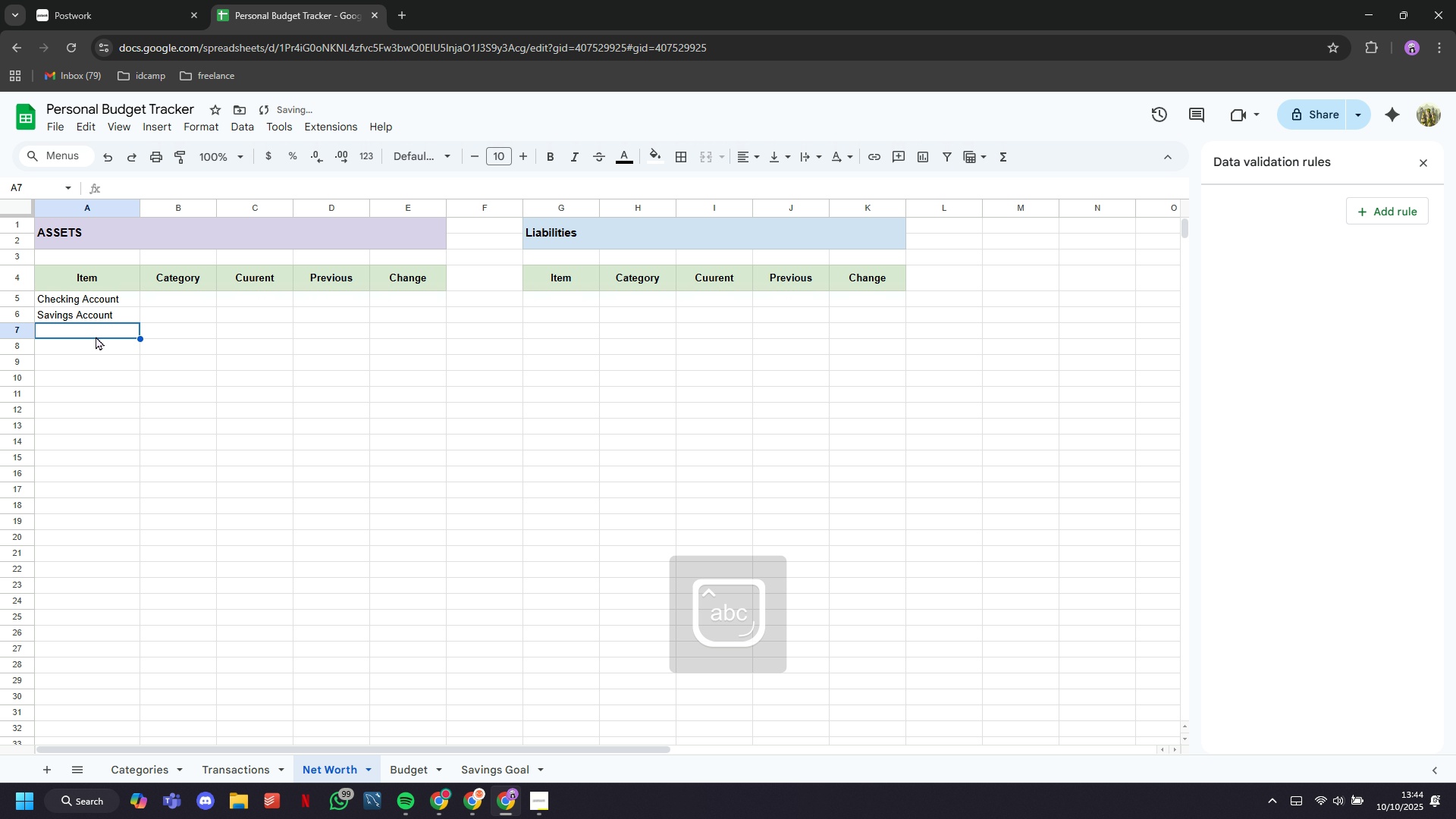 
type(EmergencyFund)
 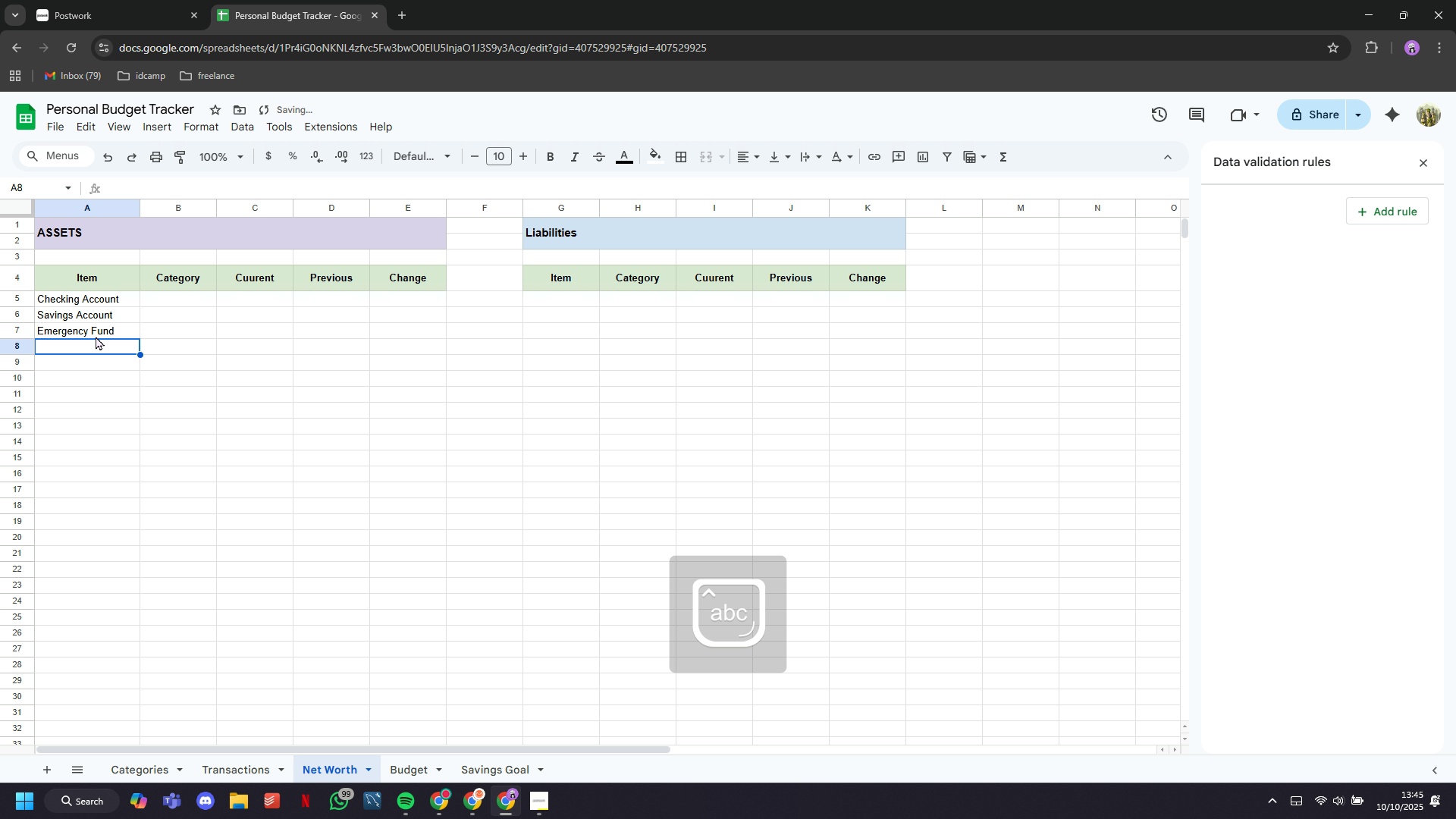 
hold_key(key=Space, duration=13.04)
 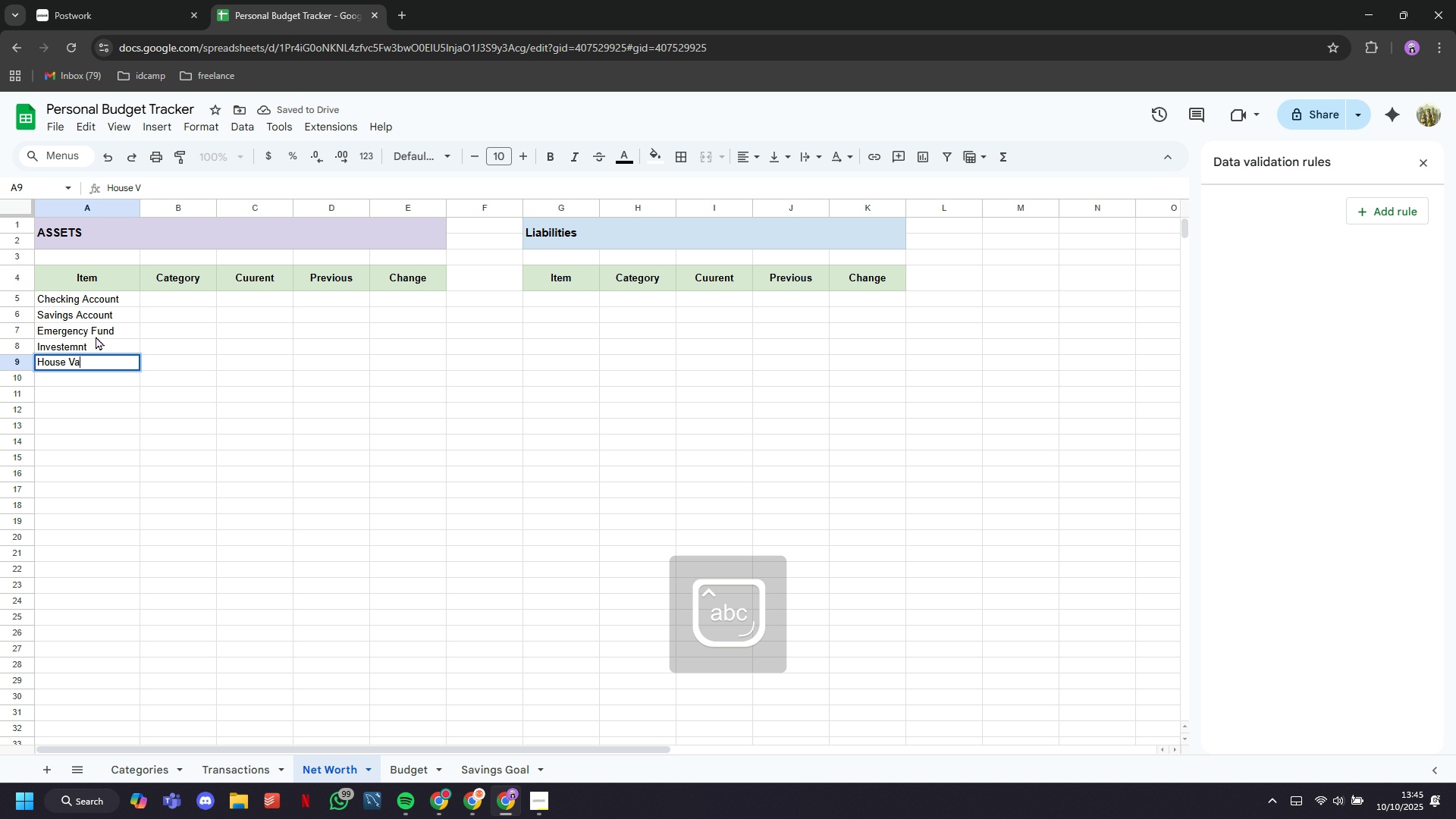 
key(ArrowDown)
 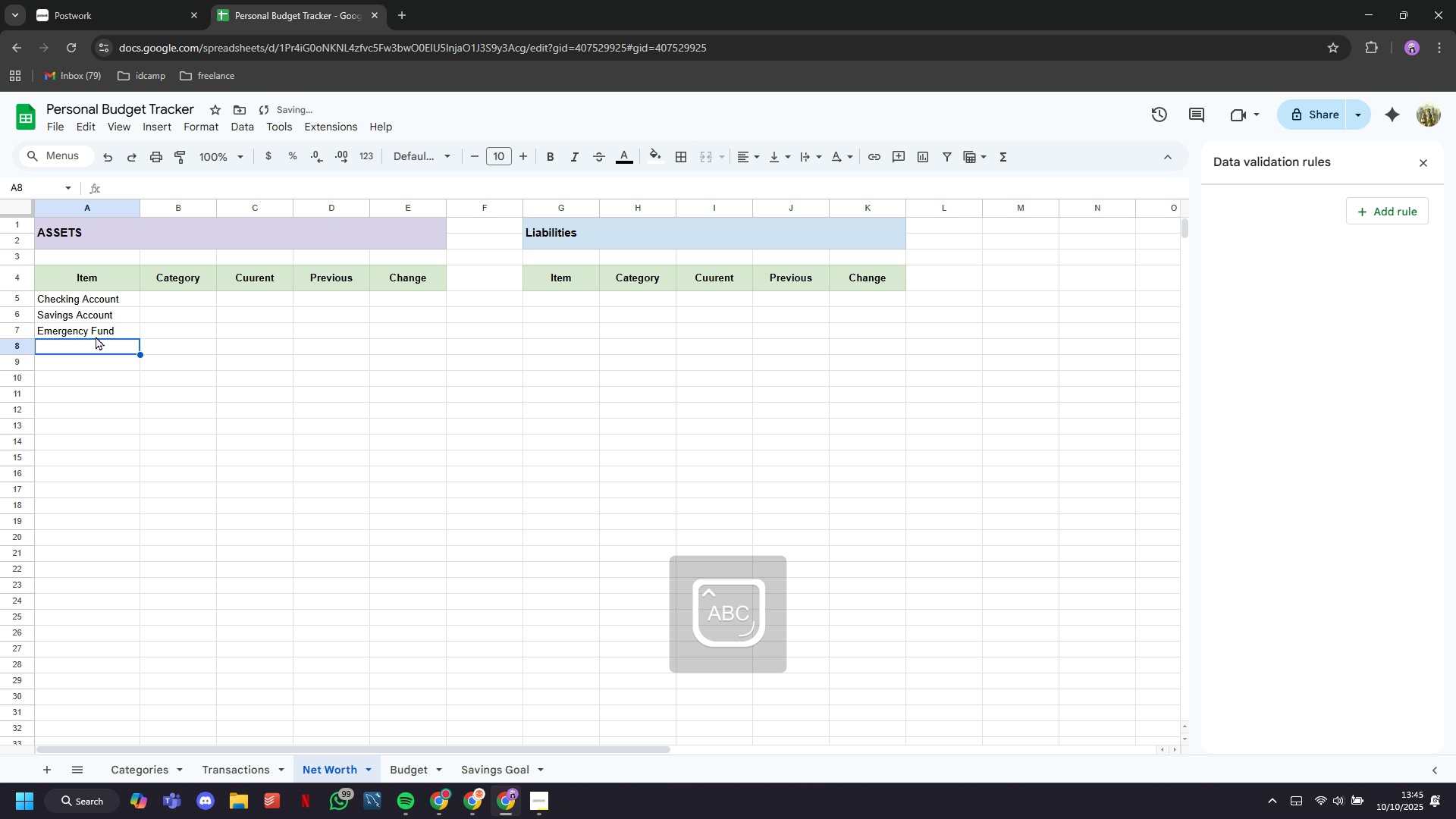 
type(In)
key(Backspace)
key(Backspace)
type(Investemnt)
 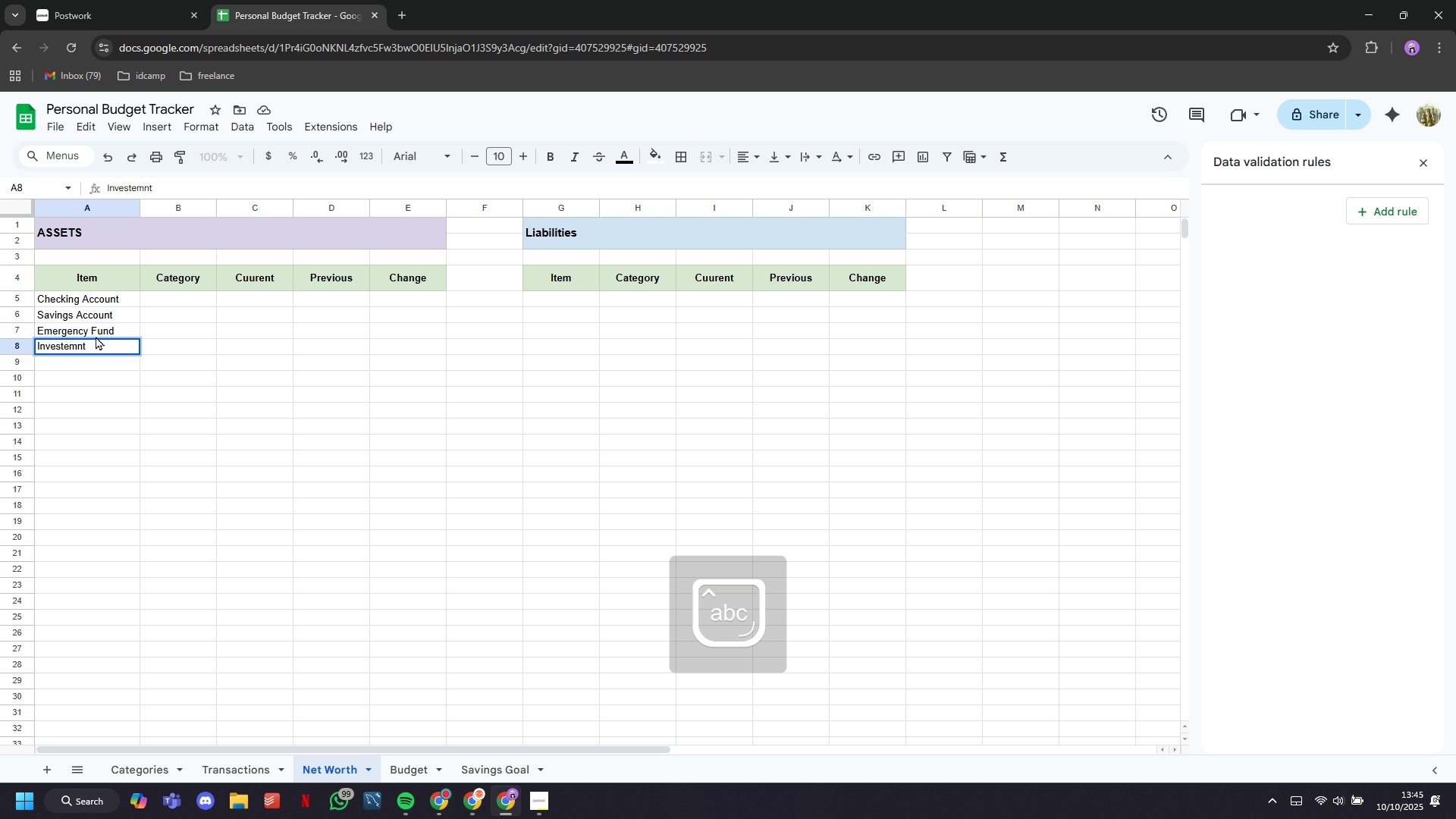 
key(ArrowDown)
 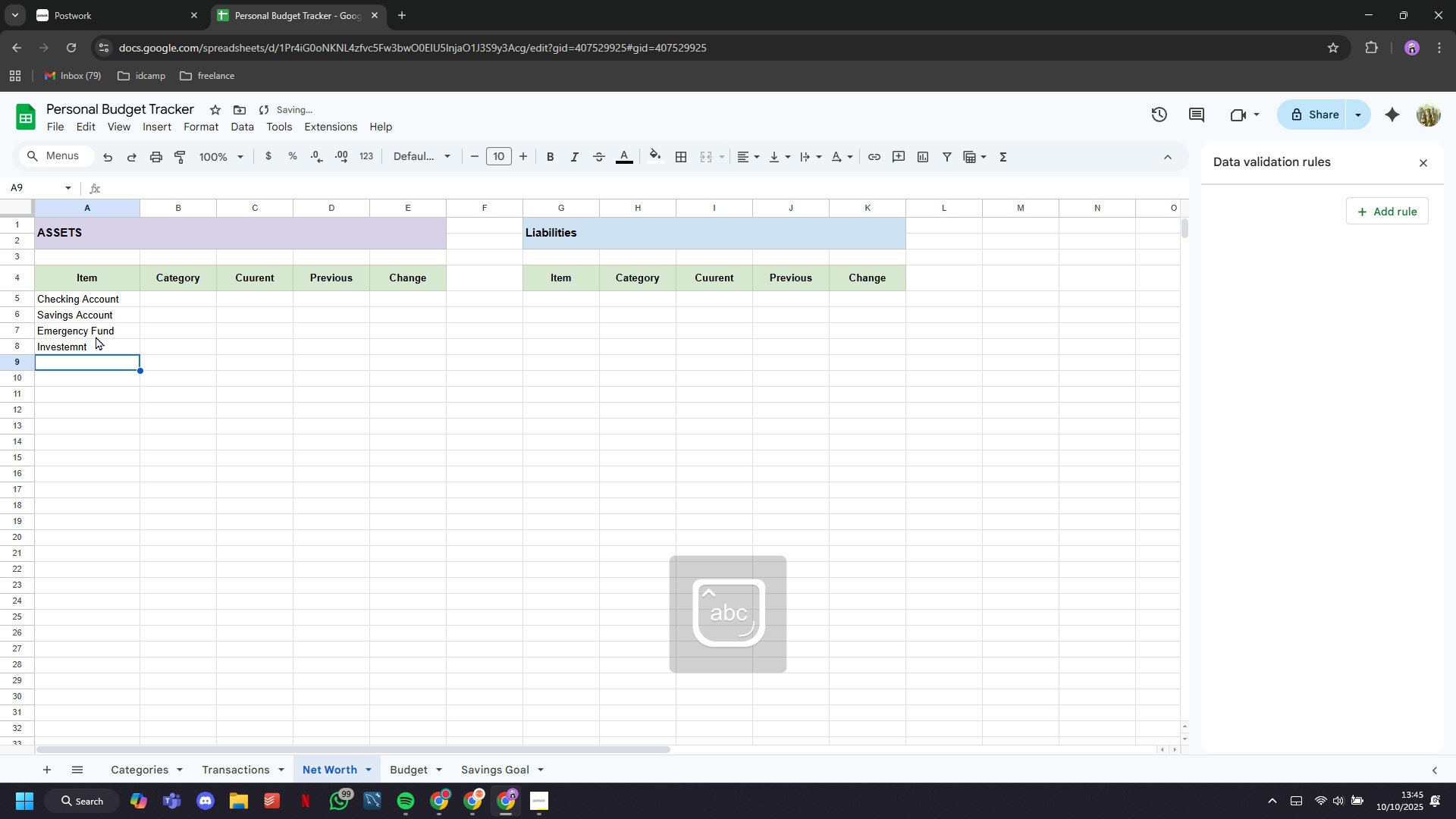 
type(HouseValue)
 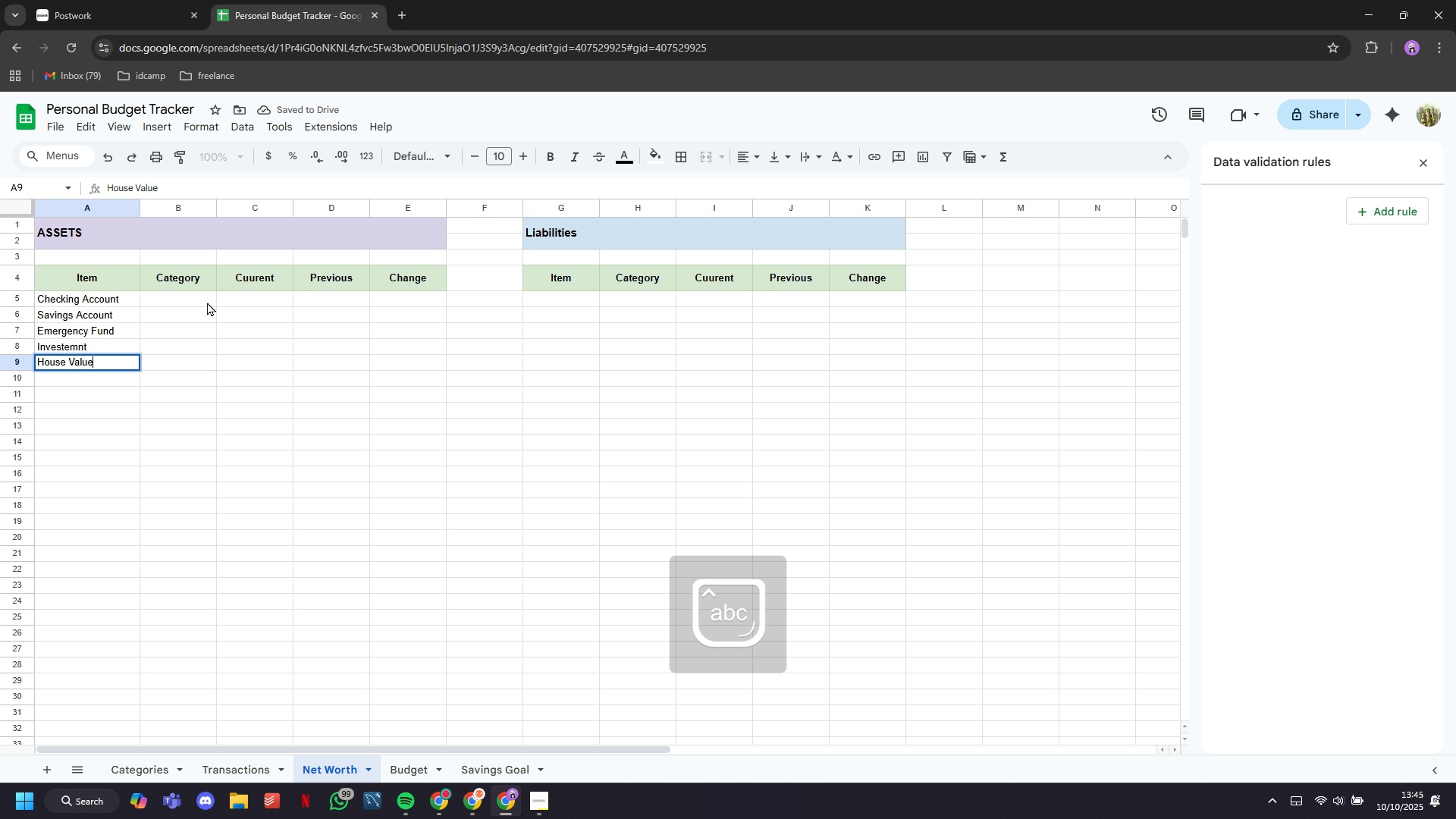 
left_click([199, 298])
 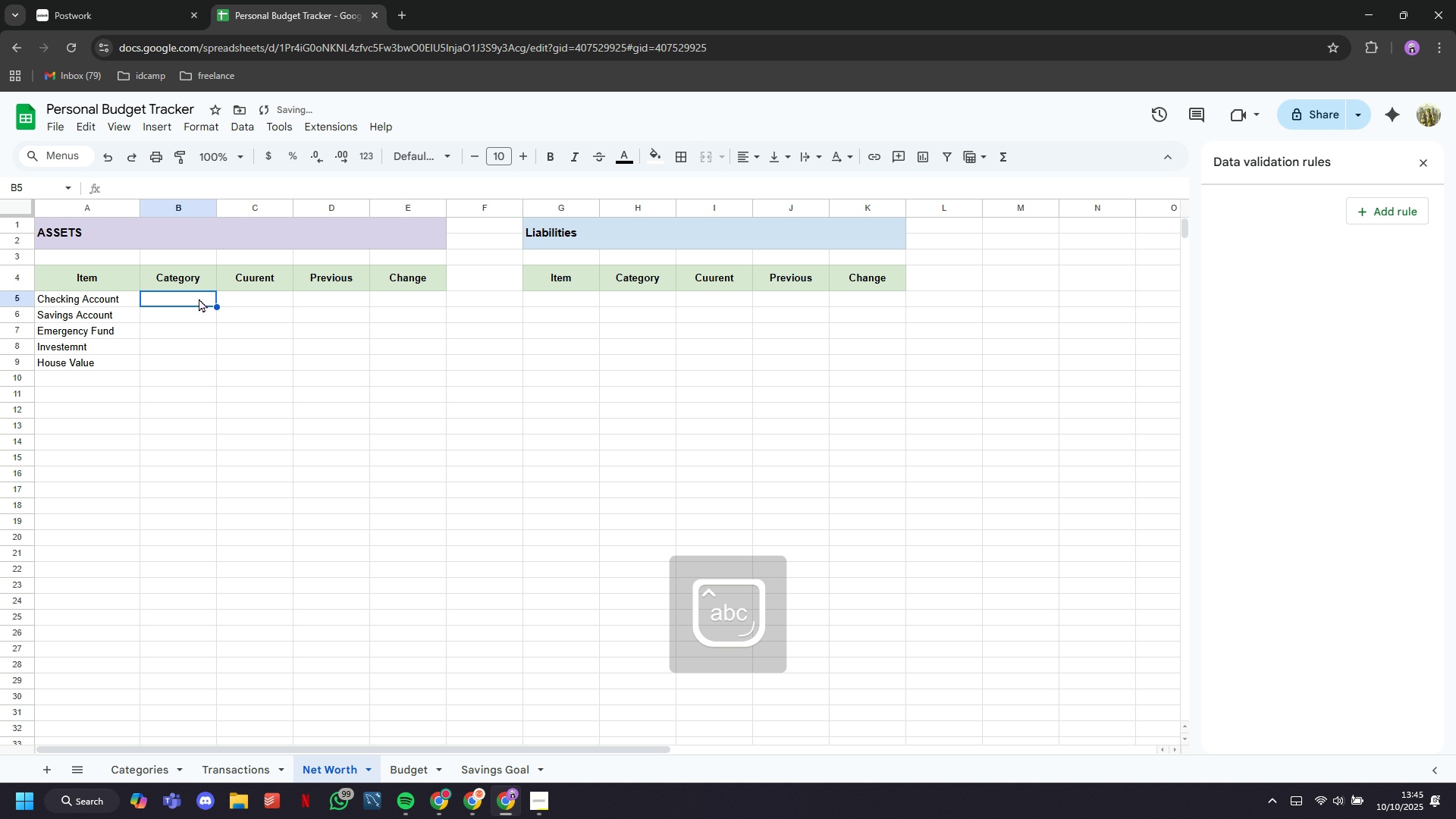 
left_click([199, 298])
 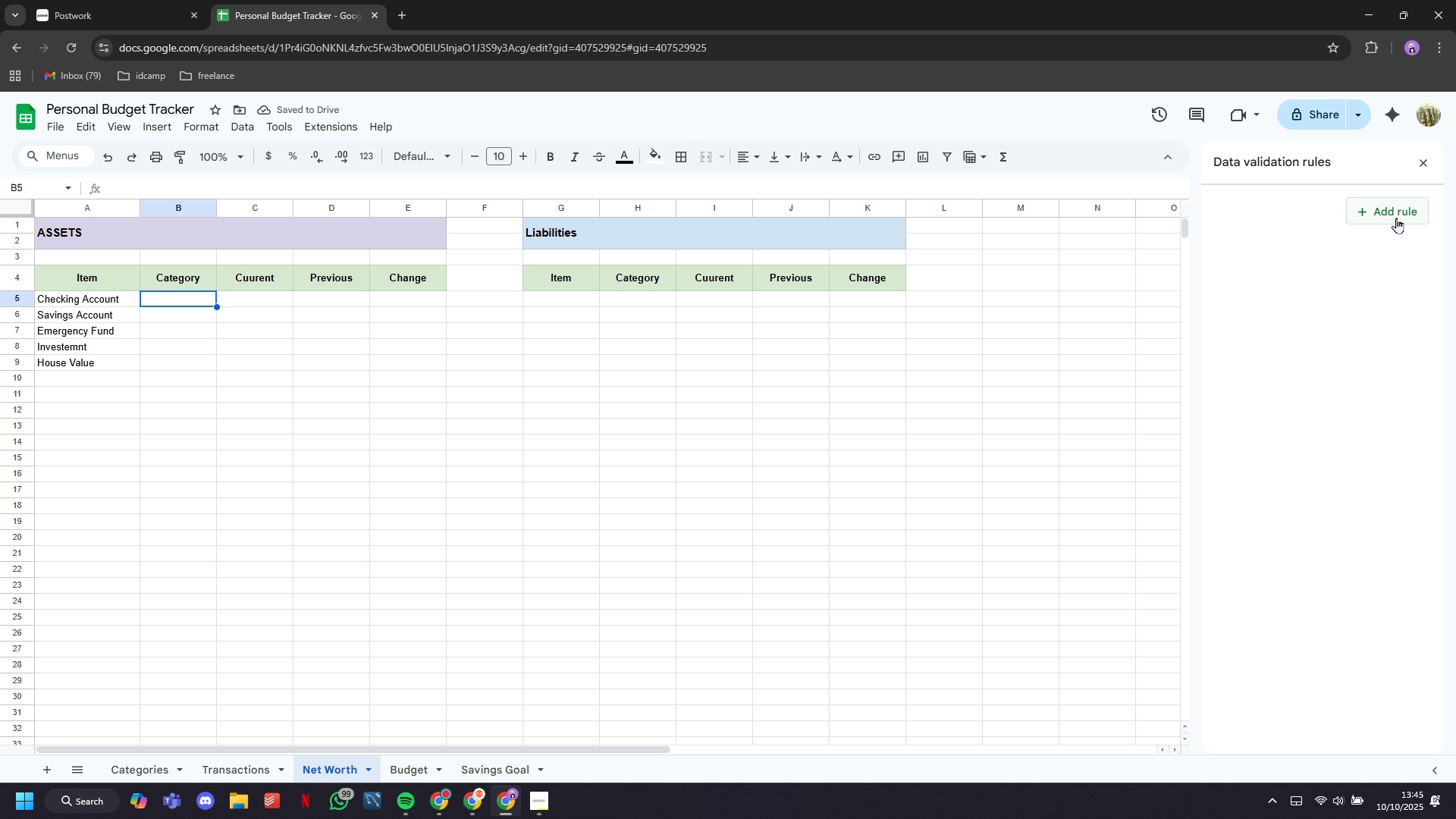 
left_click([1396, 218])
 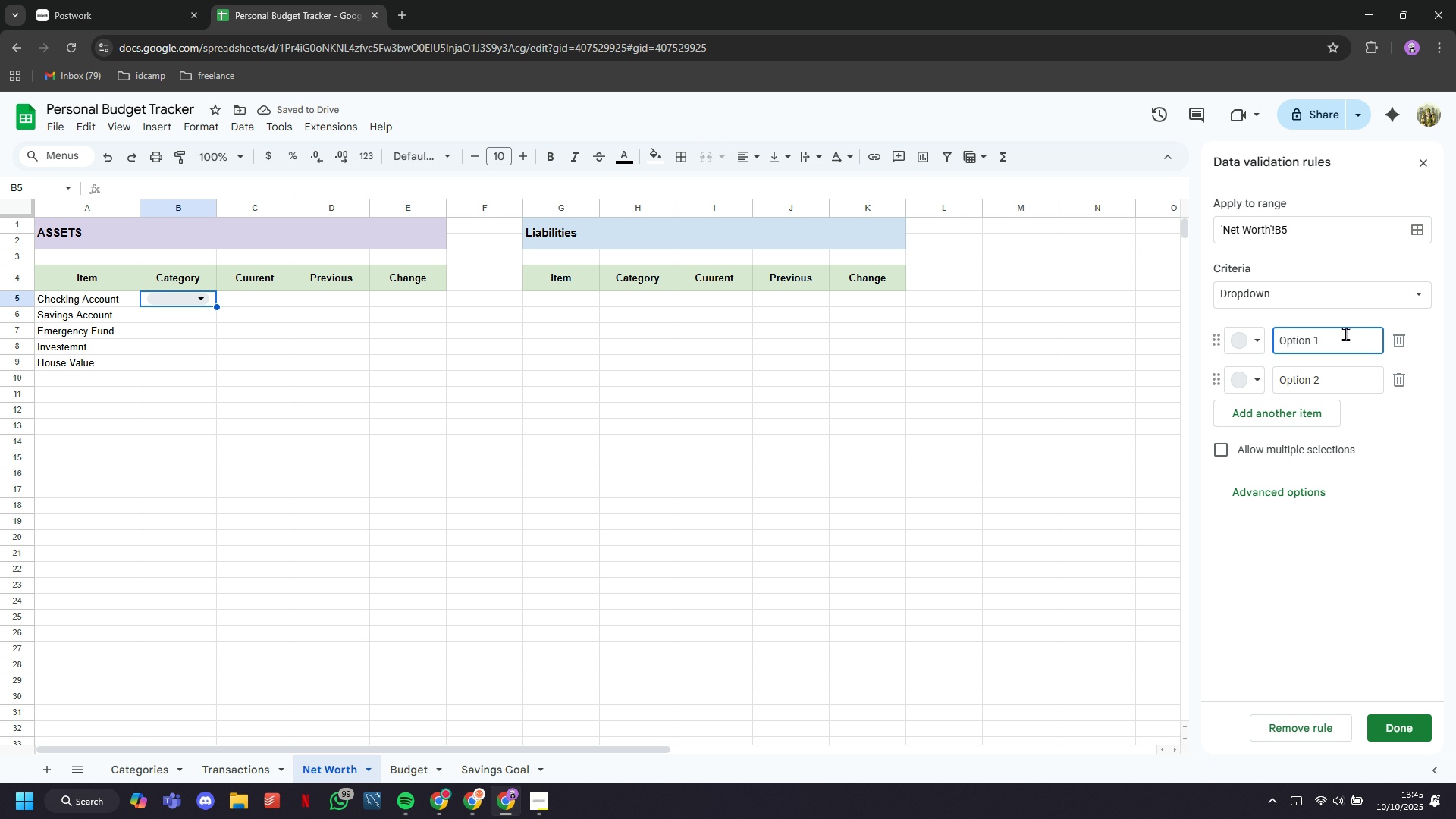 
left_click([1326, 235])
 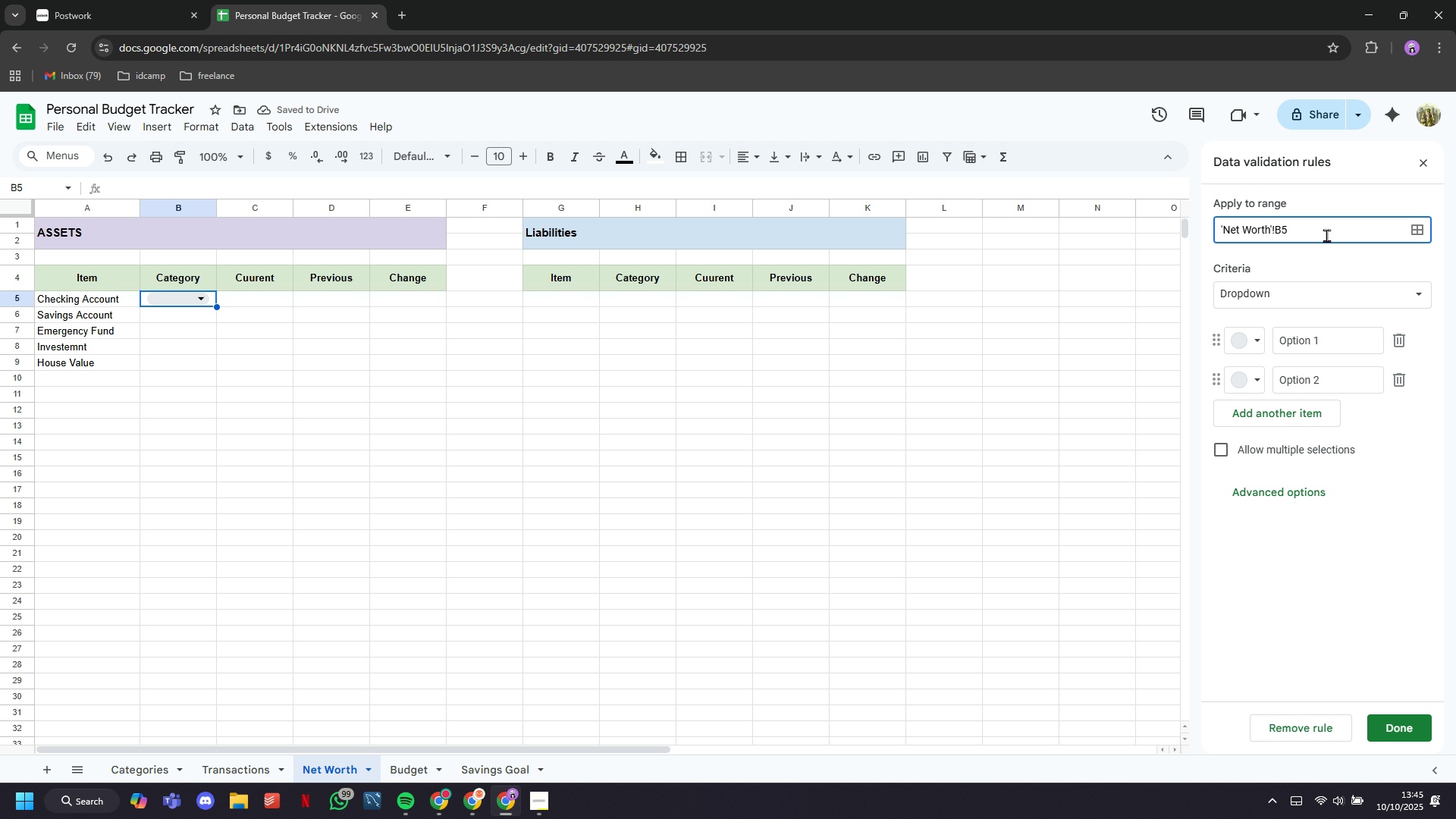 
key(Backspace)
type(5:B20)
 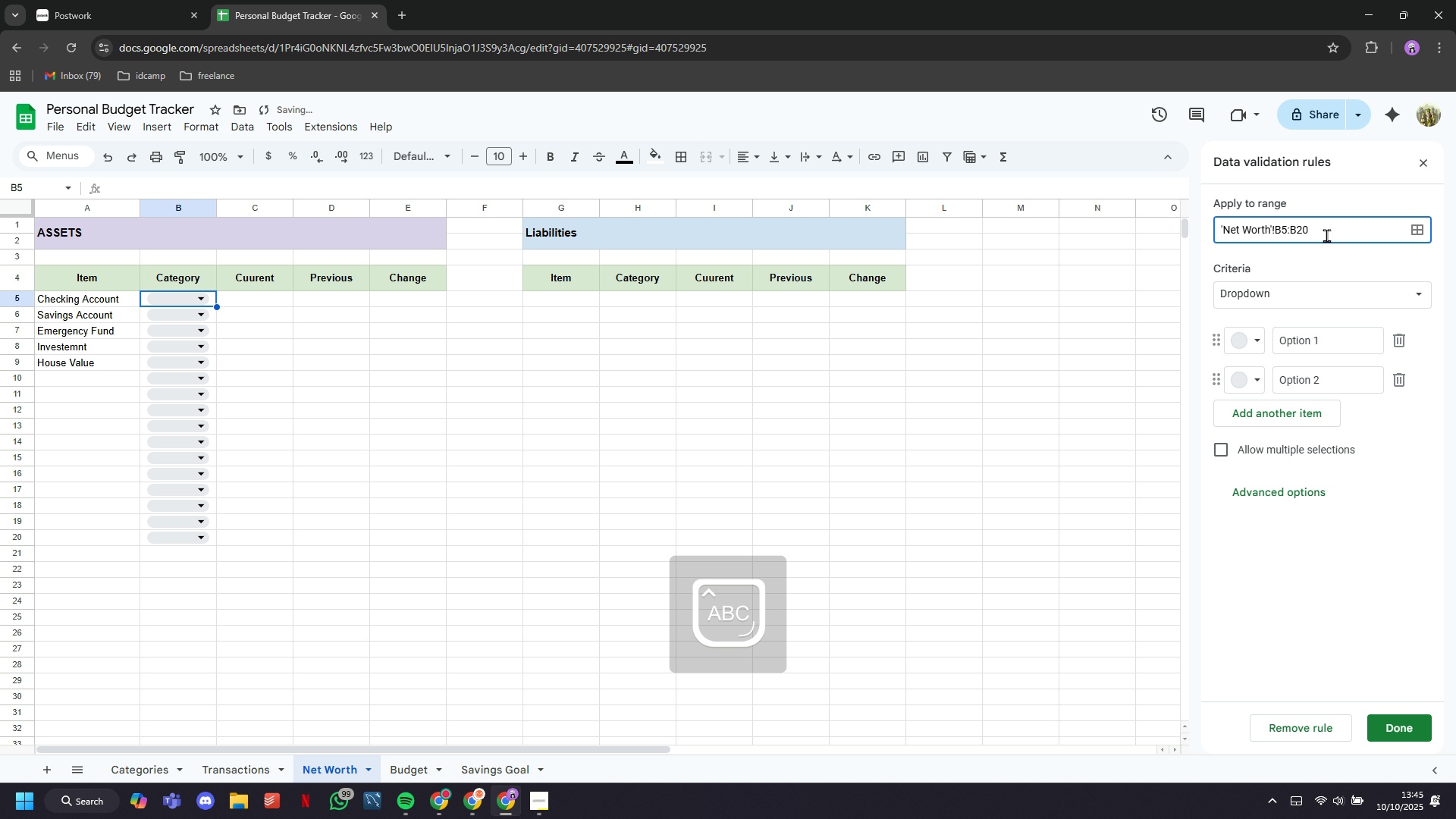 
 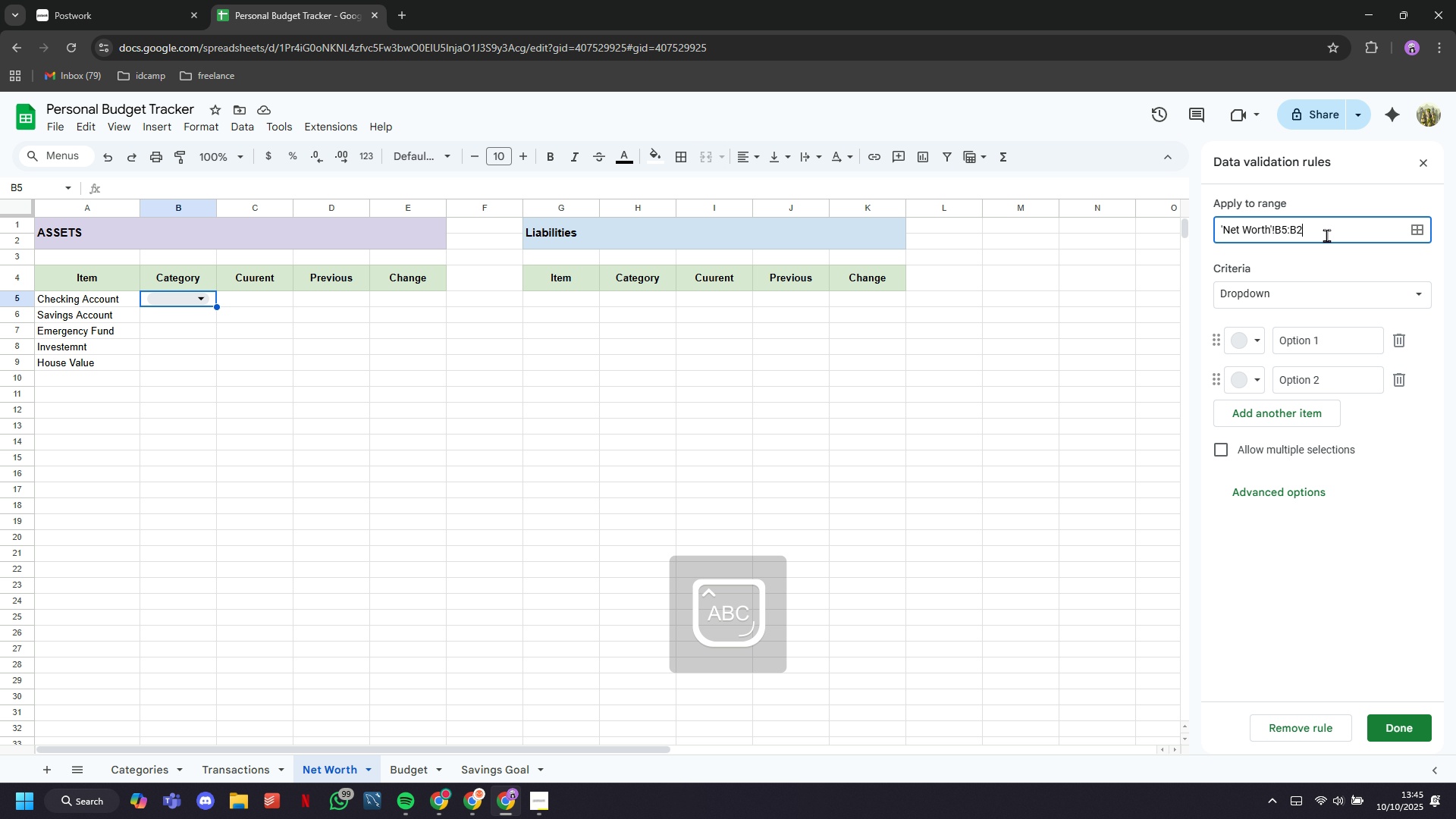 
key(Enter)
 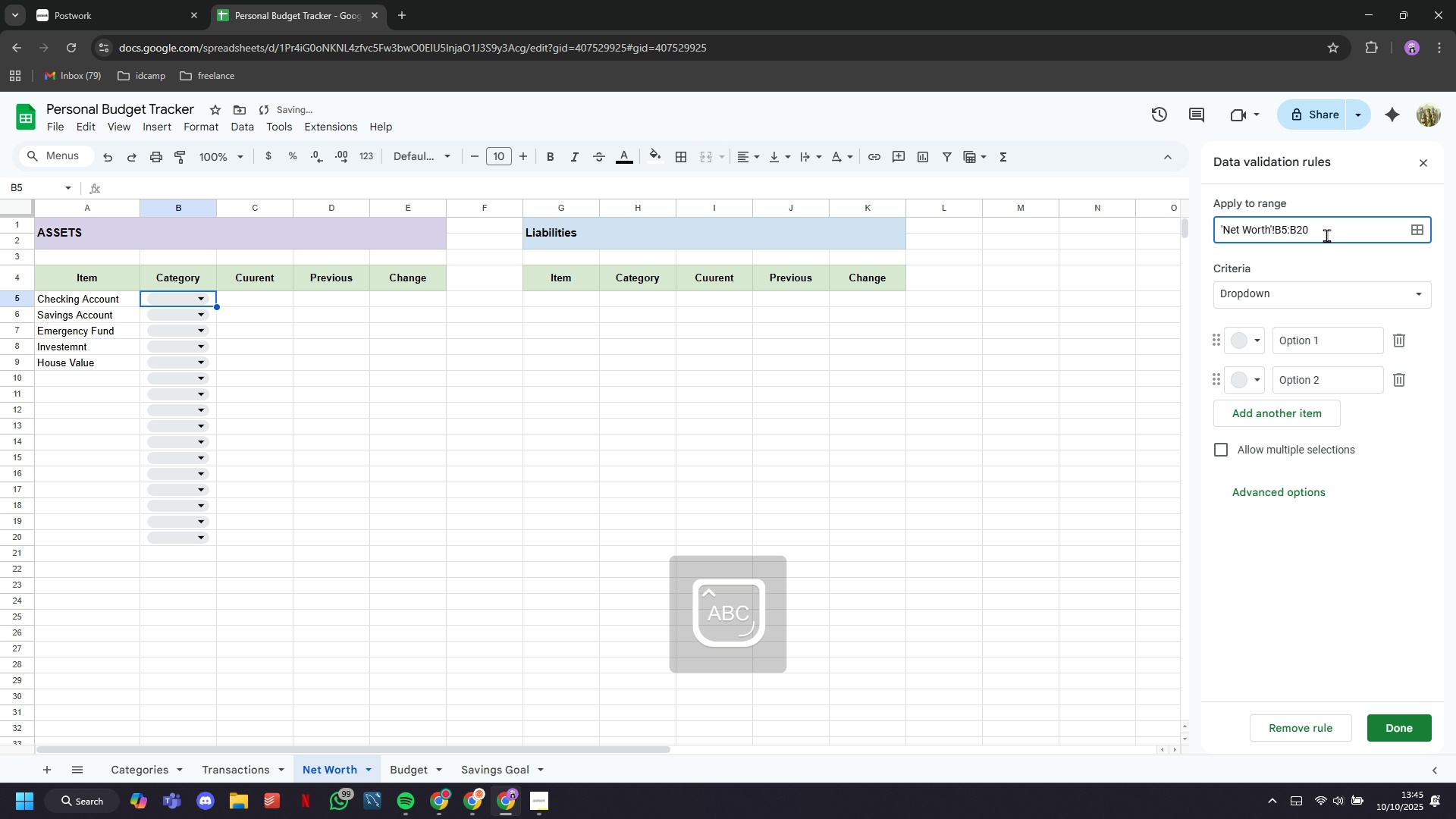 
key(CapsLock)
 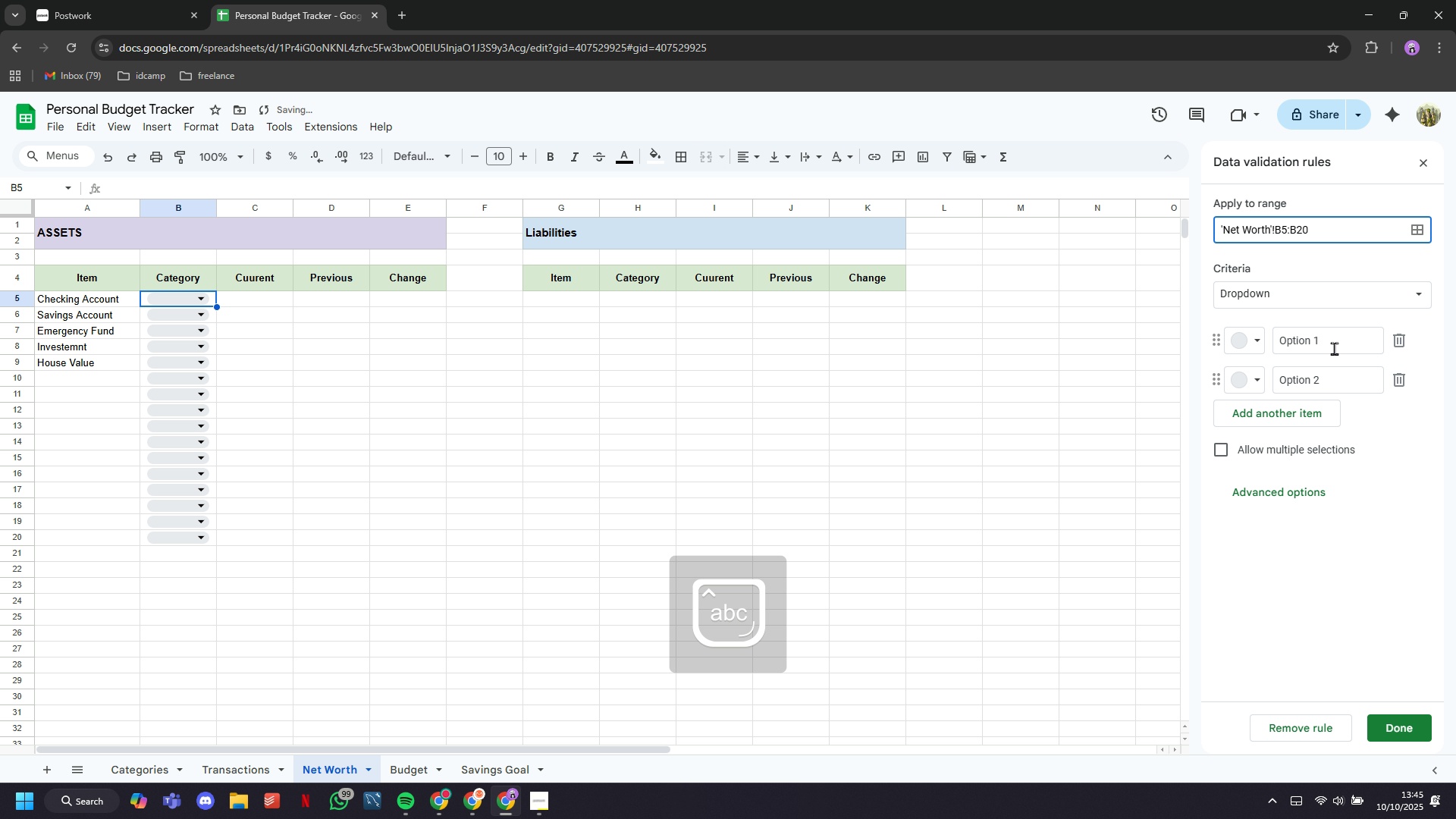 
double_click([1334, 348])
 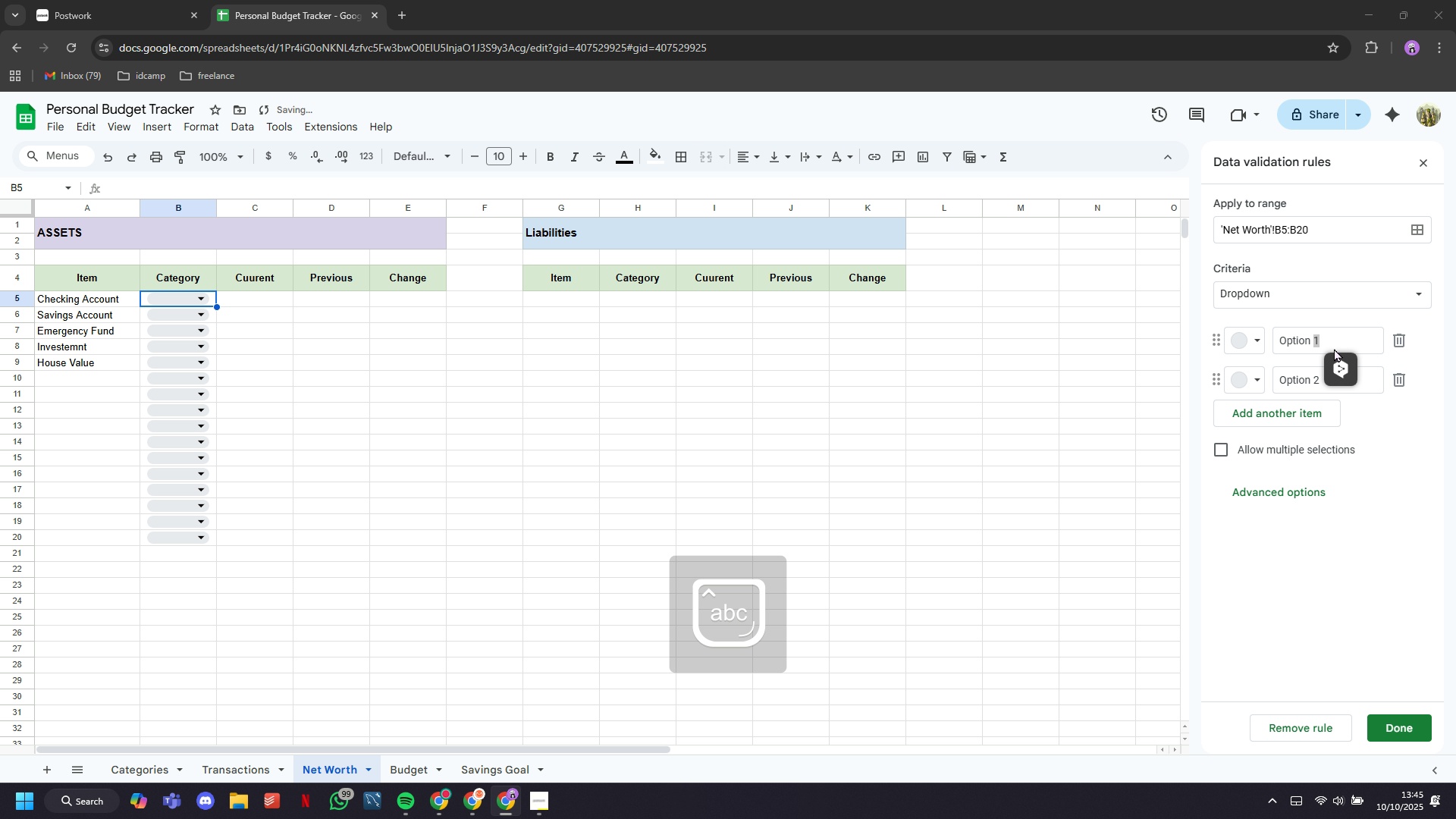 
triple_click([1334, 348])
 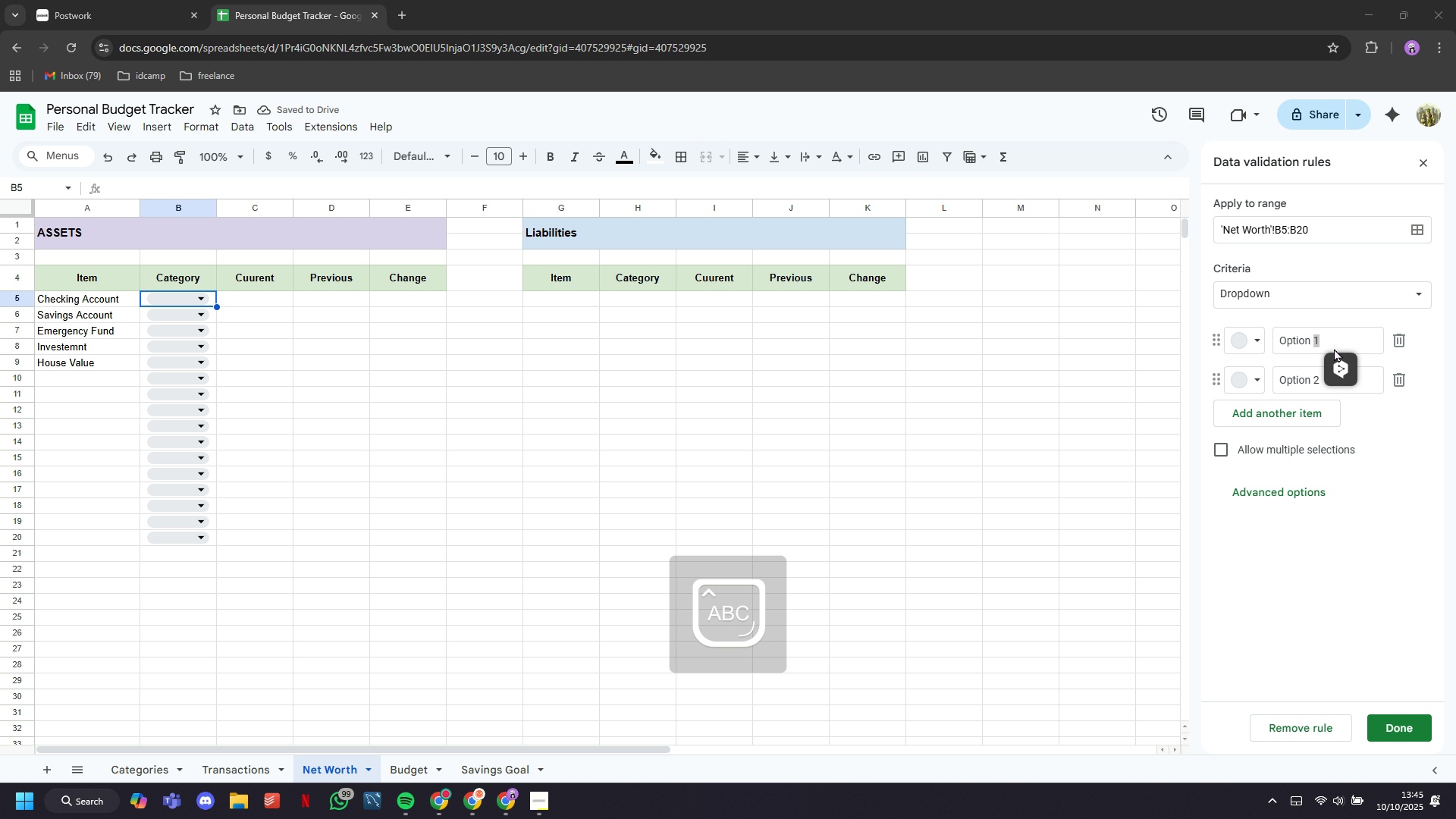 
type(Cah)
key(Backspace)
key(Backspace)
key(Backspace)
 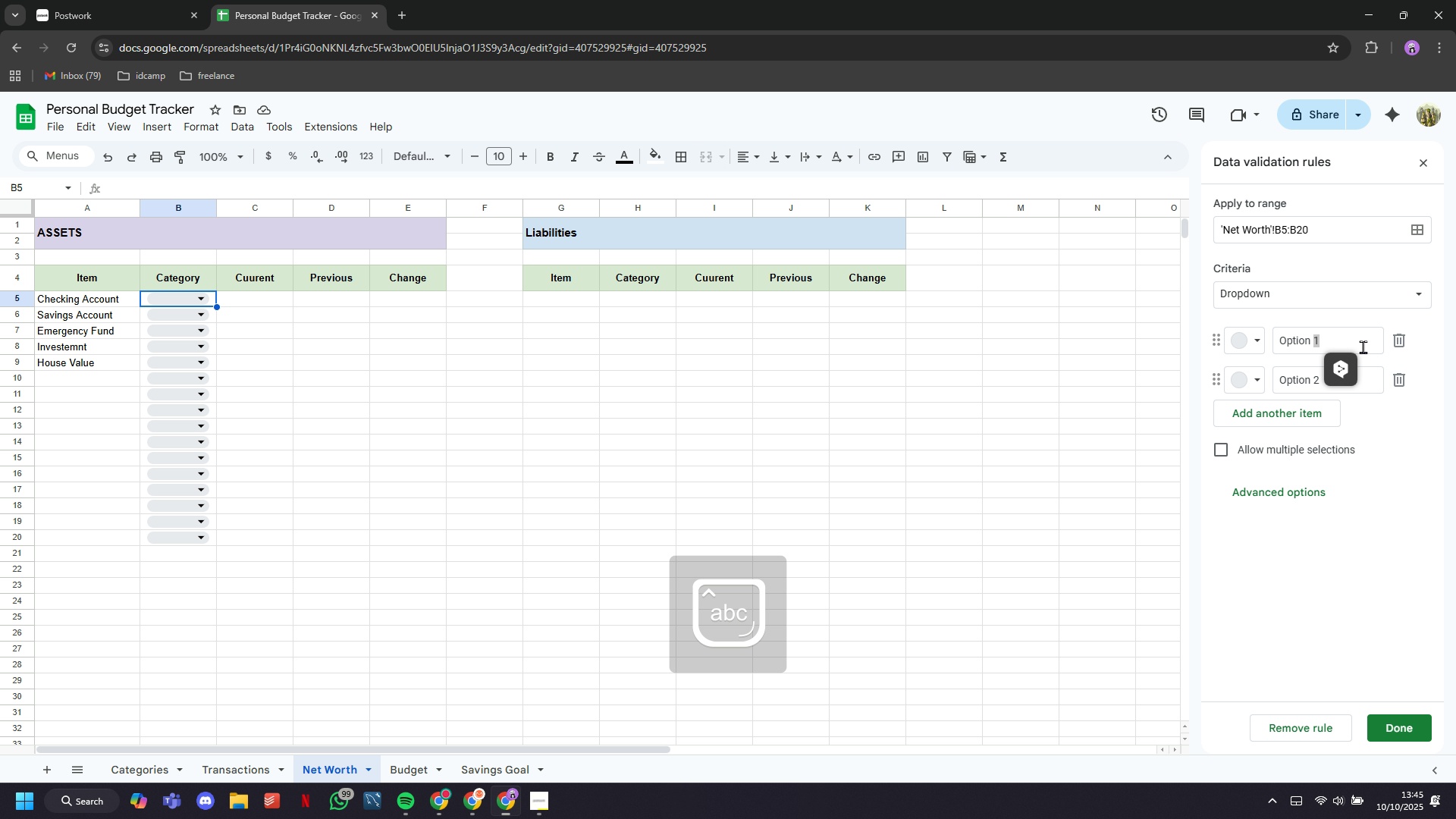 
double_click([1363, 347])
 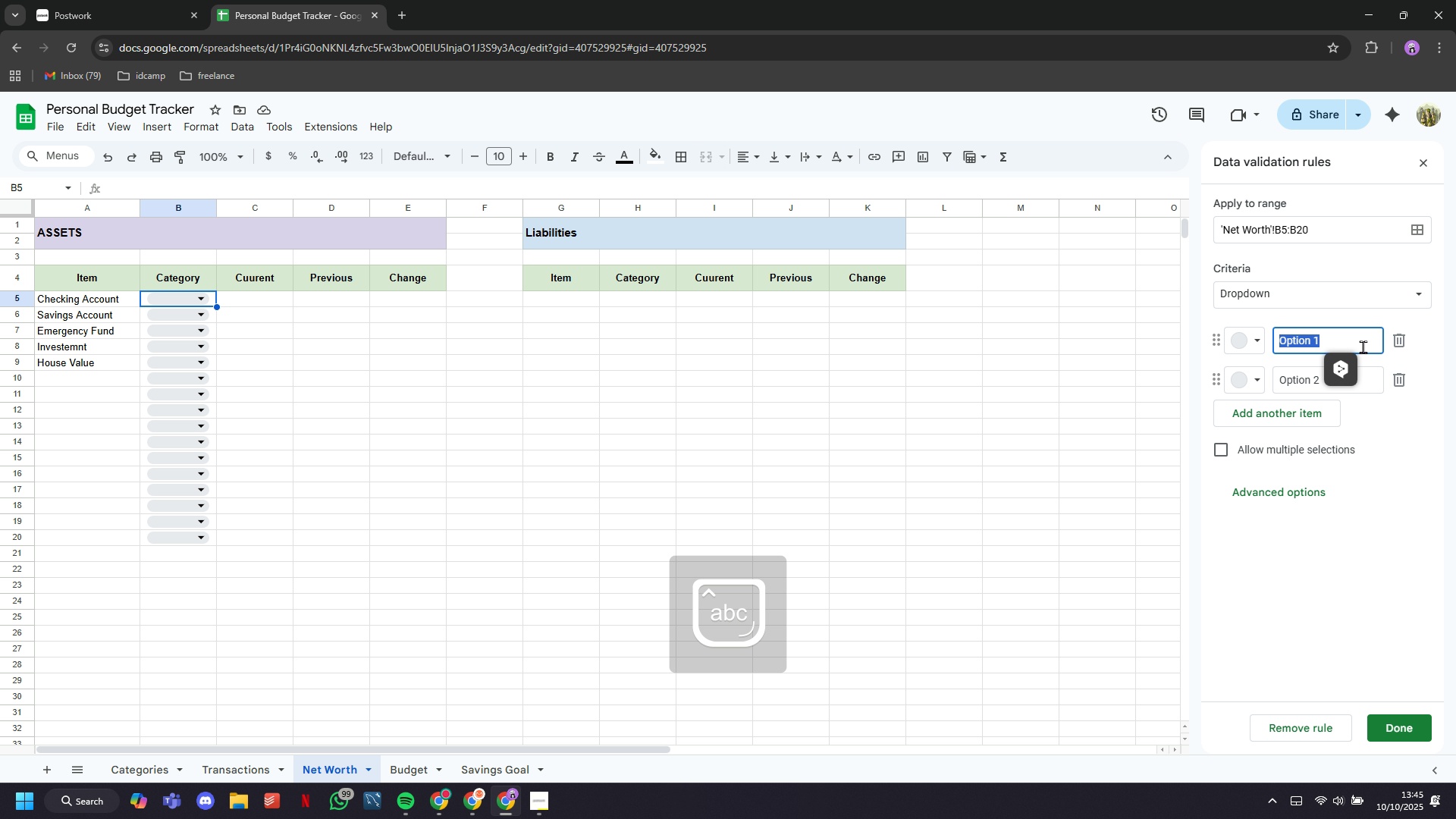 
triple_click([1363, 347])
 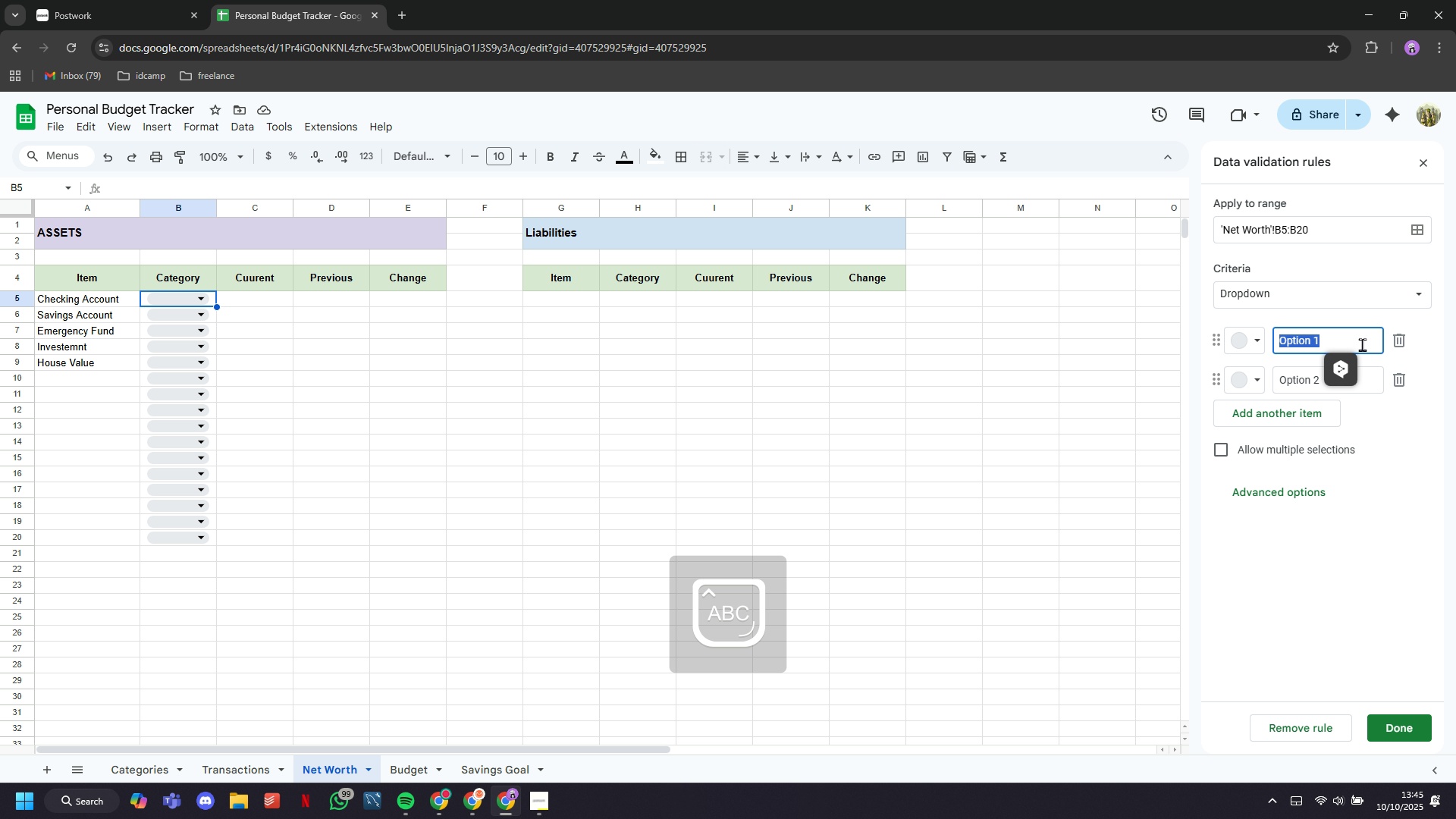 
type(Cash)
 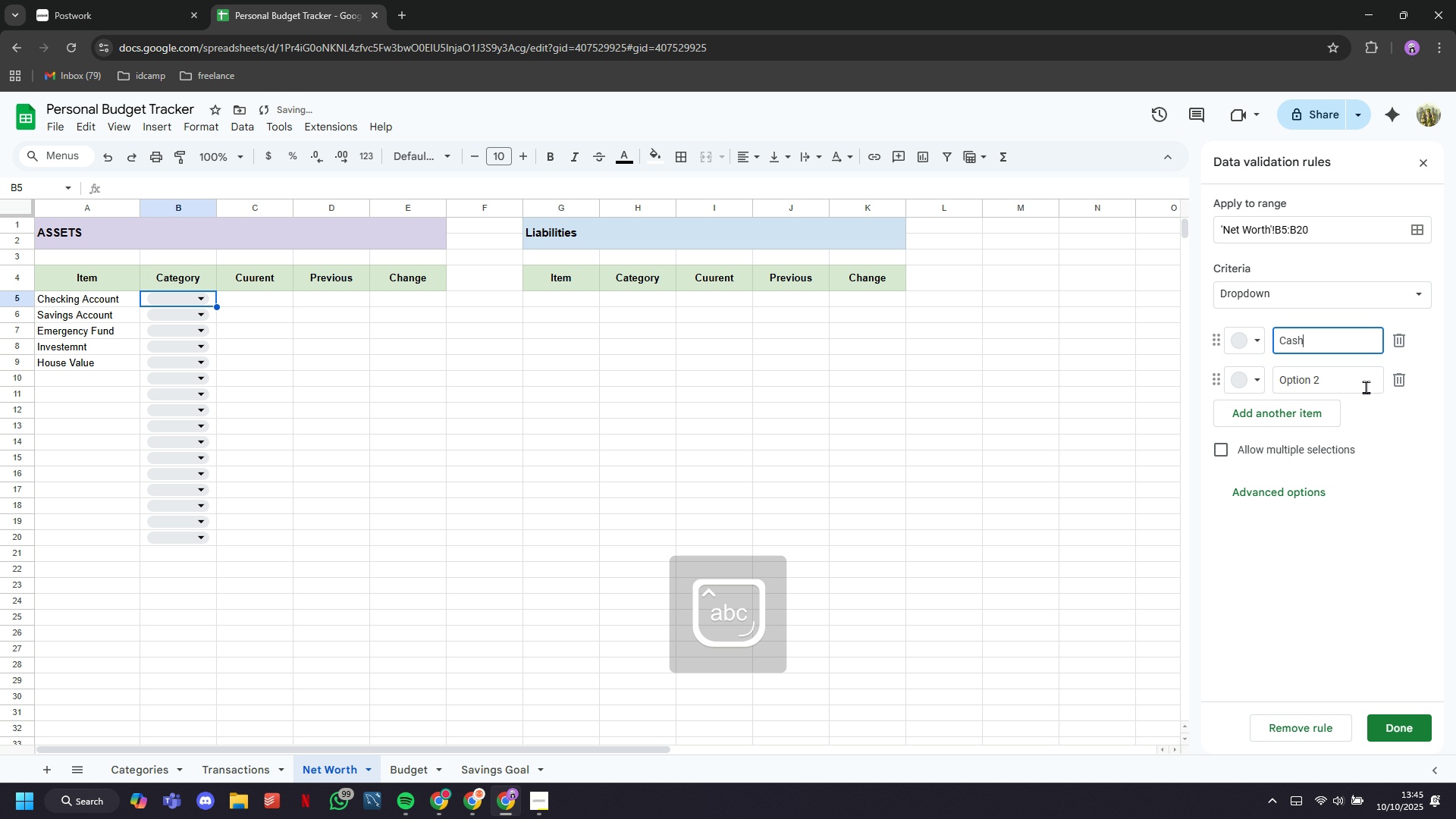 
double_click([1366, 387])
 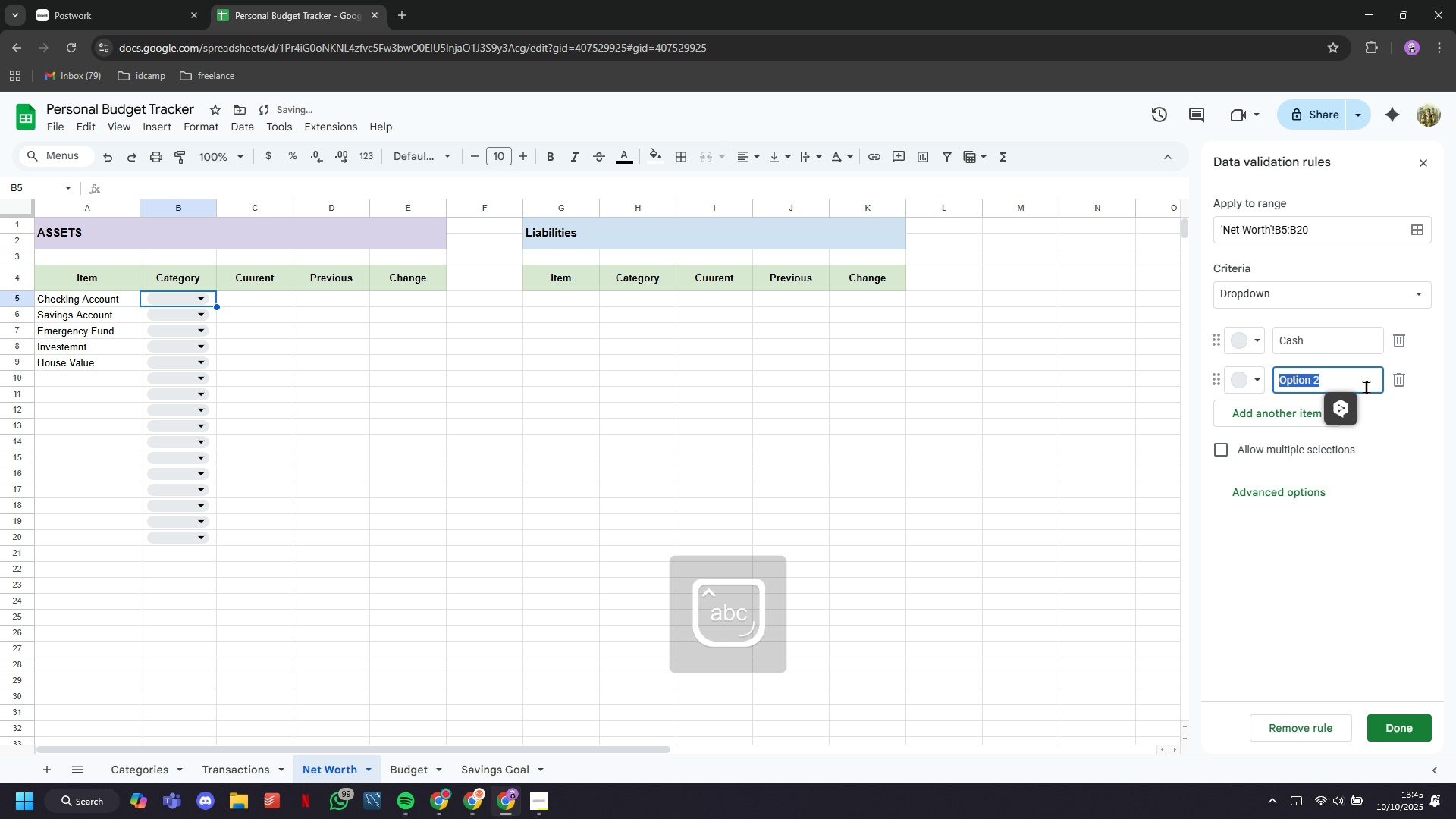 
triple_click([1366, 387])
 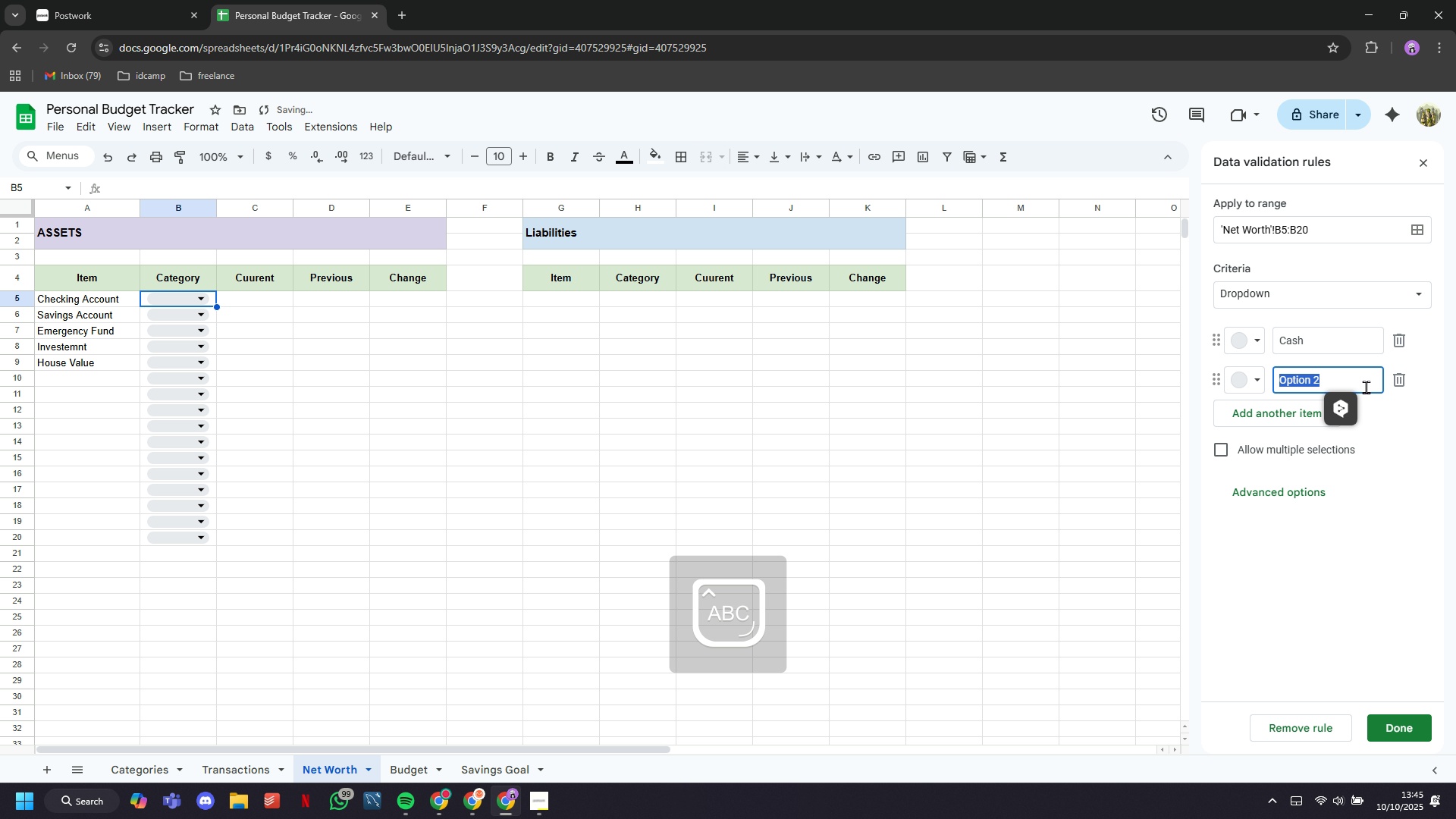 
type(Investemnet)
key(Backspace)
key(Backspace)
key(Backspace)
key(Backspace)
key(Backspace)
type(mets)
 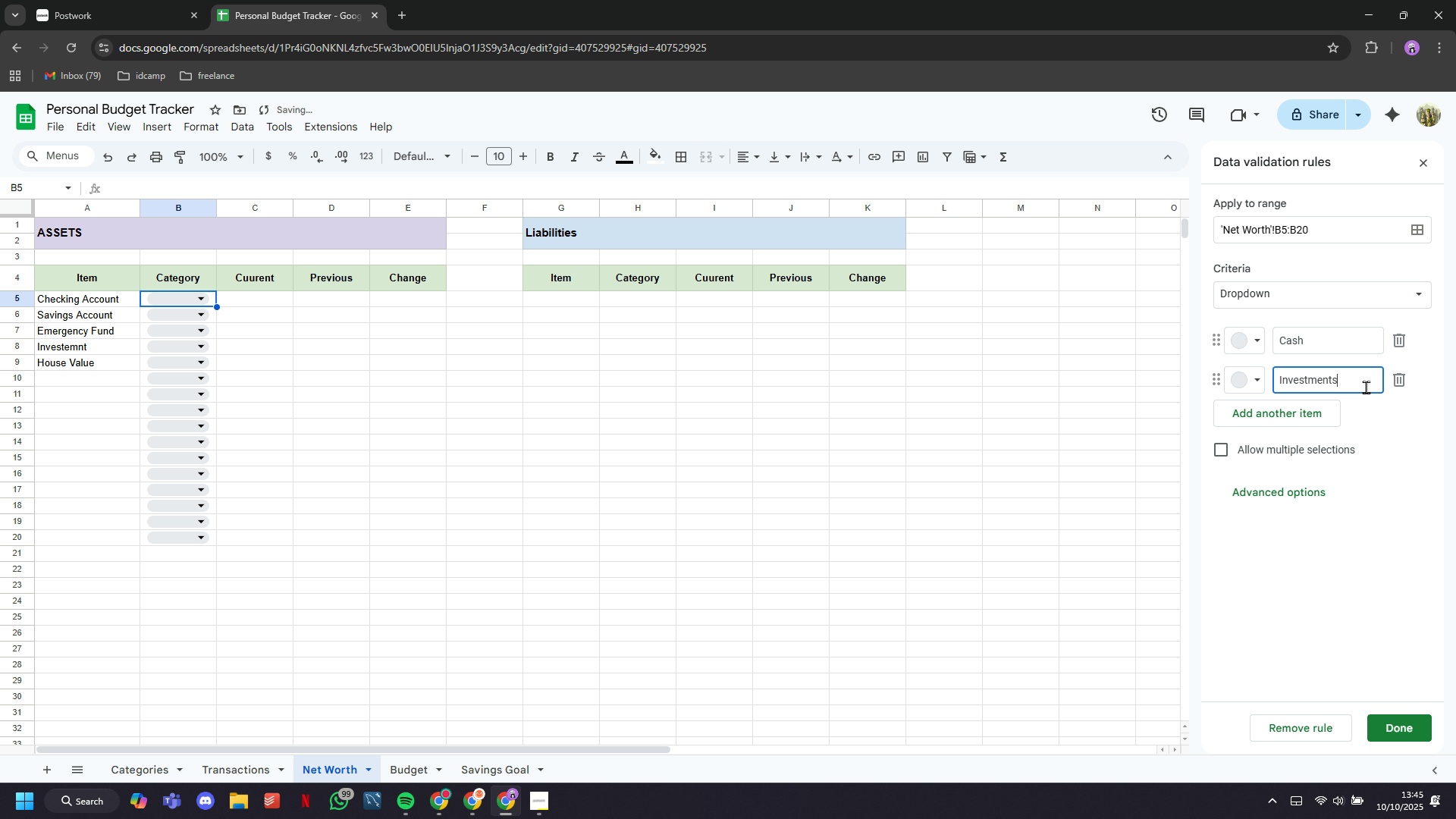 
left_click([1331, 410])
 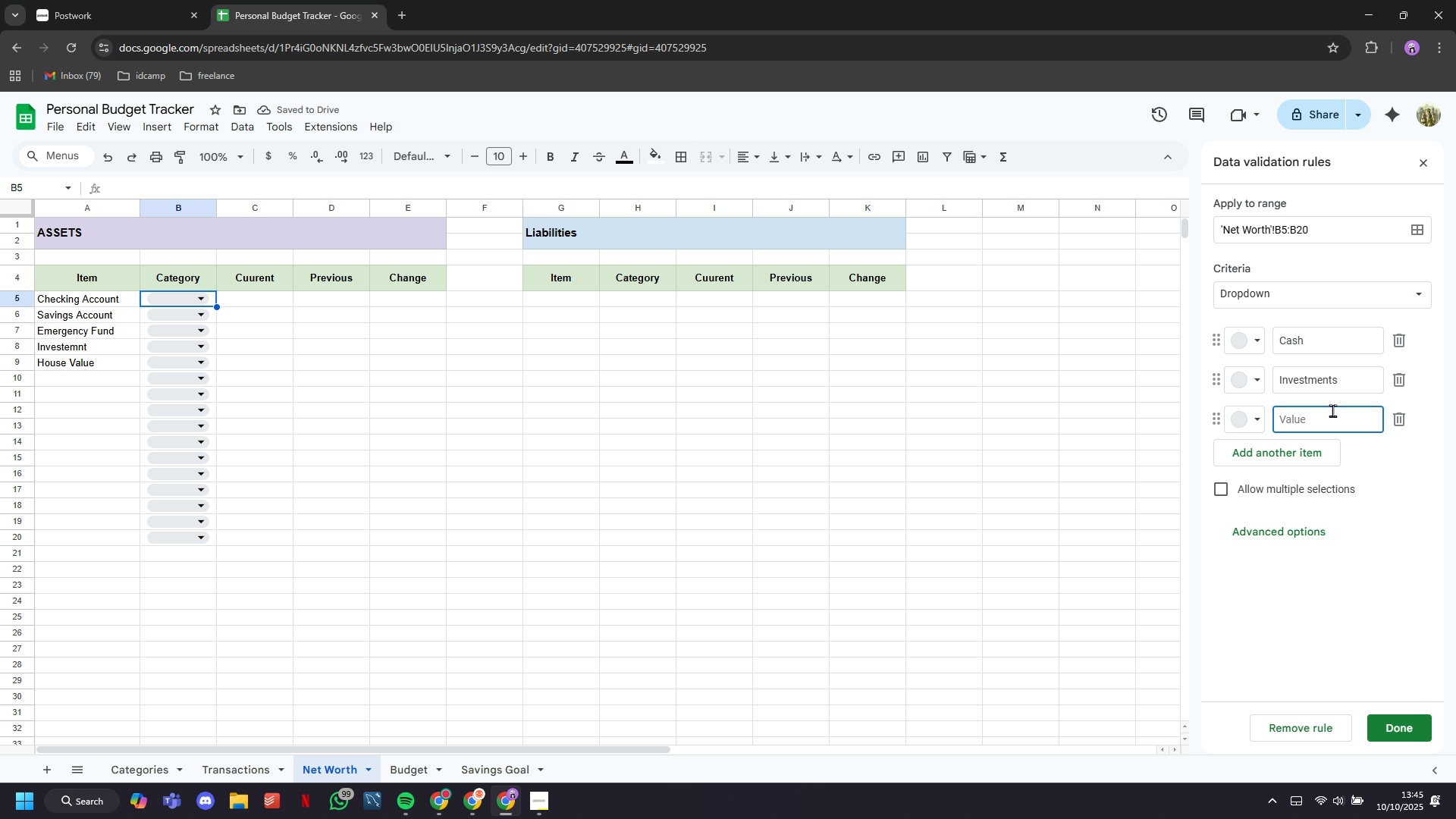 
type(Property)
 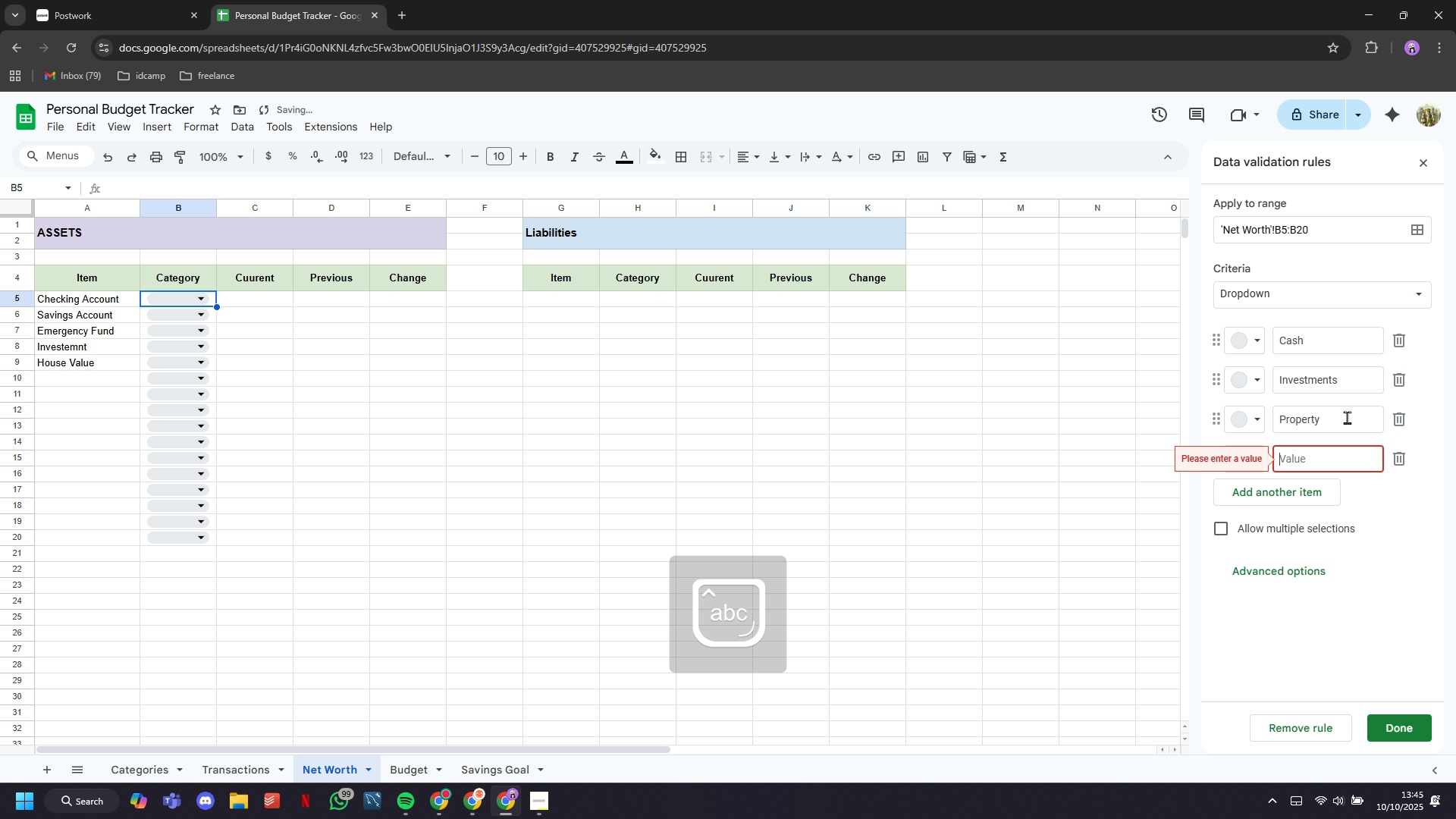 
key(Enter)
 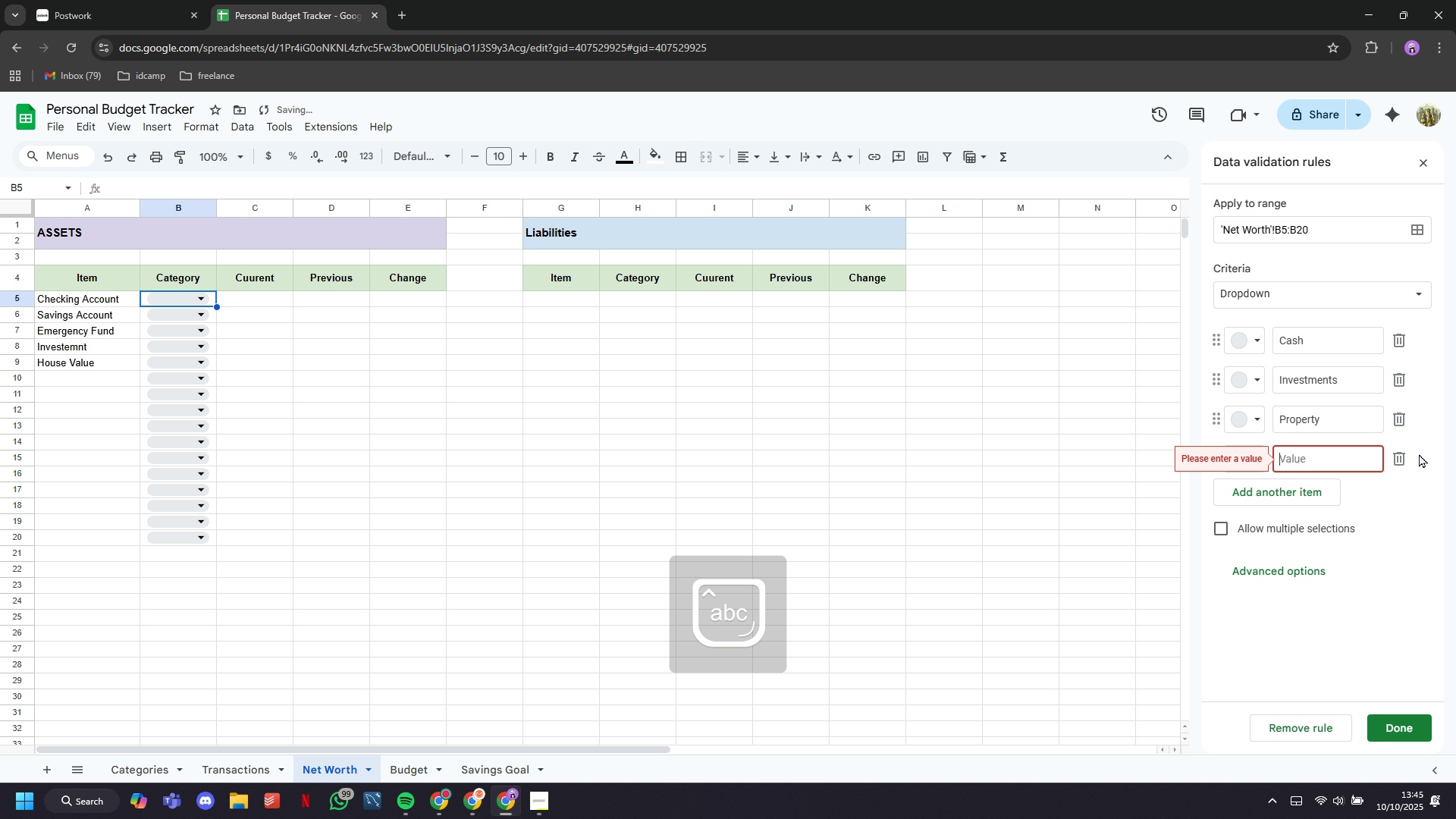 
left_click([1407, 461])
 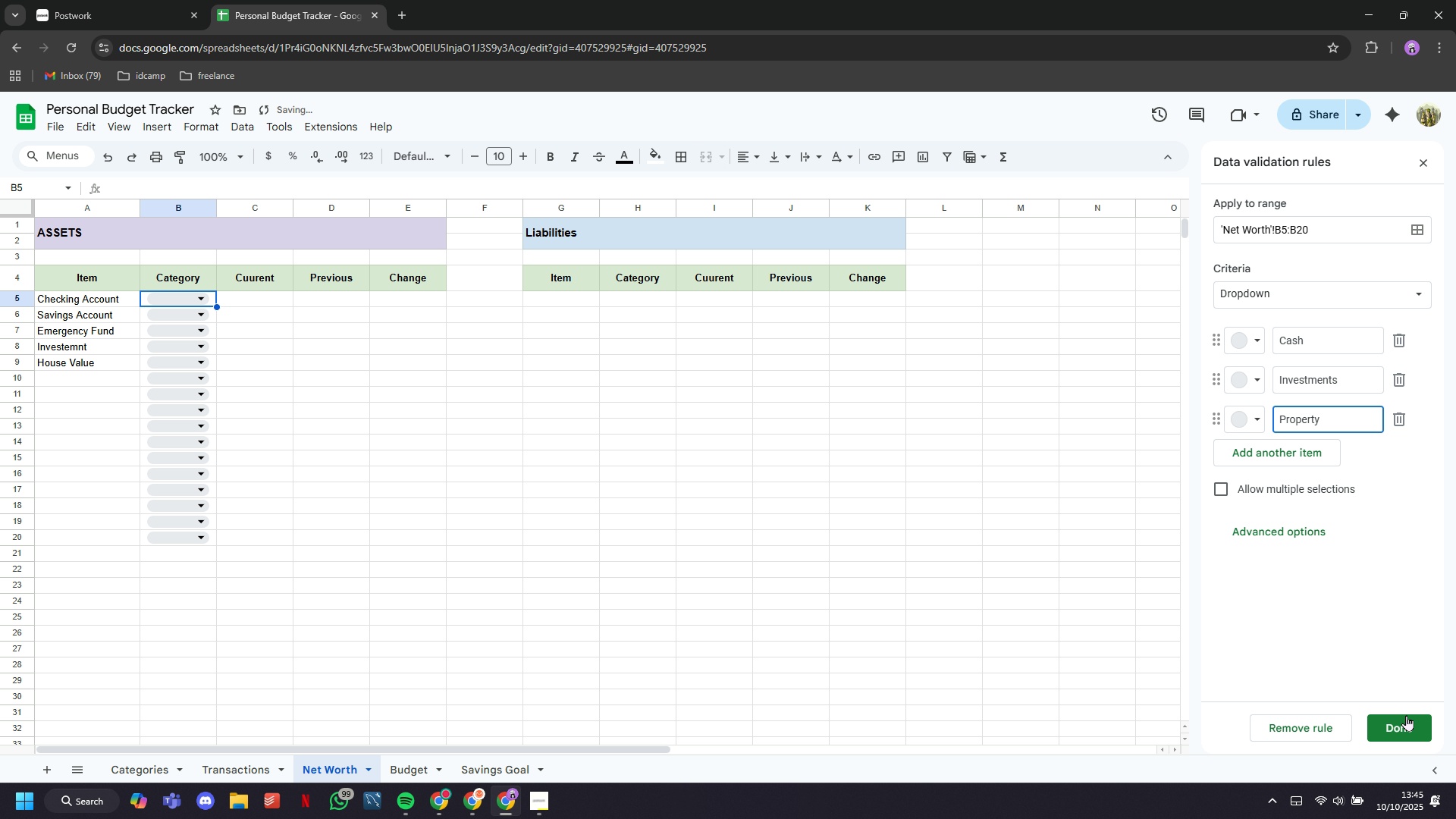 
left_click([1407, 730])
 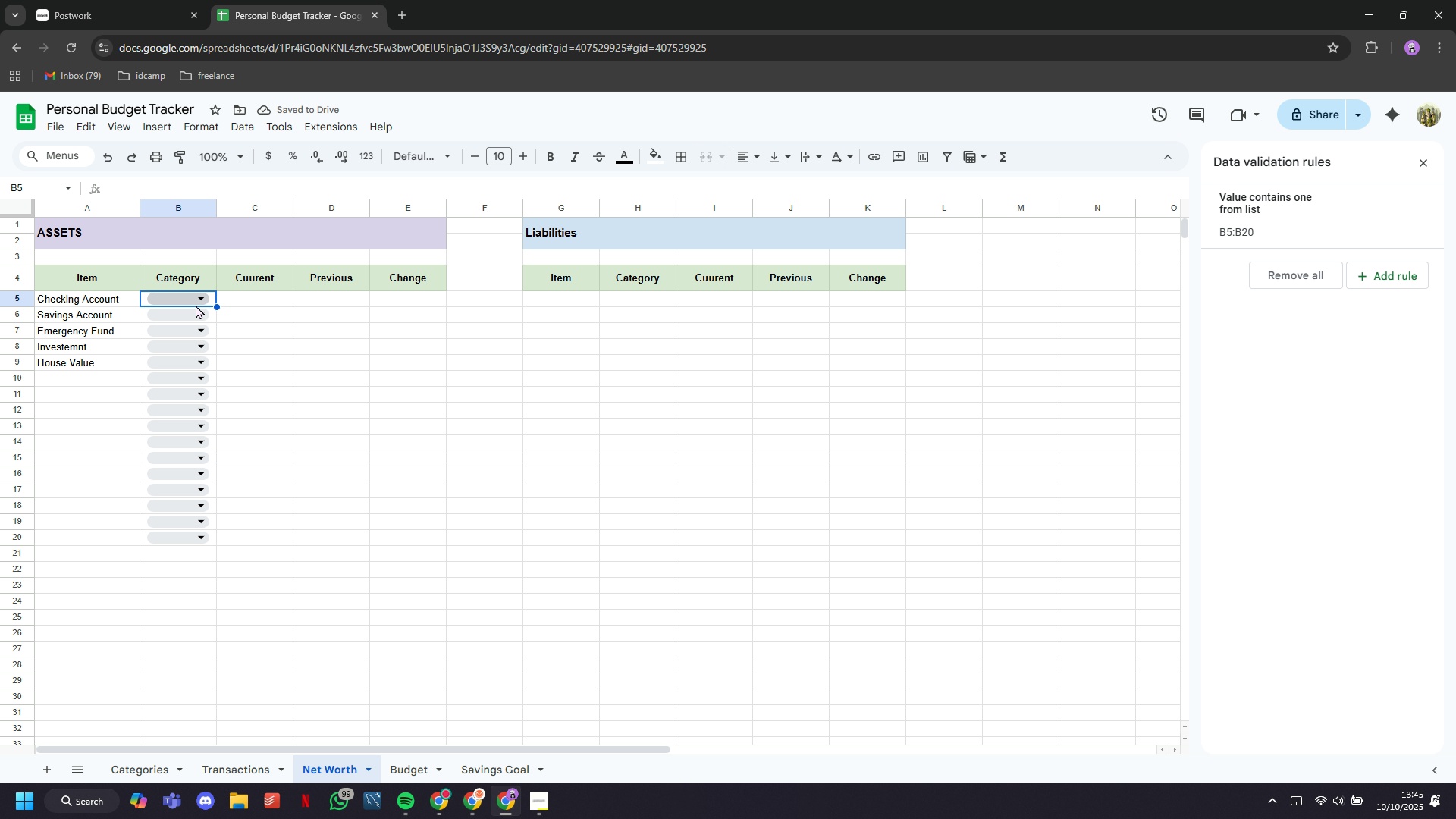 
double_click([193, 303])
 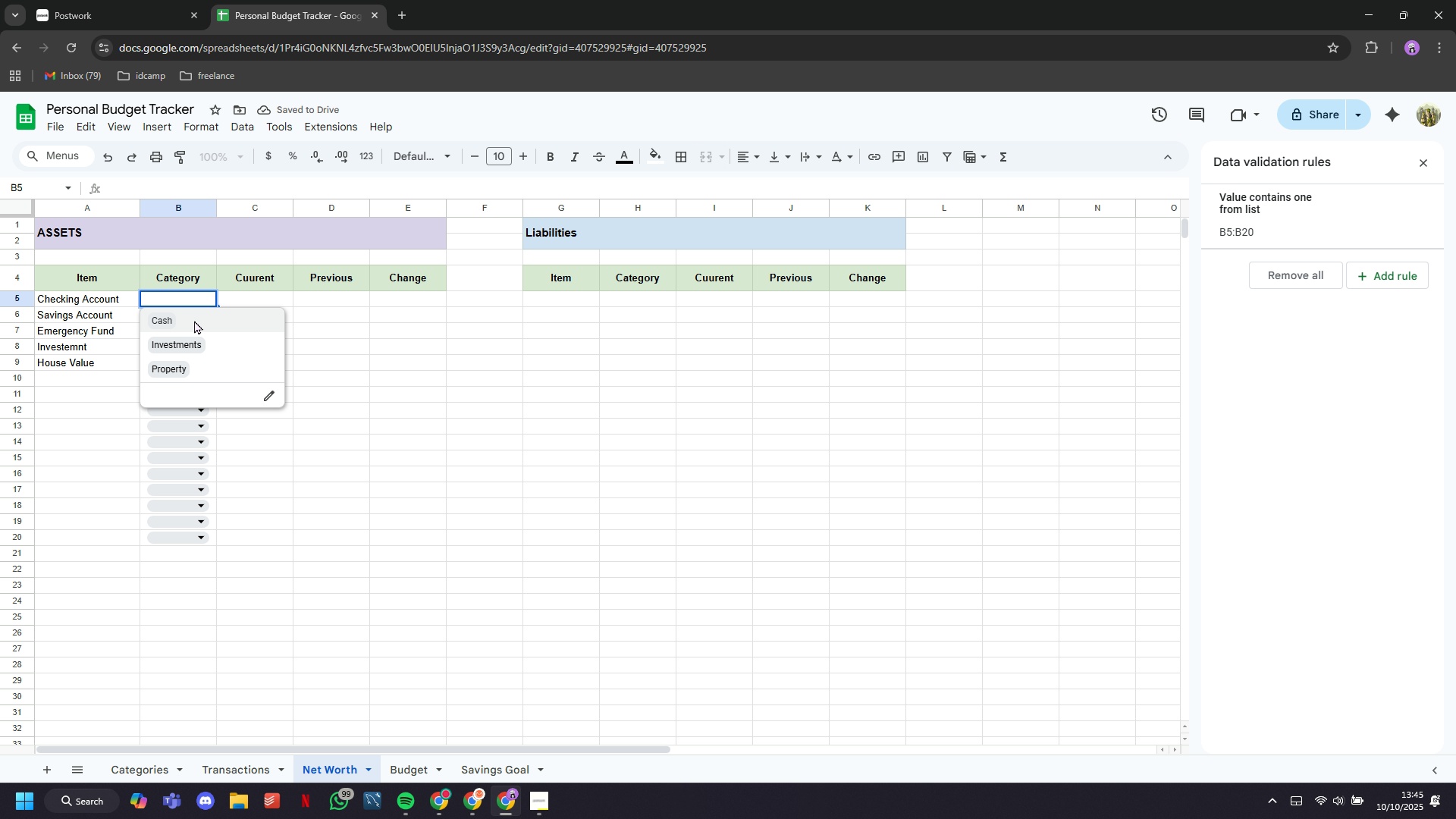 
left_click([194, 320])
 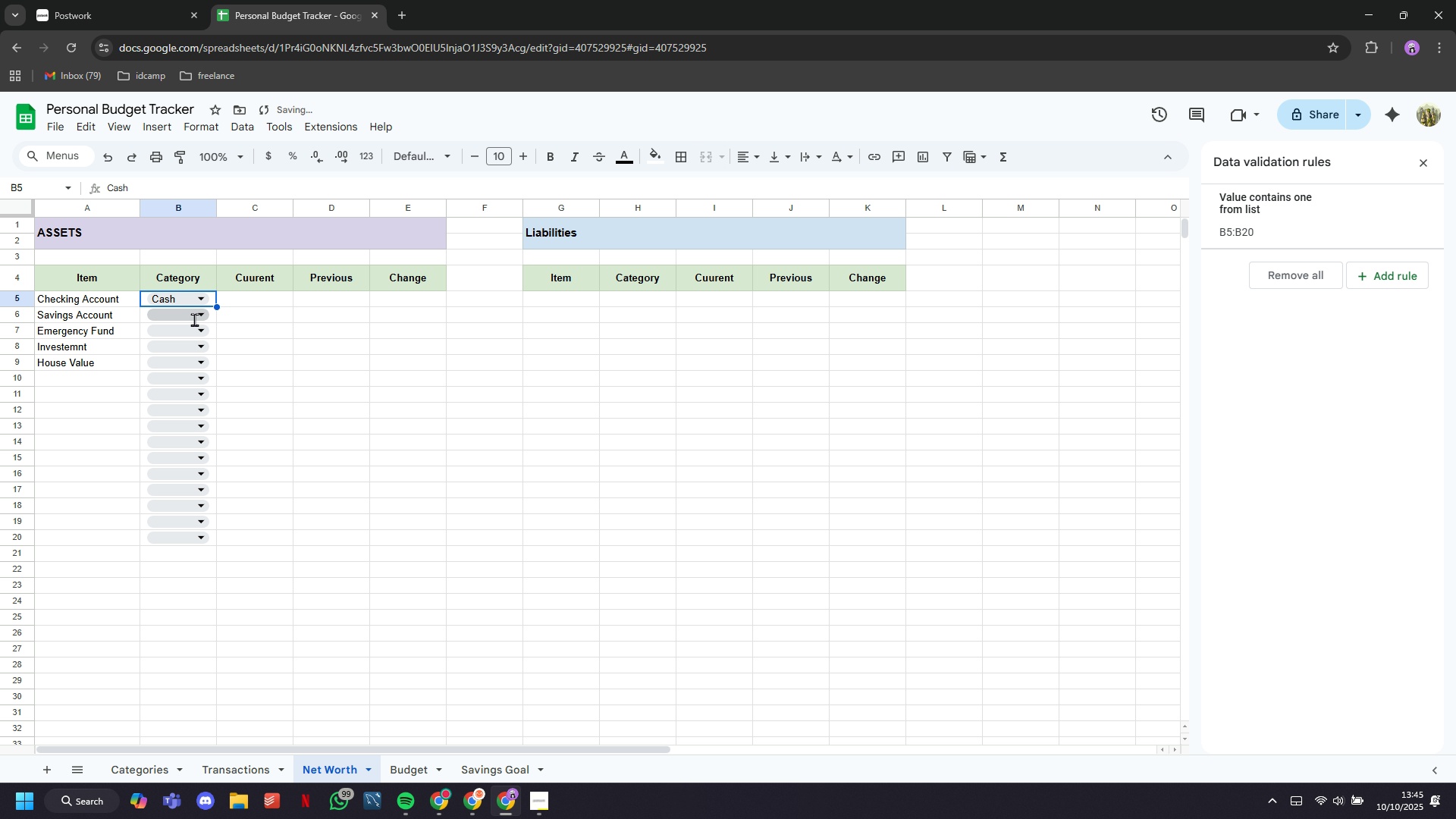 
left_click([194, 319])
 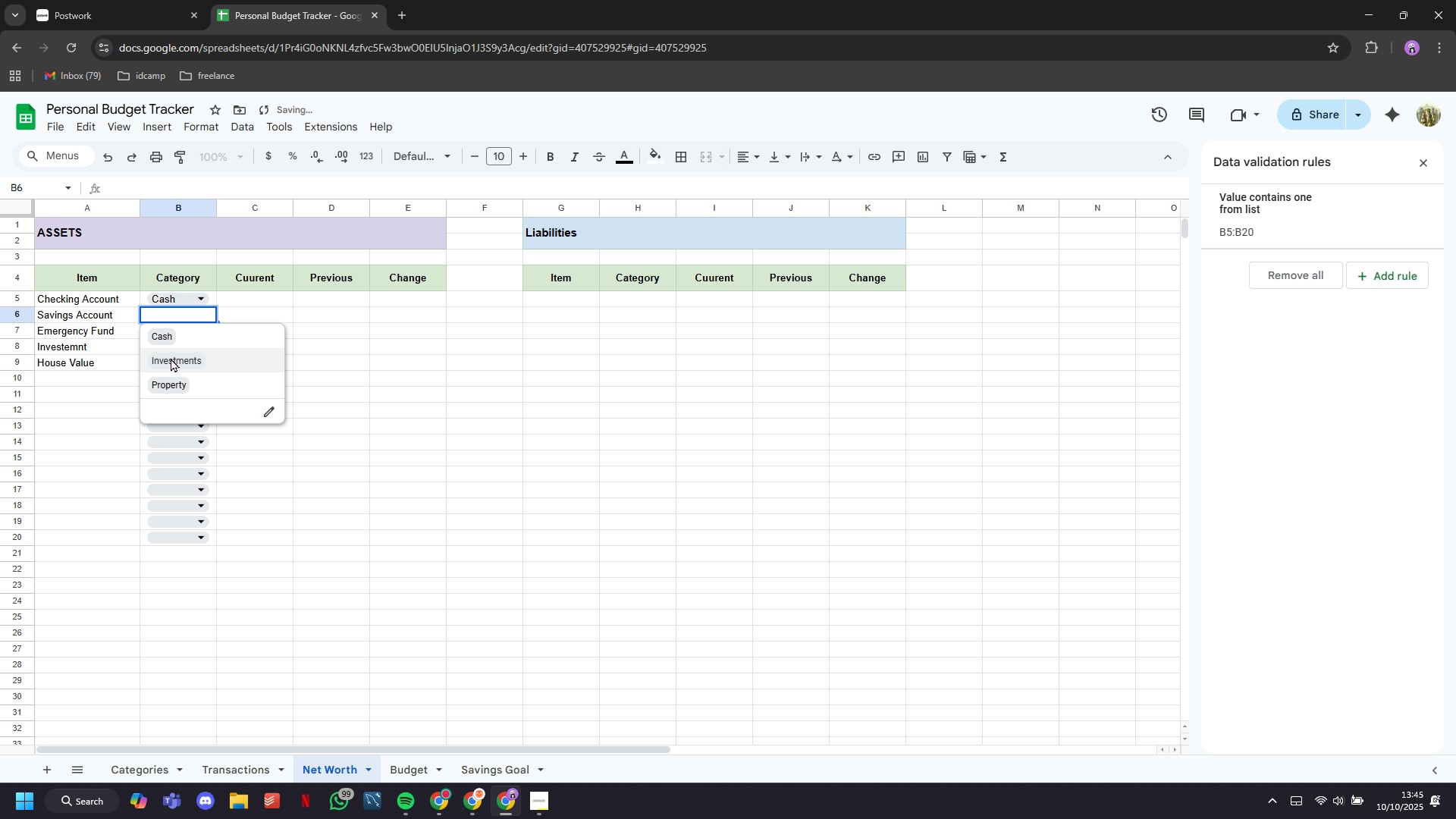 
left_click([171, 358])
 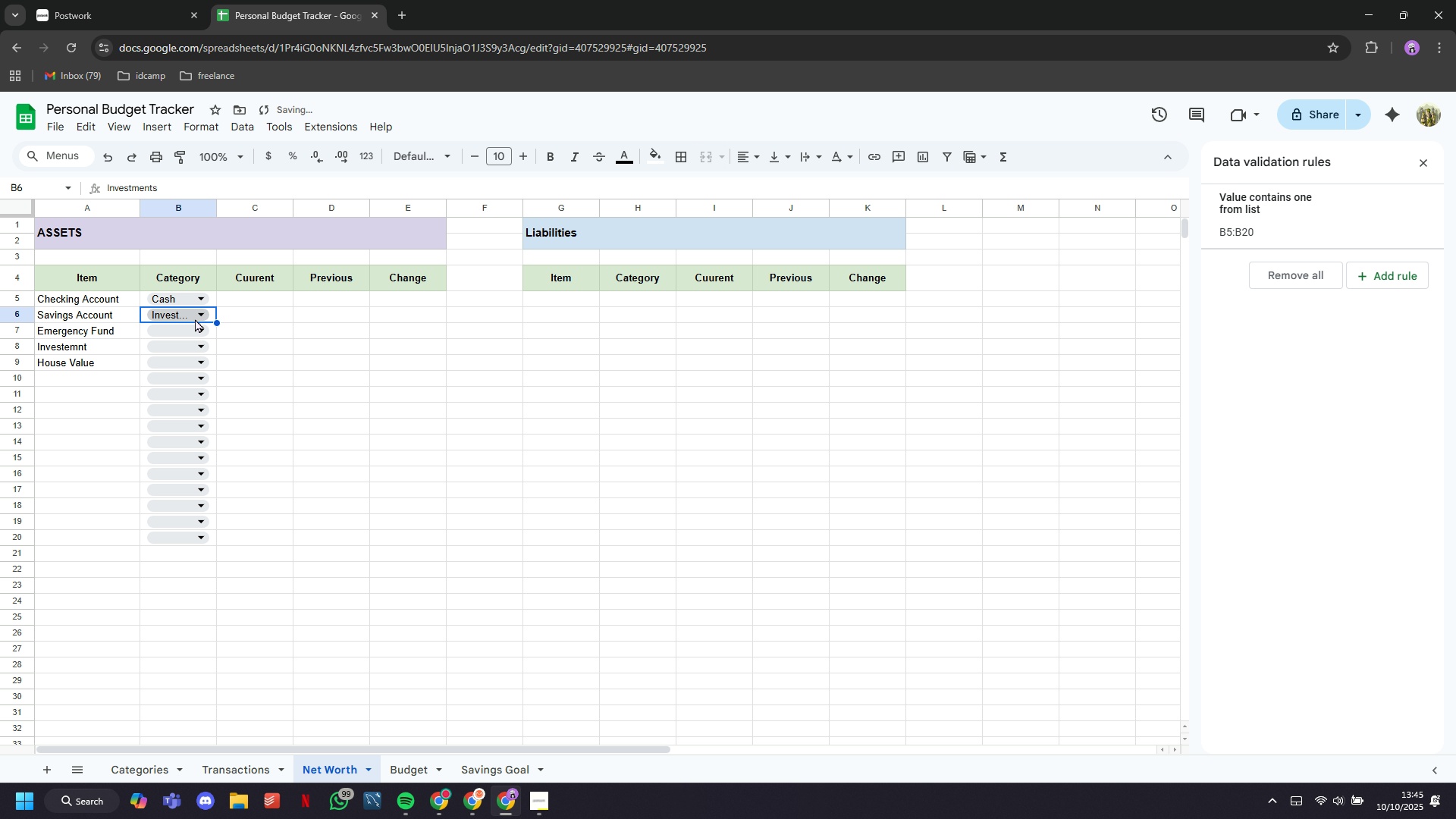 
left_click([195, 318])
 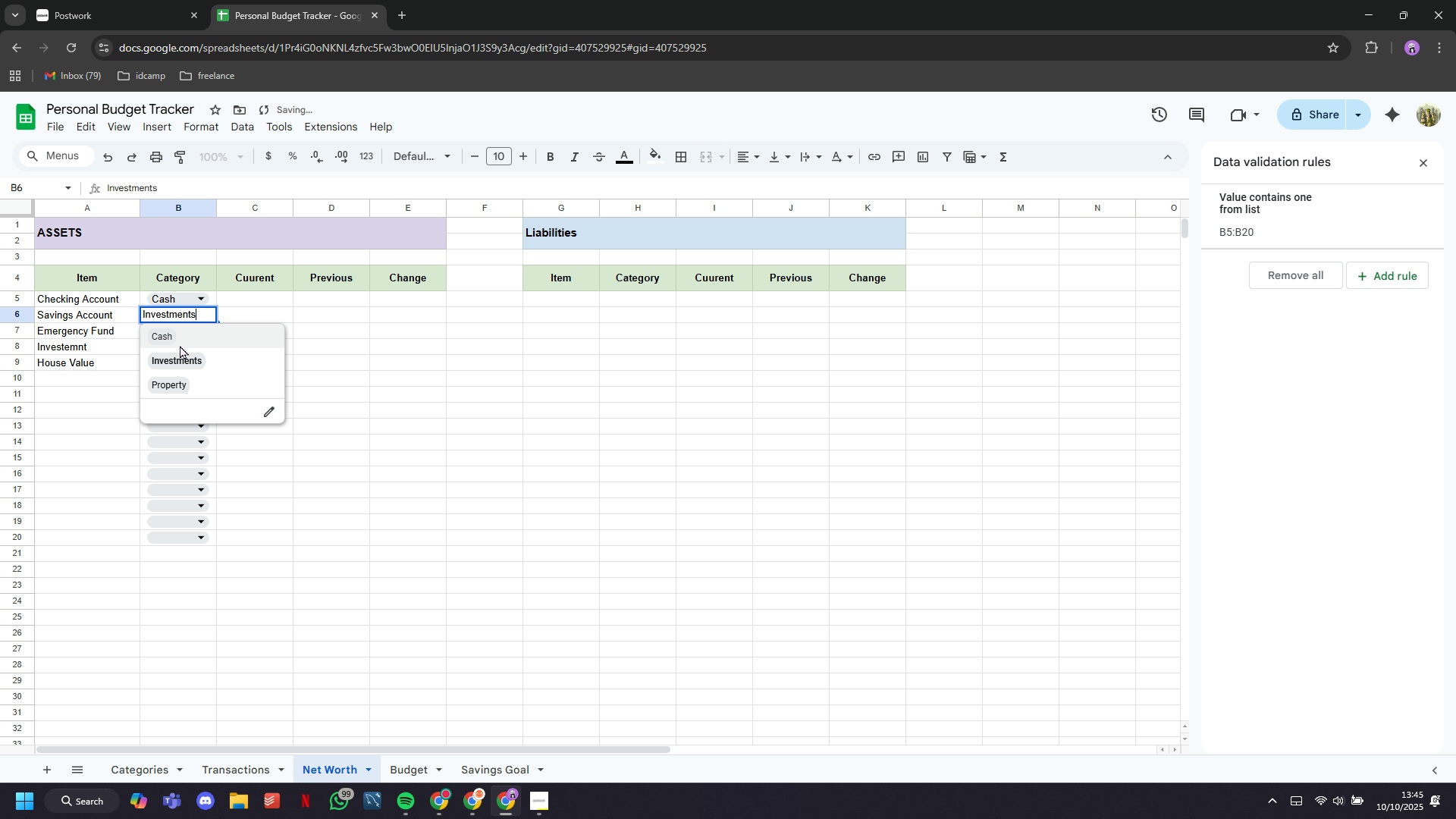 
left_click([180, 345])
 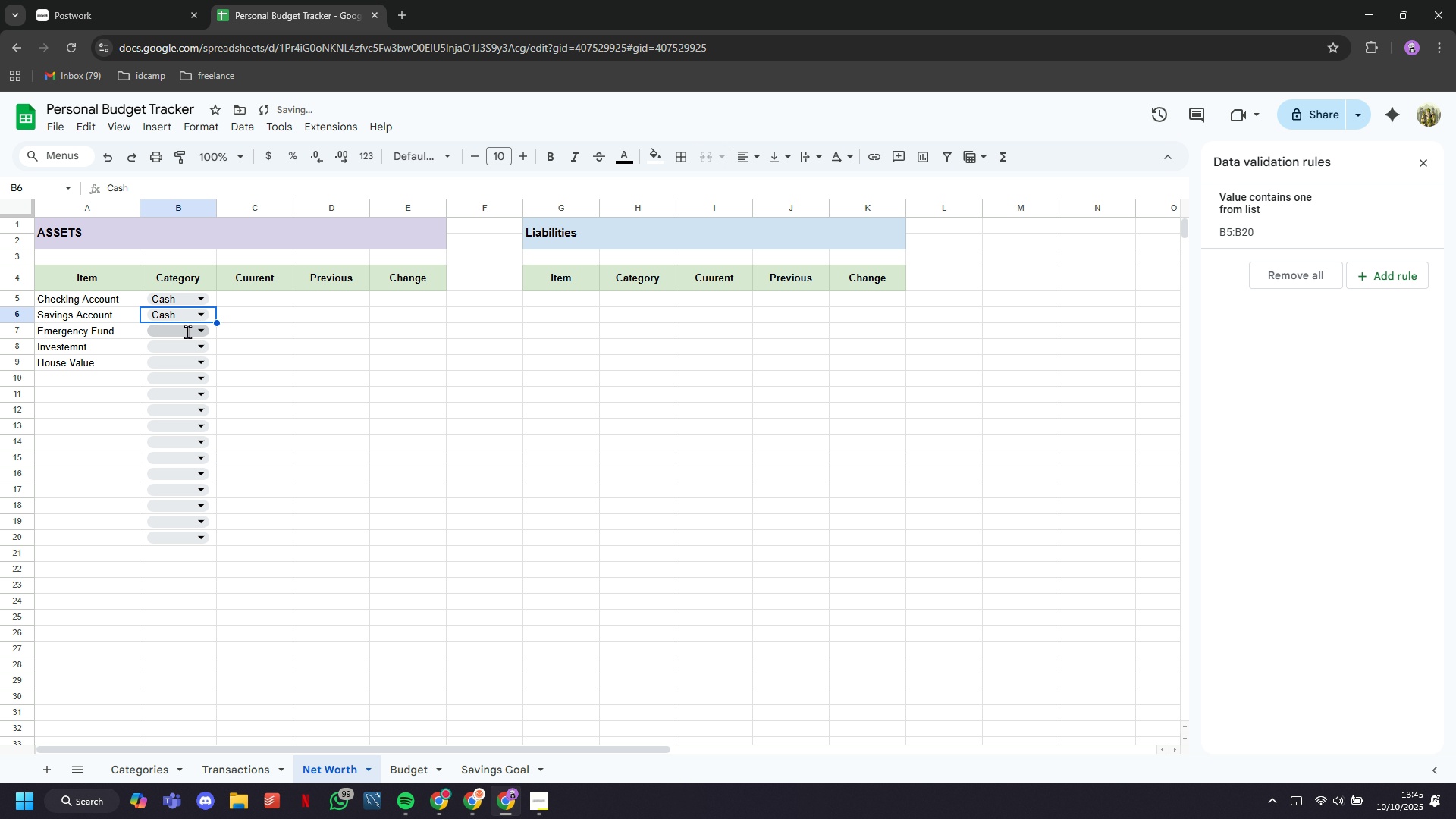 
left_click([187, 331])
 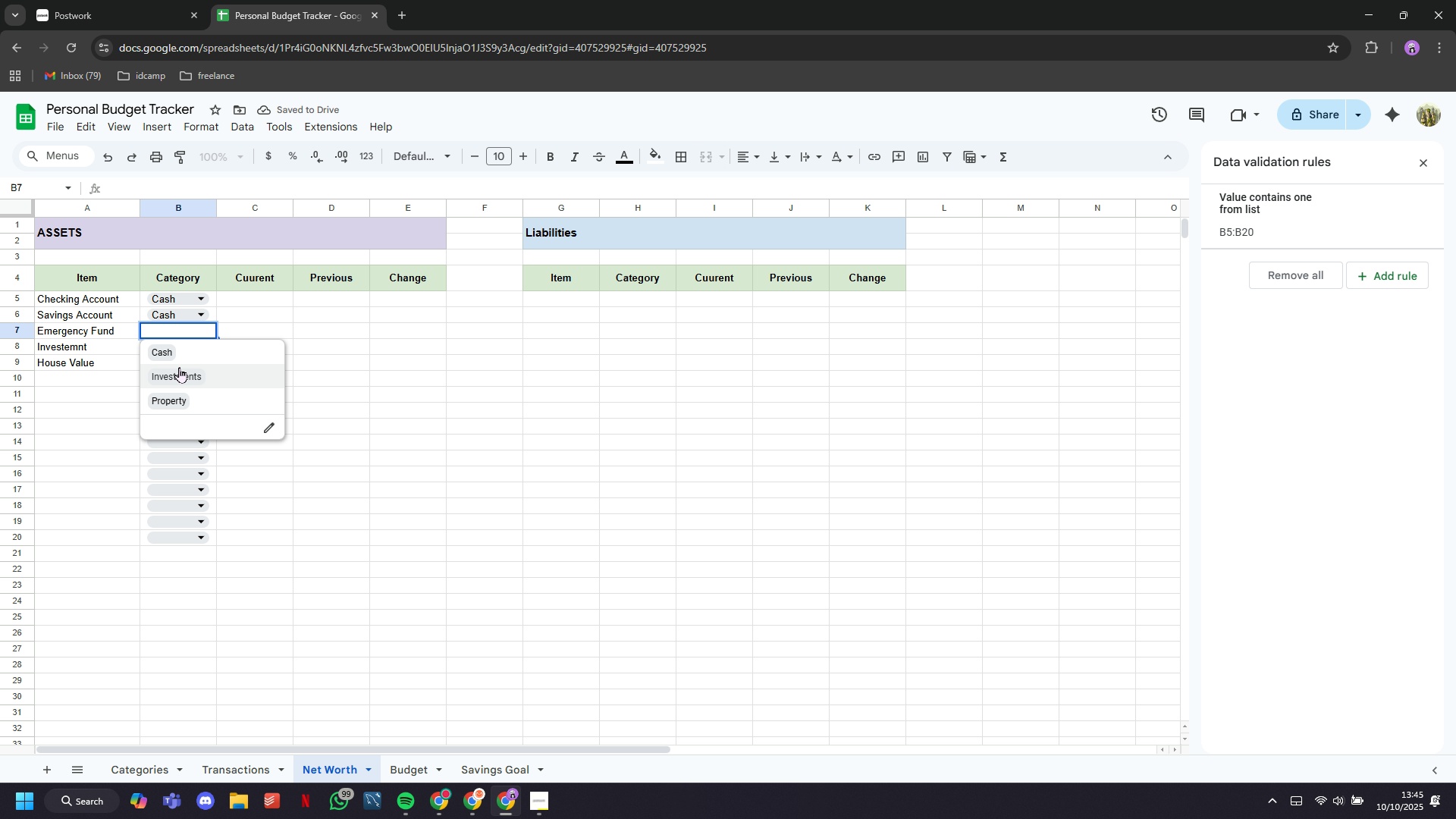 
left_click([181, 377])
 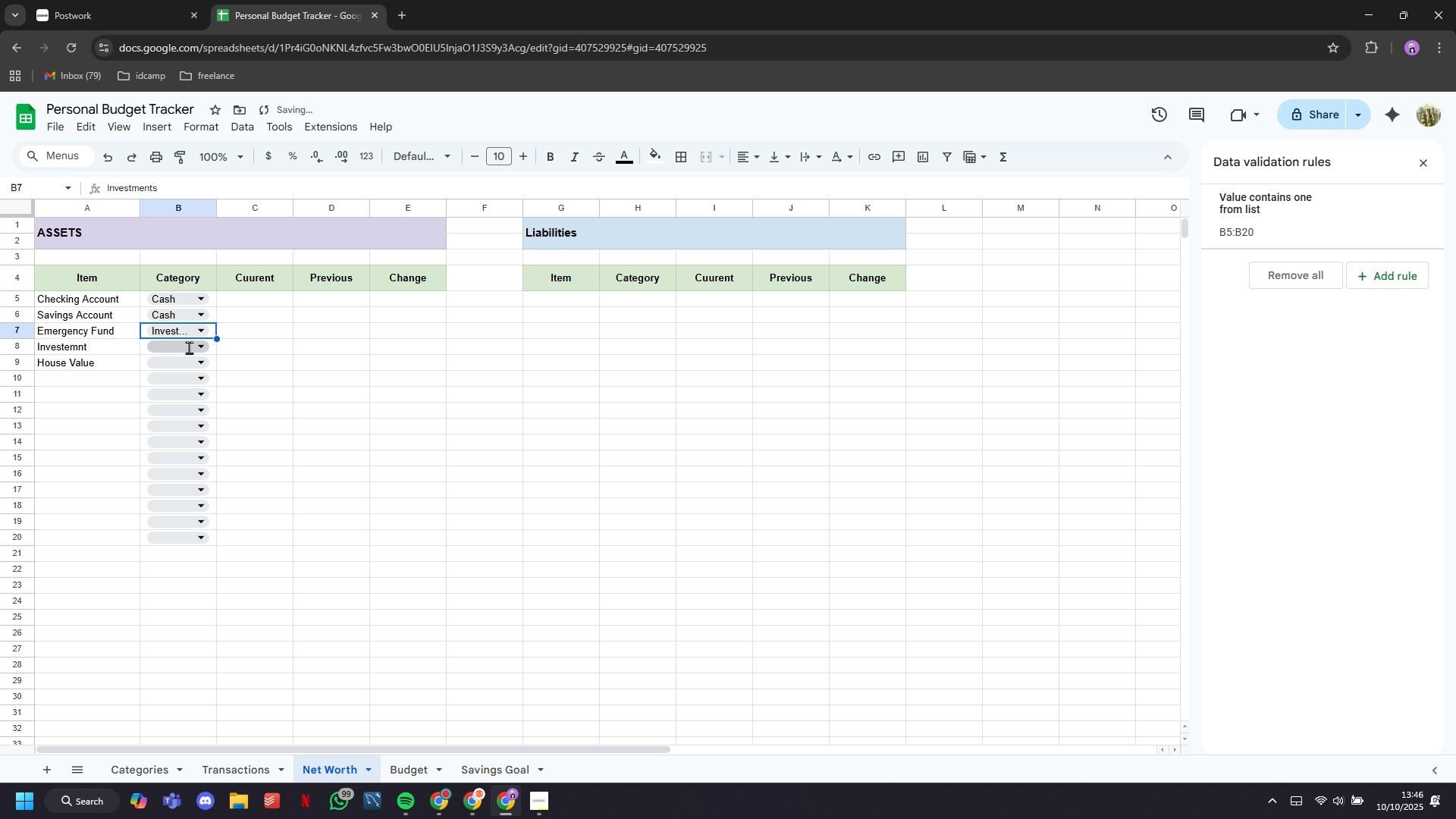 
left_click([189, 347])
 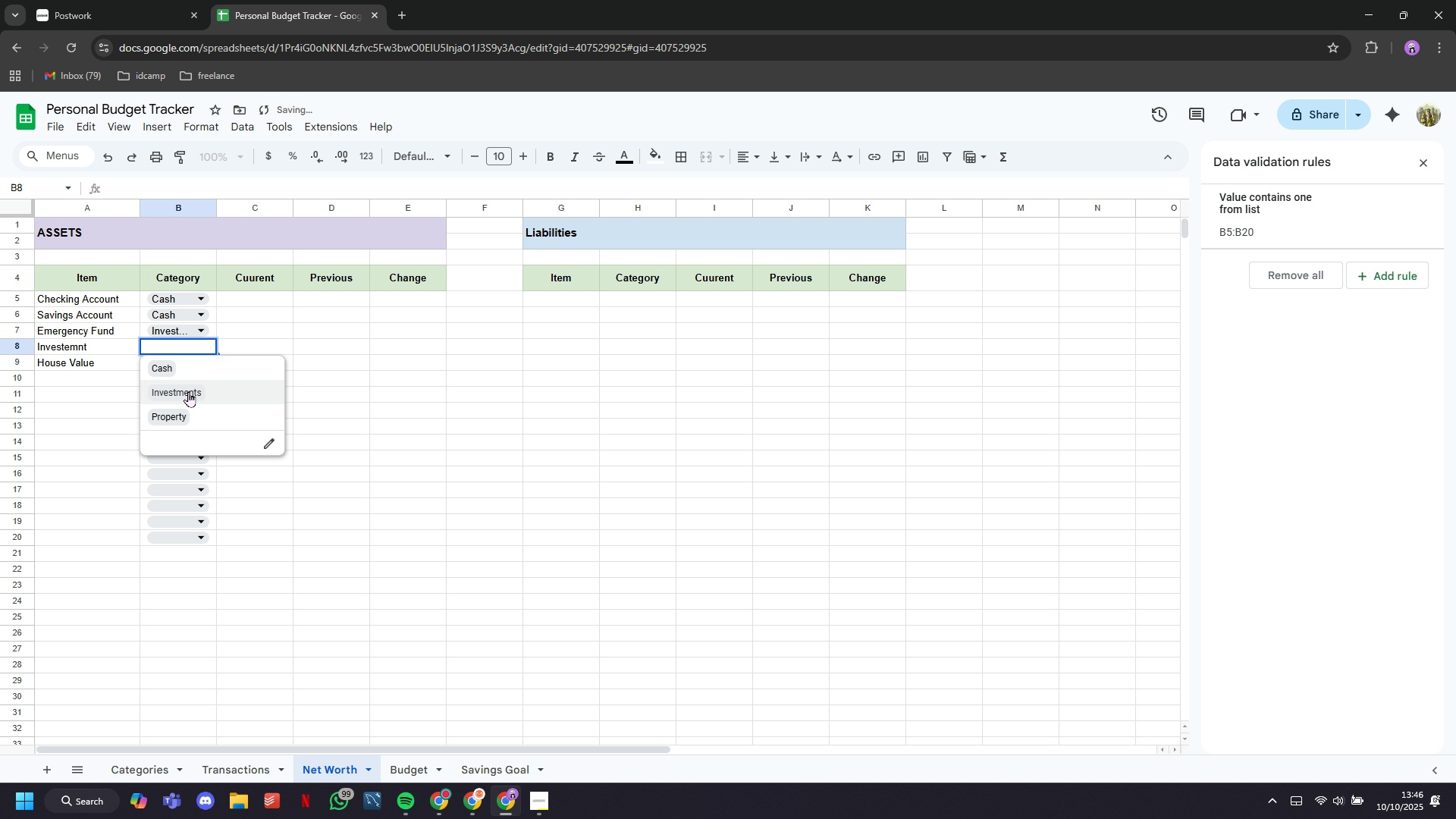 
left_click([188, 391])
 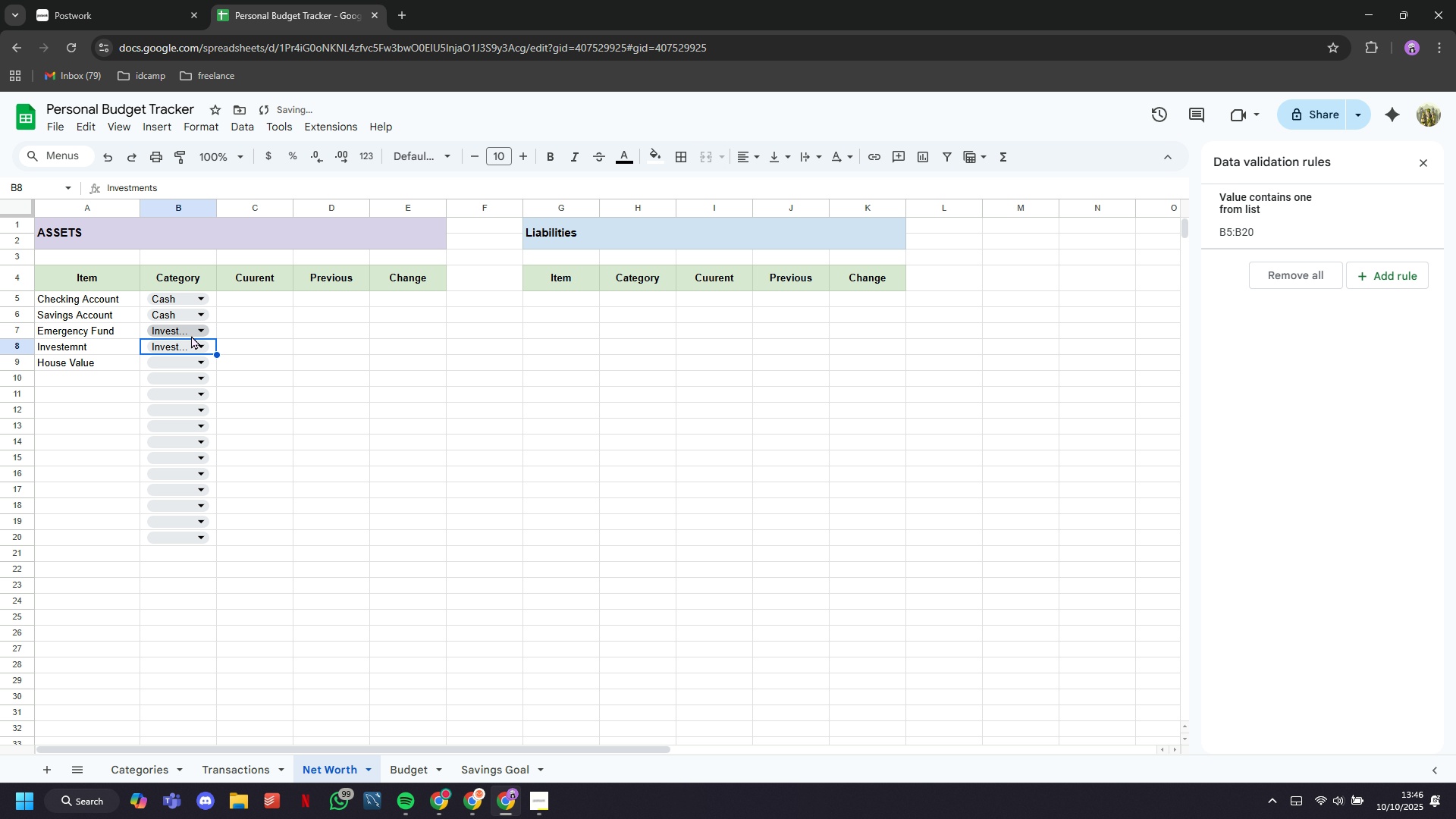 
left_click([191, 335])
 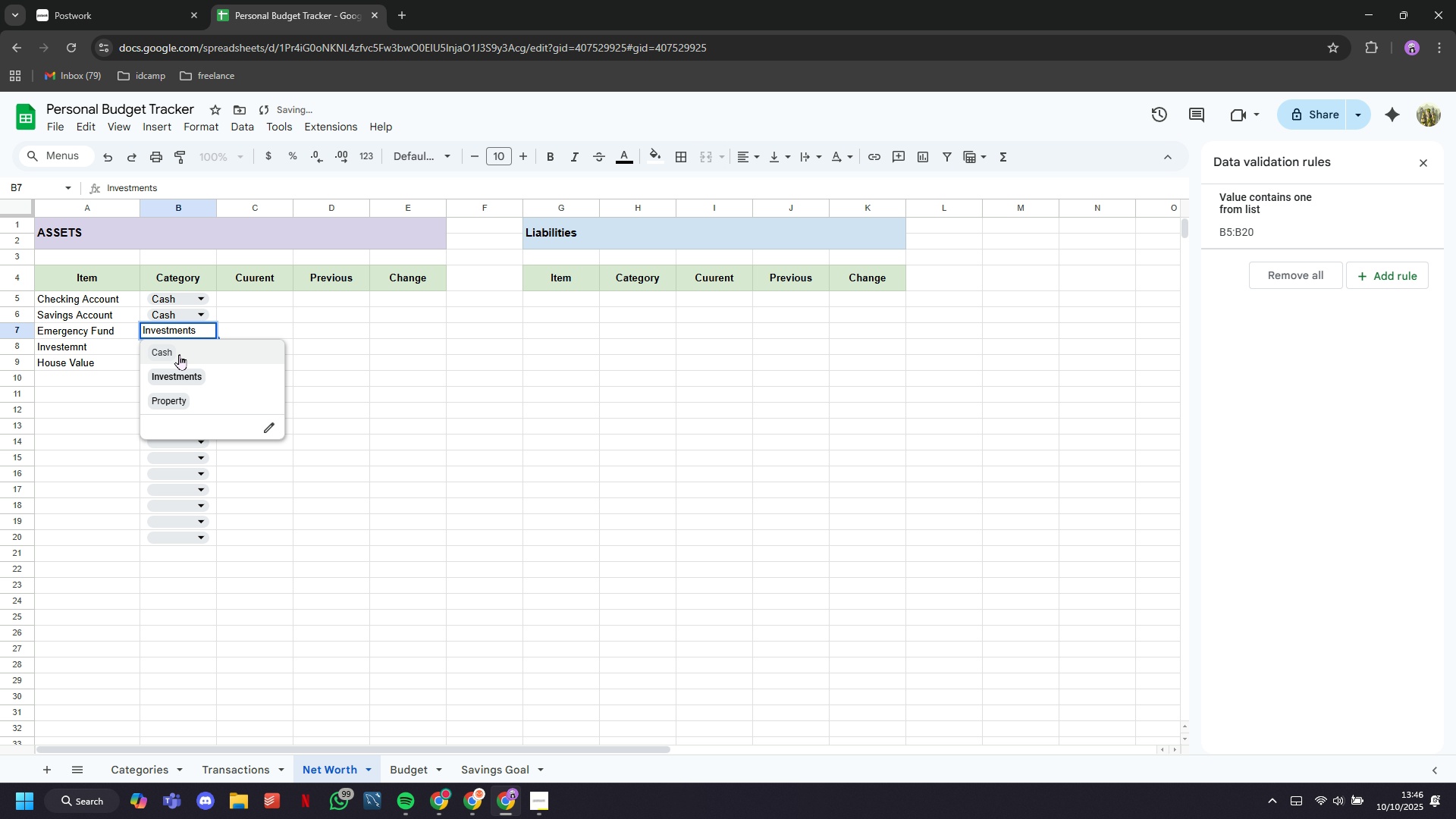 
left_click([179, 354])
 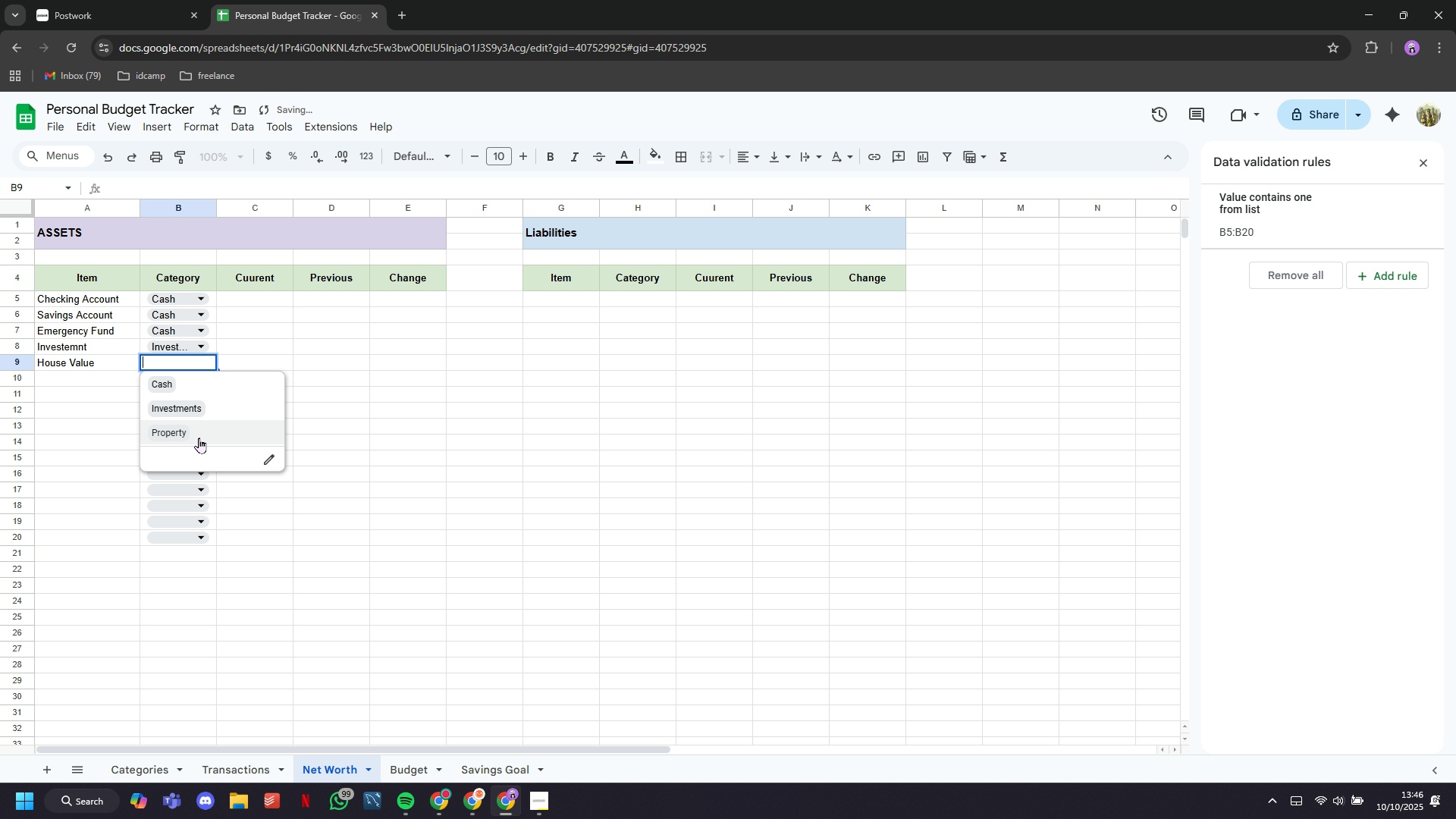 
left_click([193, 438])
 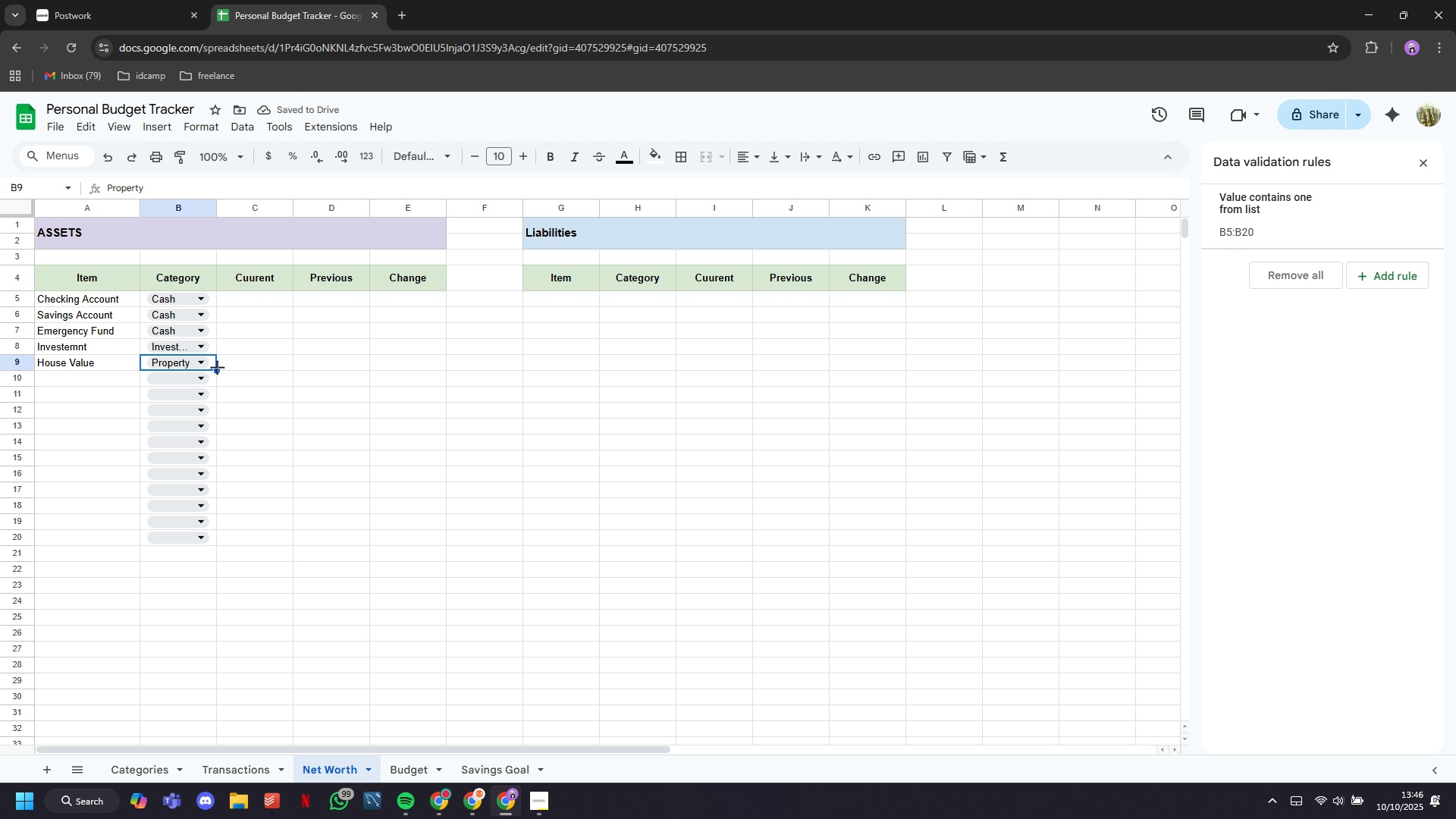 
left_click([206, 364])
 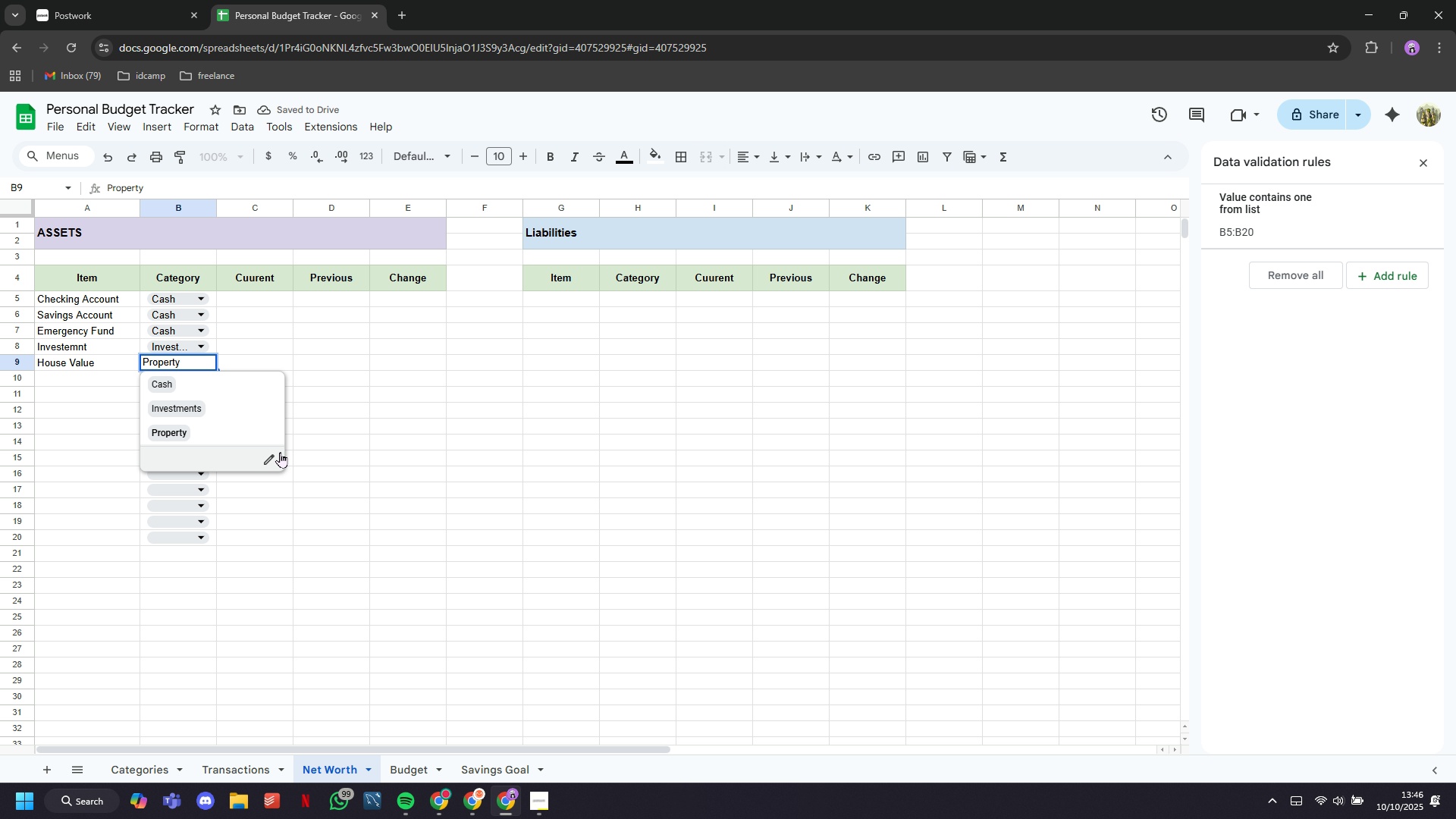 
left_click([278, 454])
 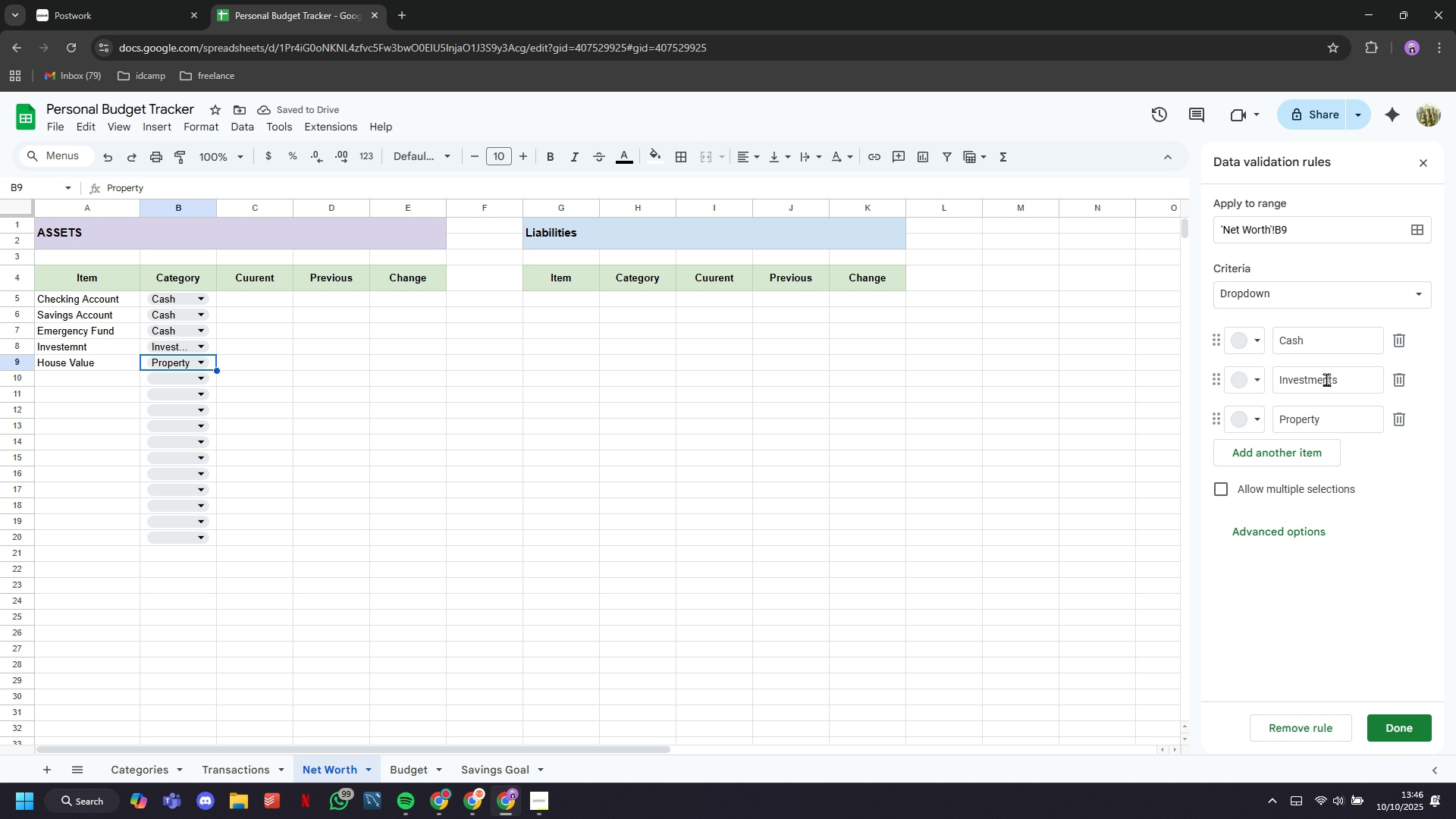 
left_click([1348, 397])
 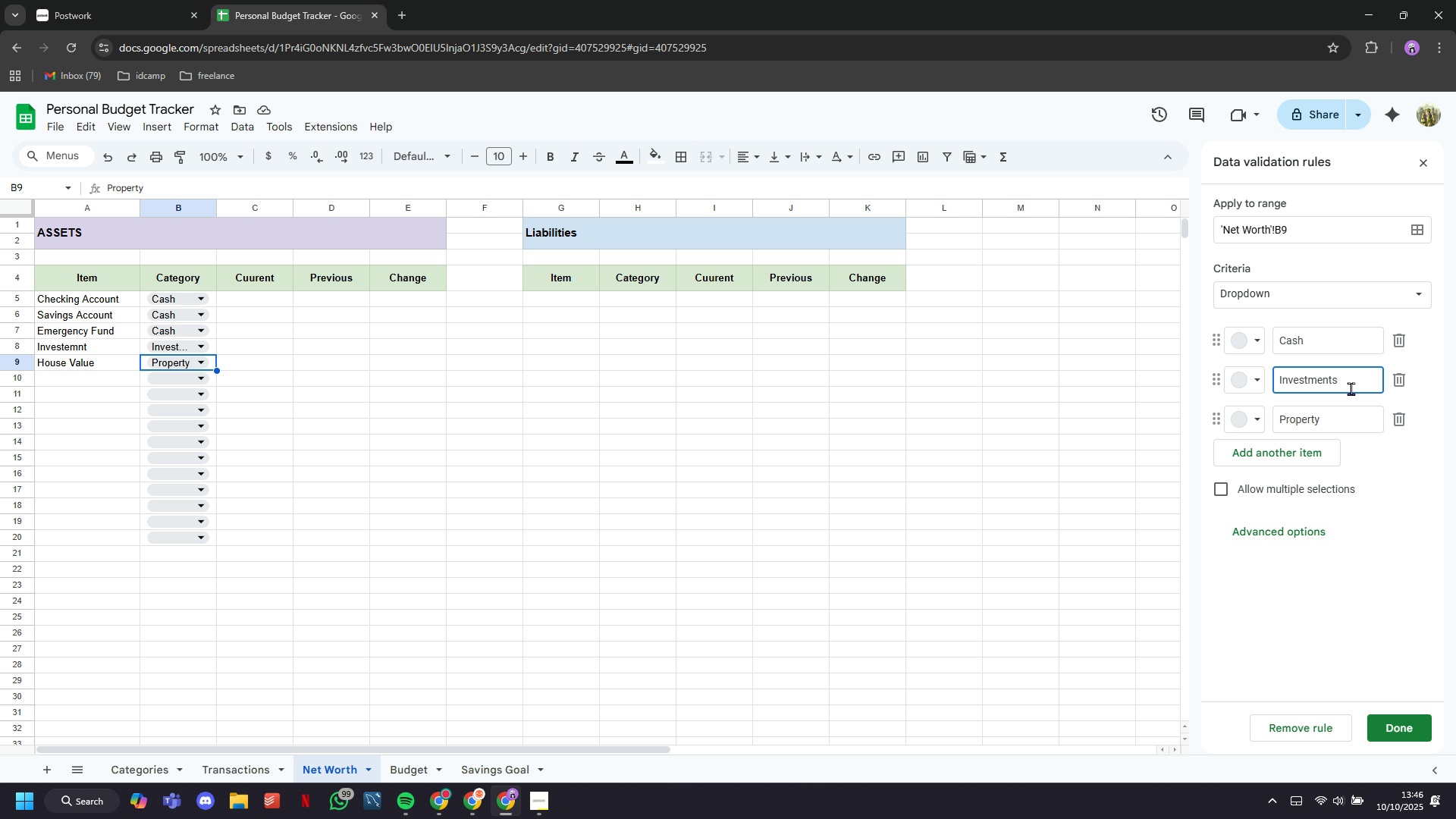 
key(Backspace)
key(Backspace)
key(Backspace)
key(Backspace)
key(Backspace)
key(Backspace)
type(tments)
 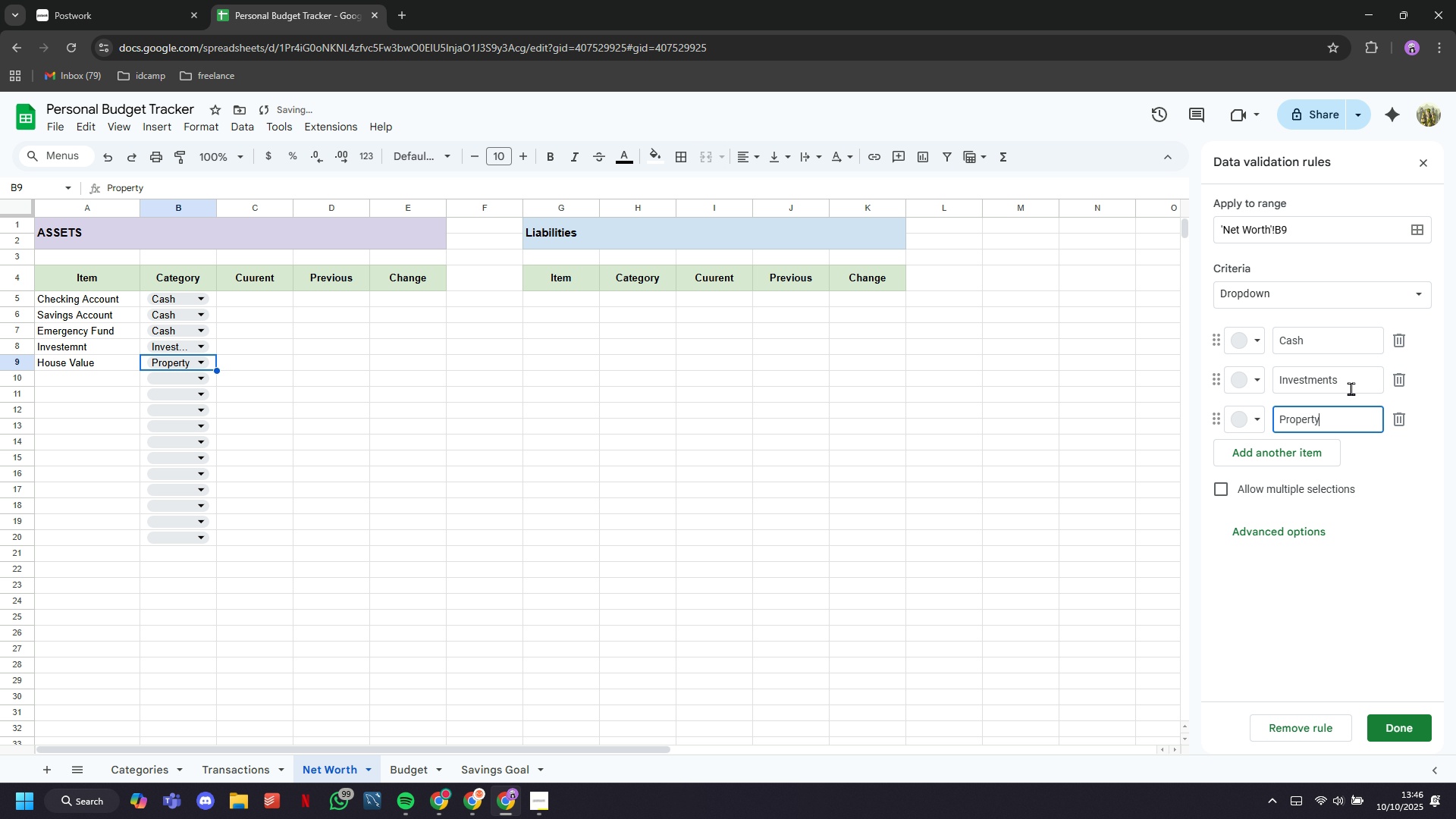 
key(Enter)
 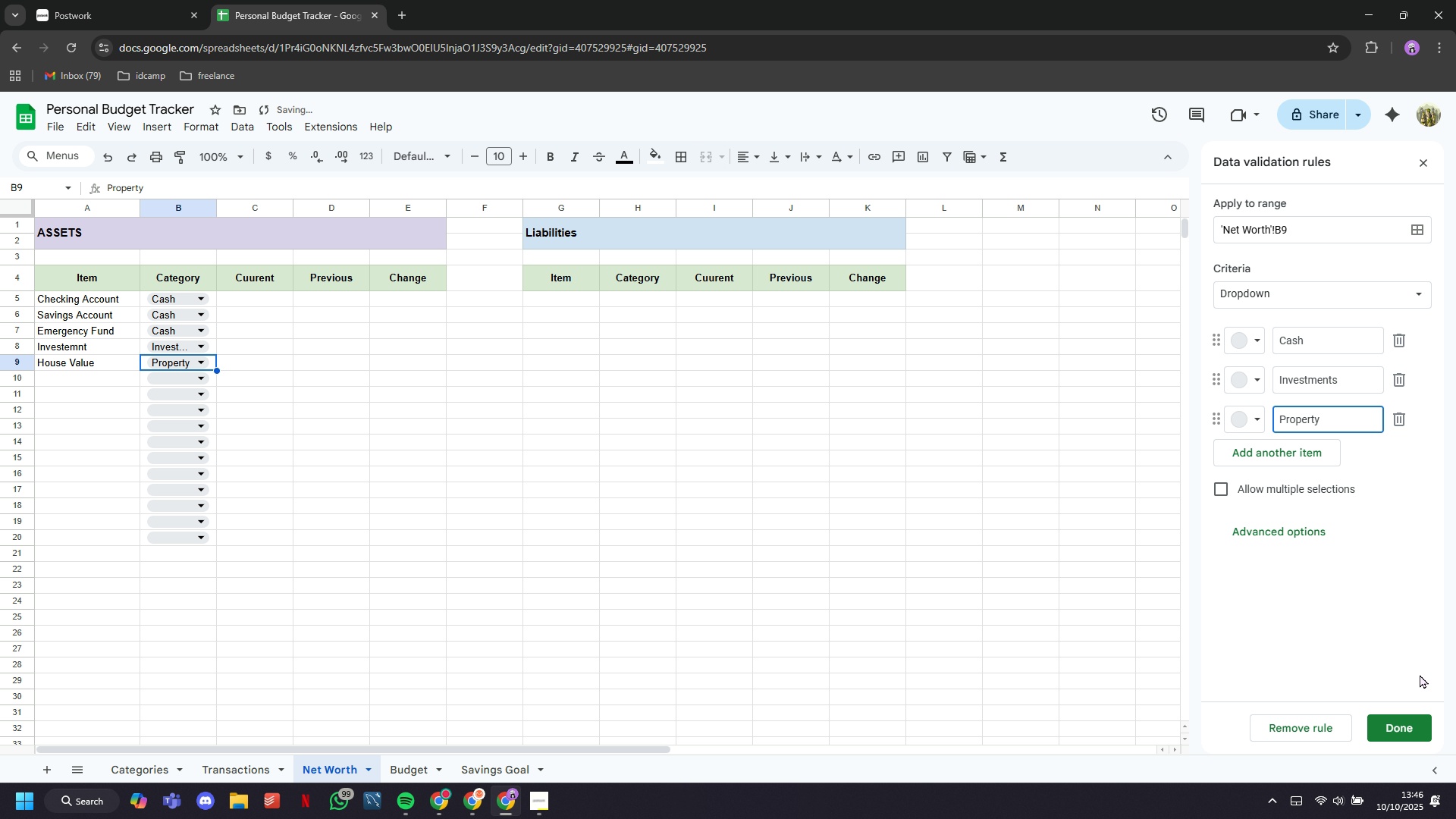 
left_click([1417, 728])
 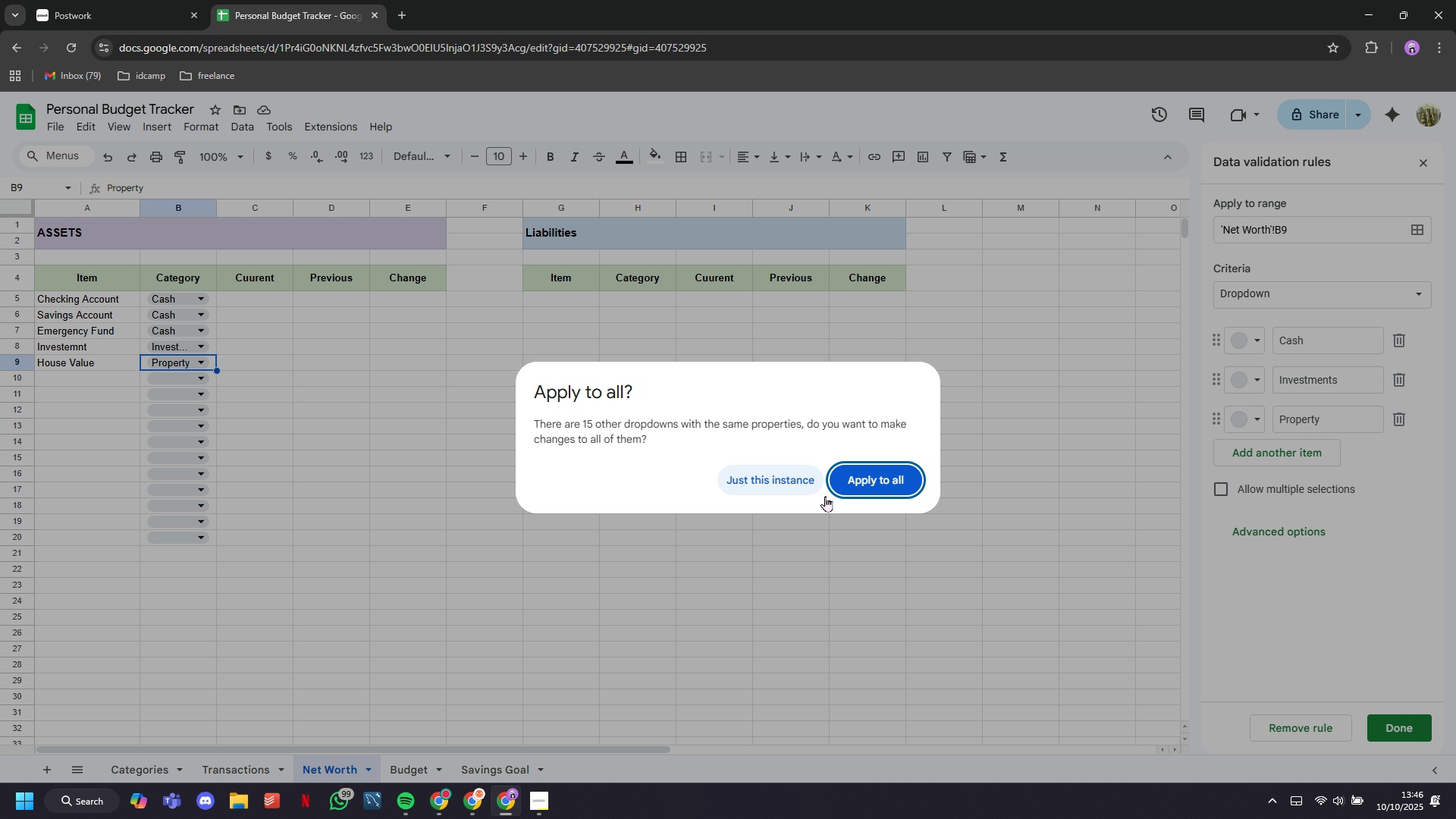 
left_click([861, 482])
 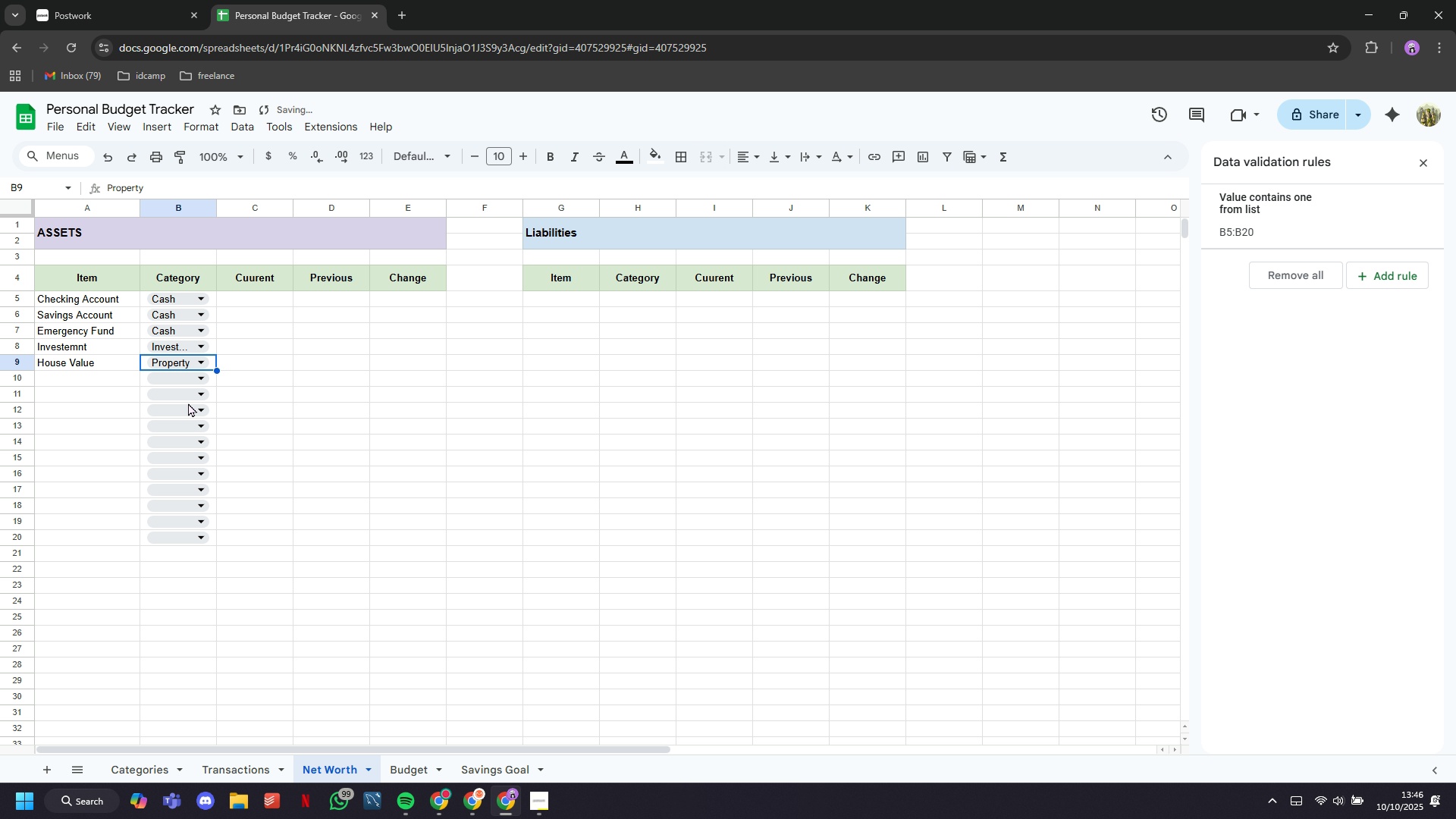 
left_click([181, 382])
 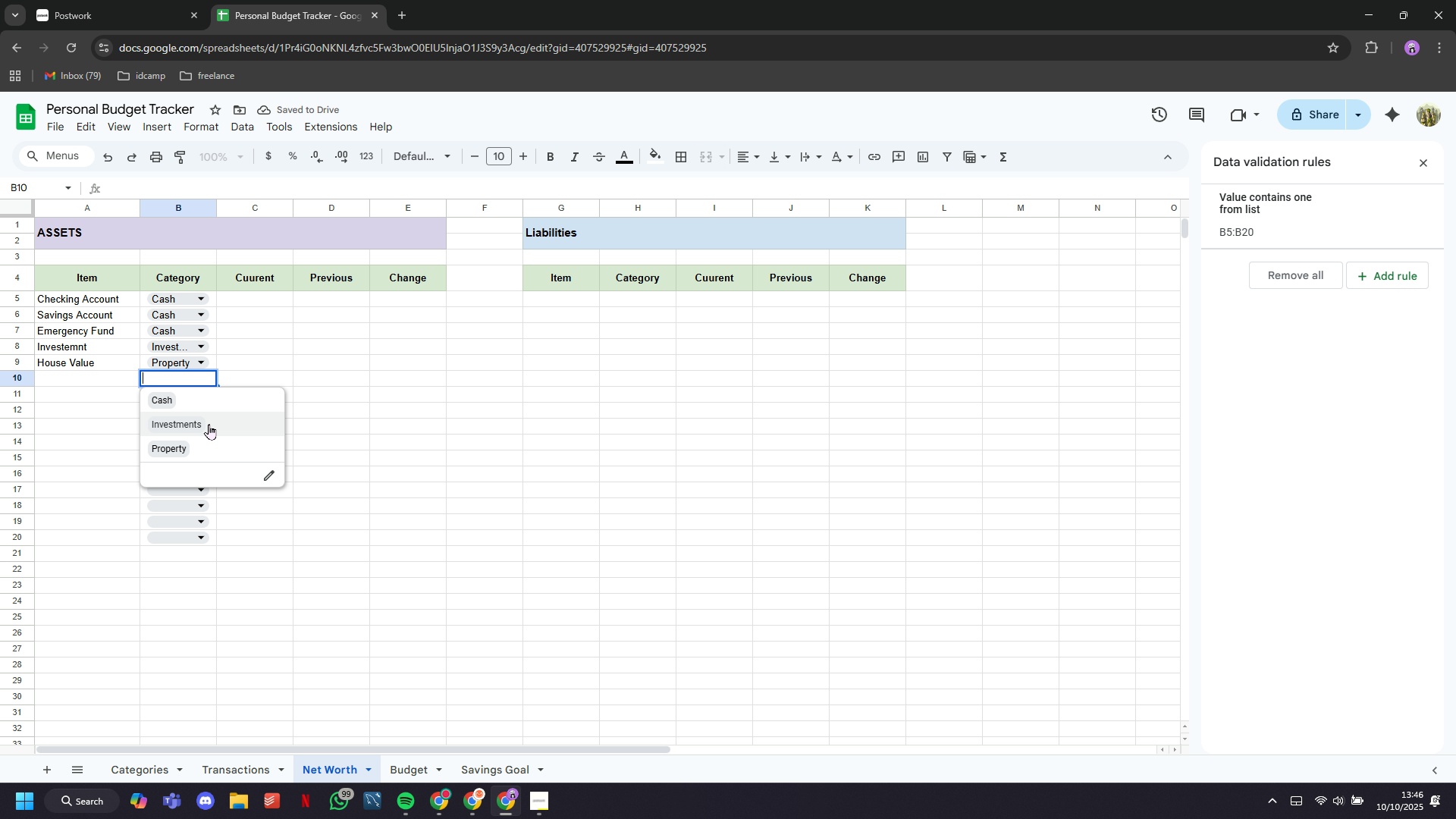 
left_click([209, 425])
 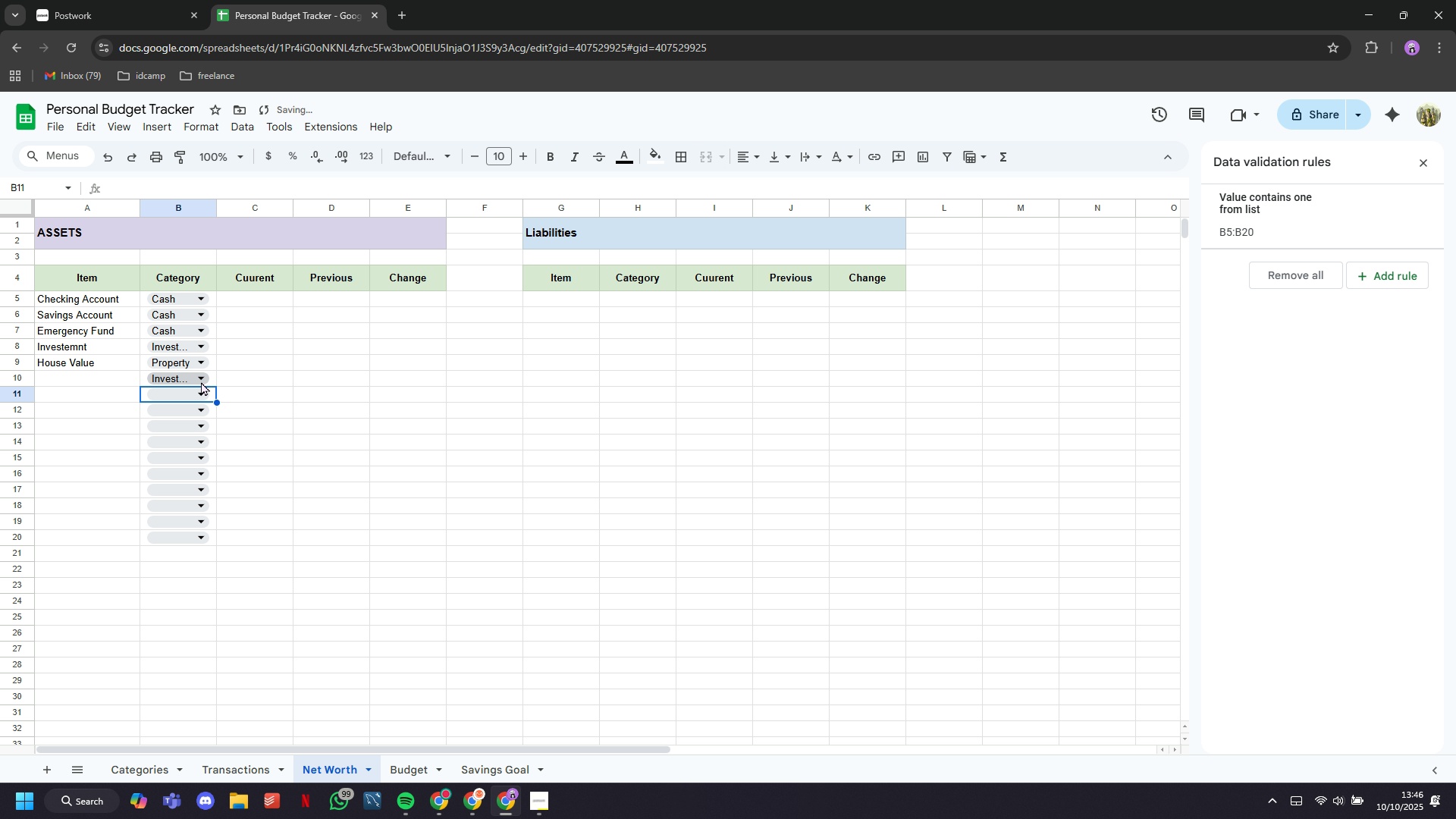 
double_click([198, 380])
 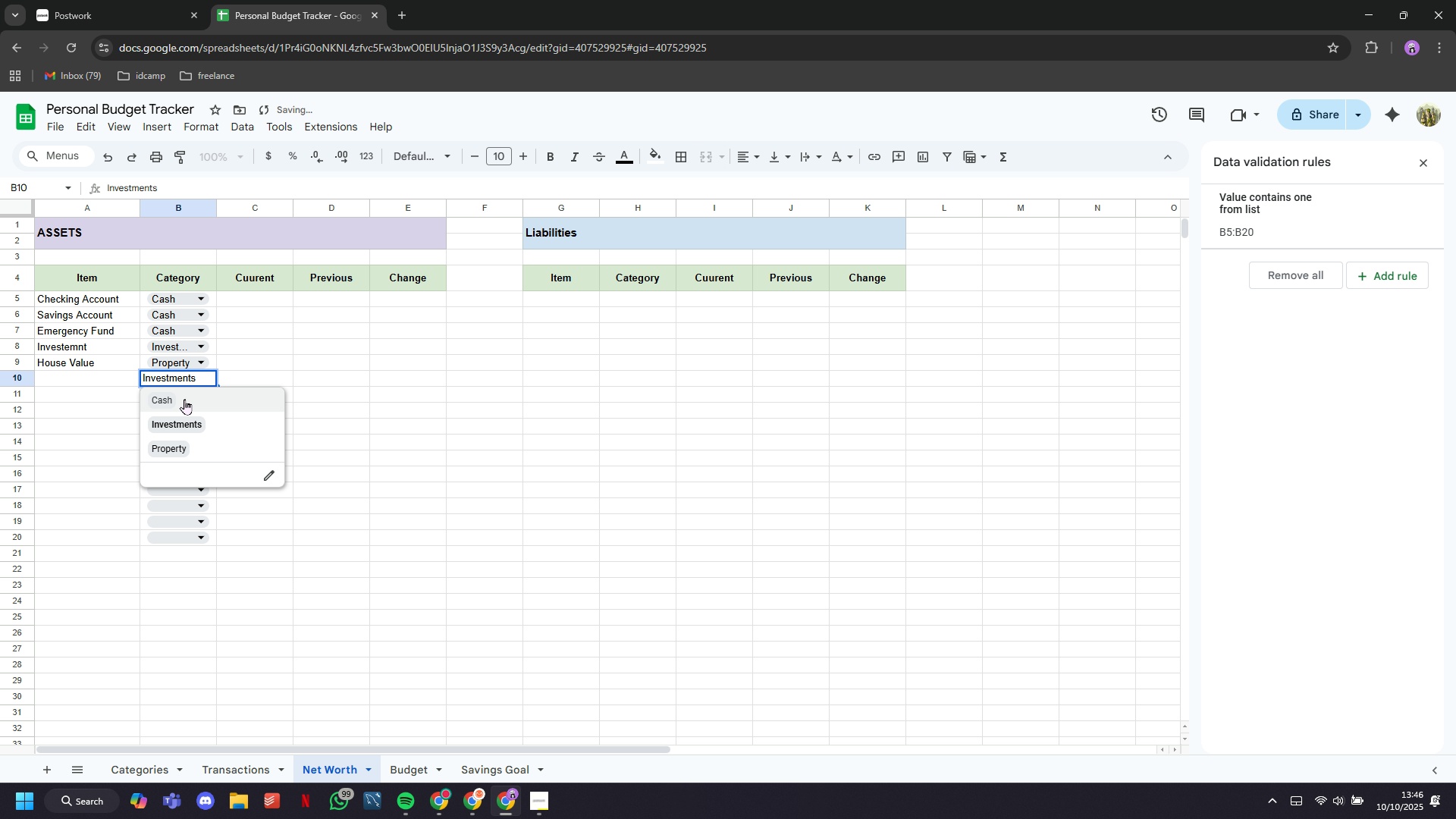 
left_click([184, 399])
 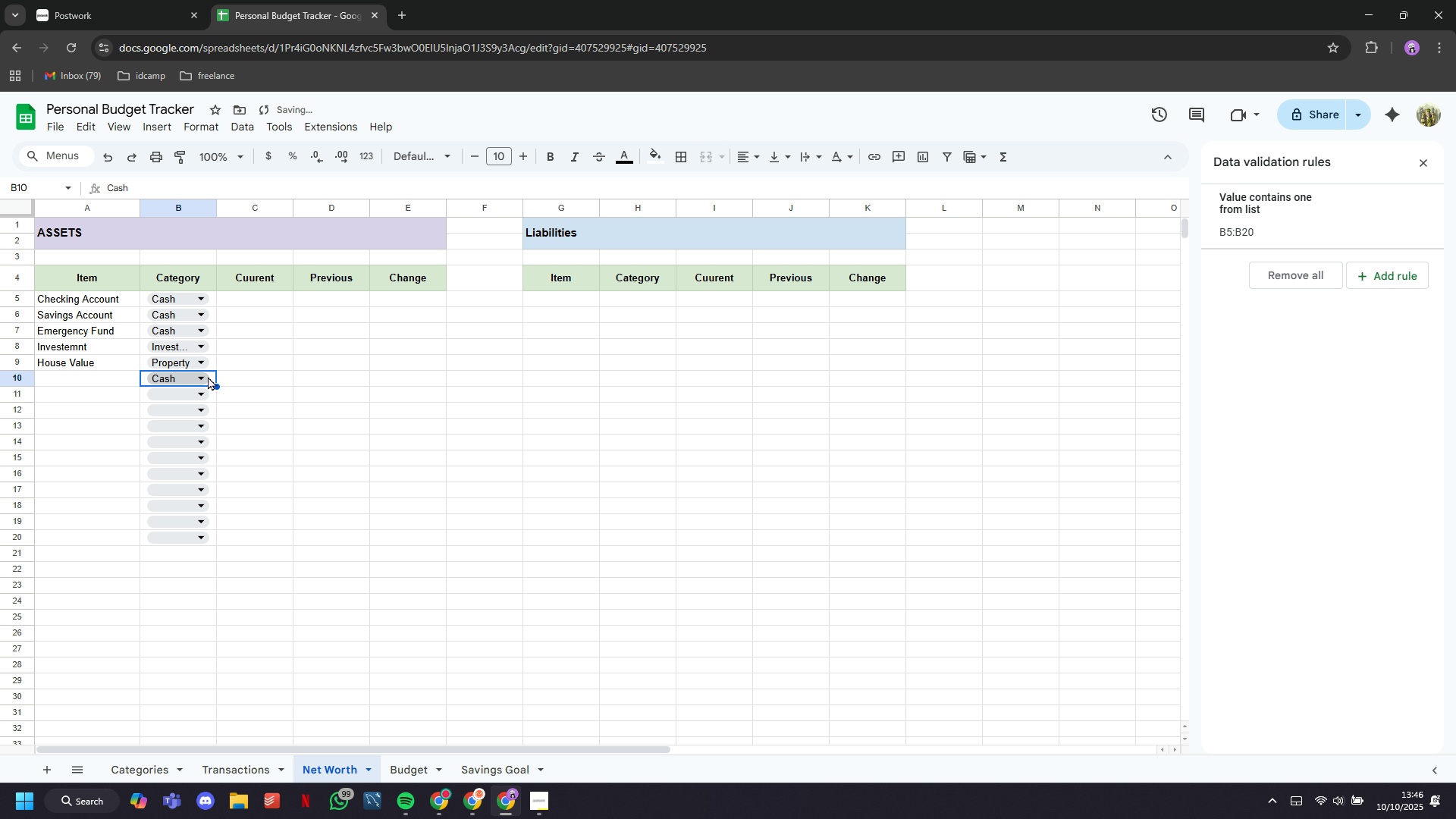 
left_click([208, 376])
 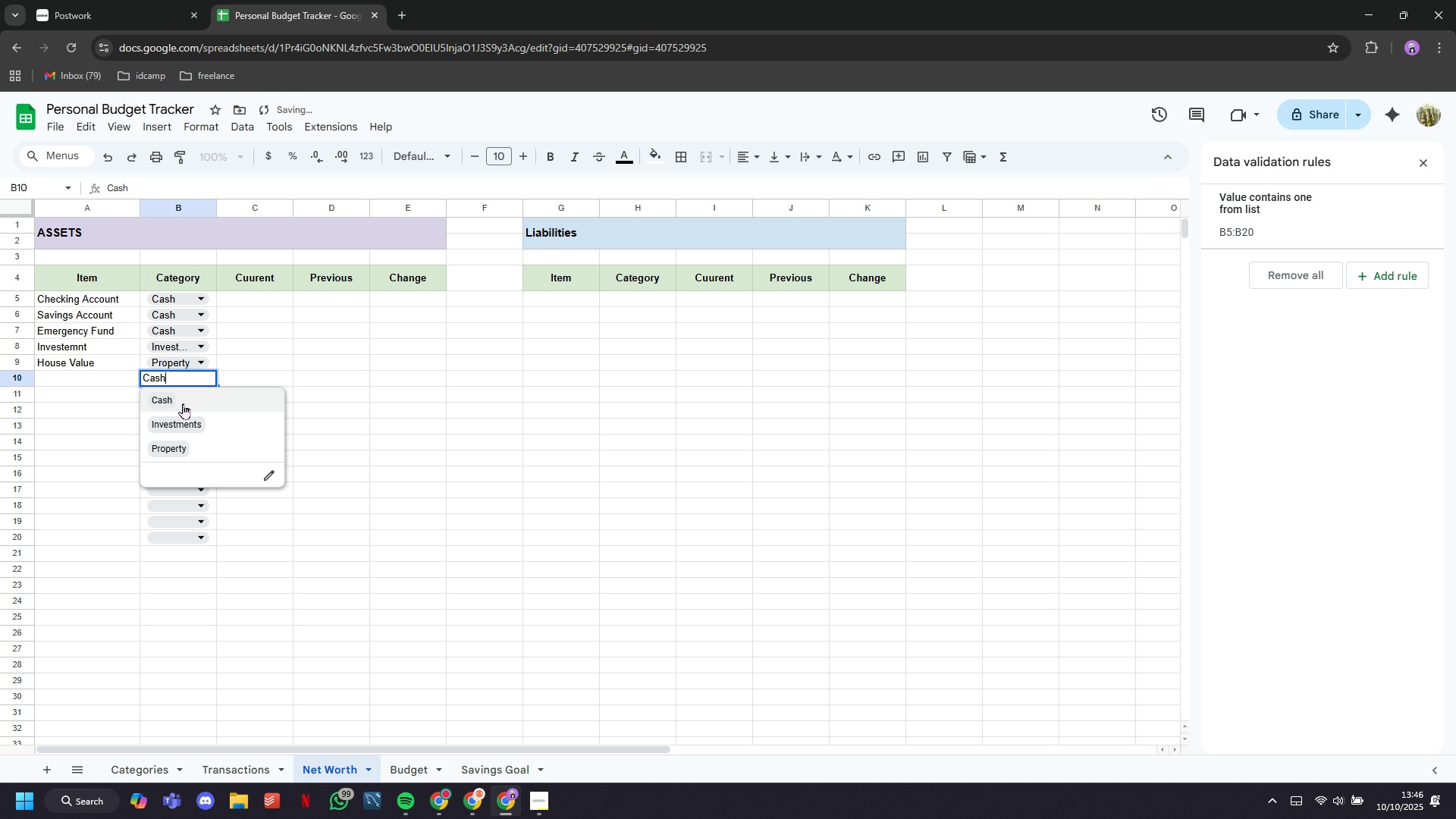 
left_click([183, 403])
 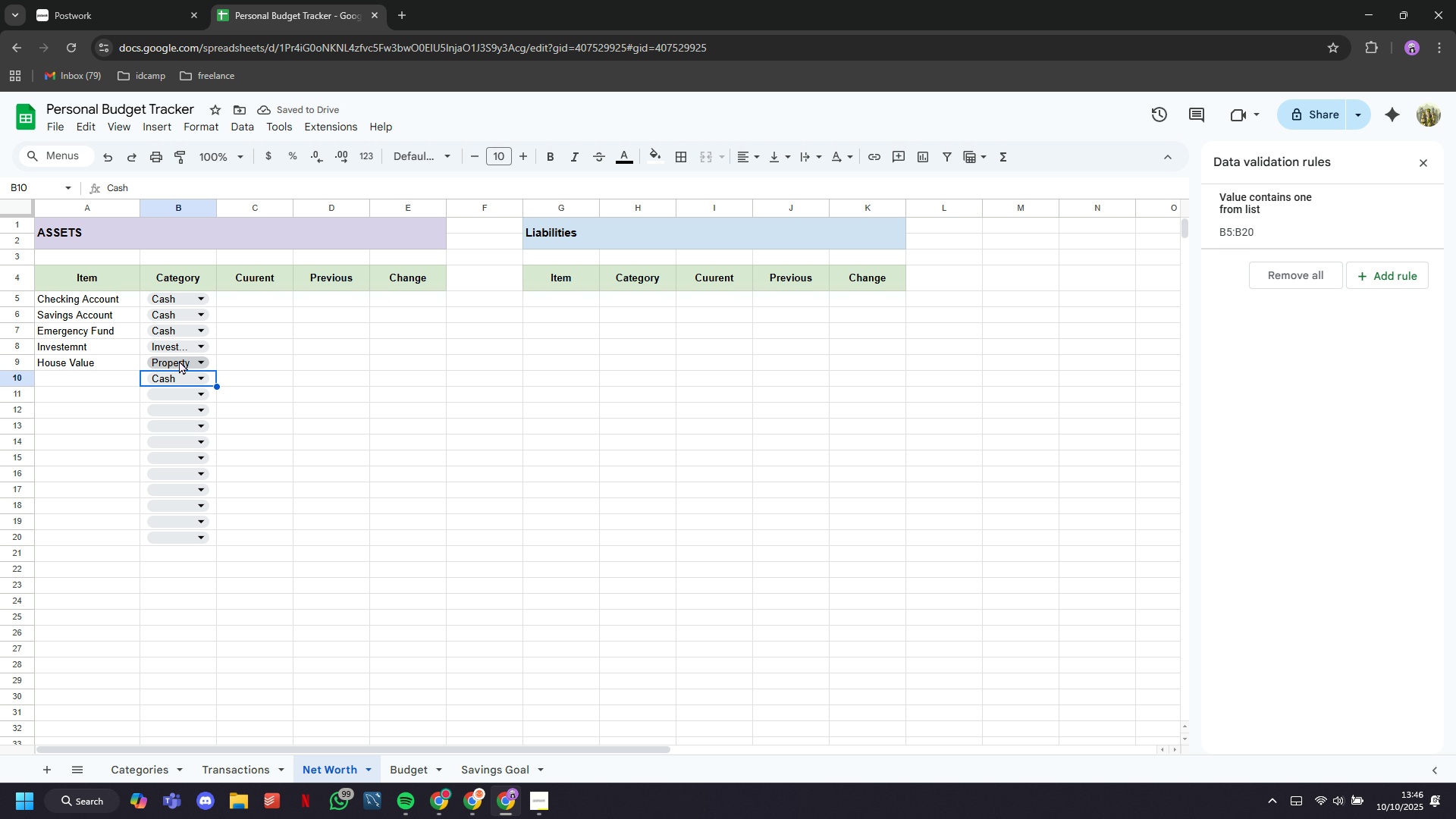 
key(Backspace)
 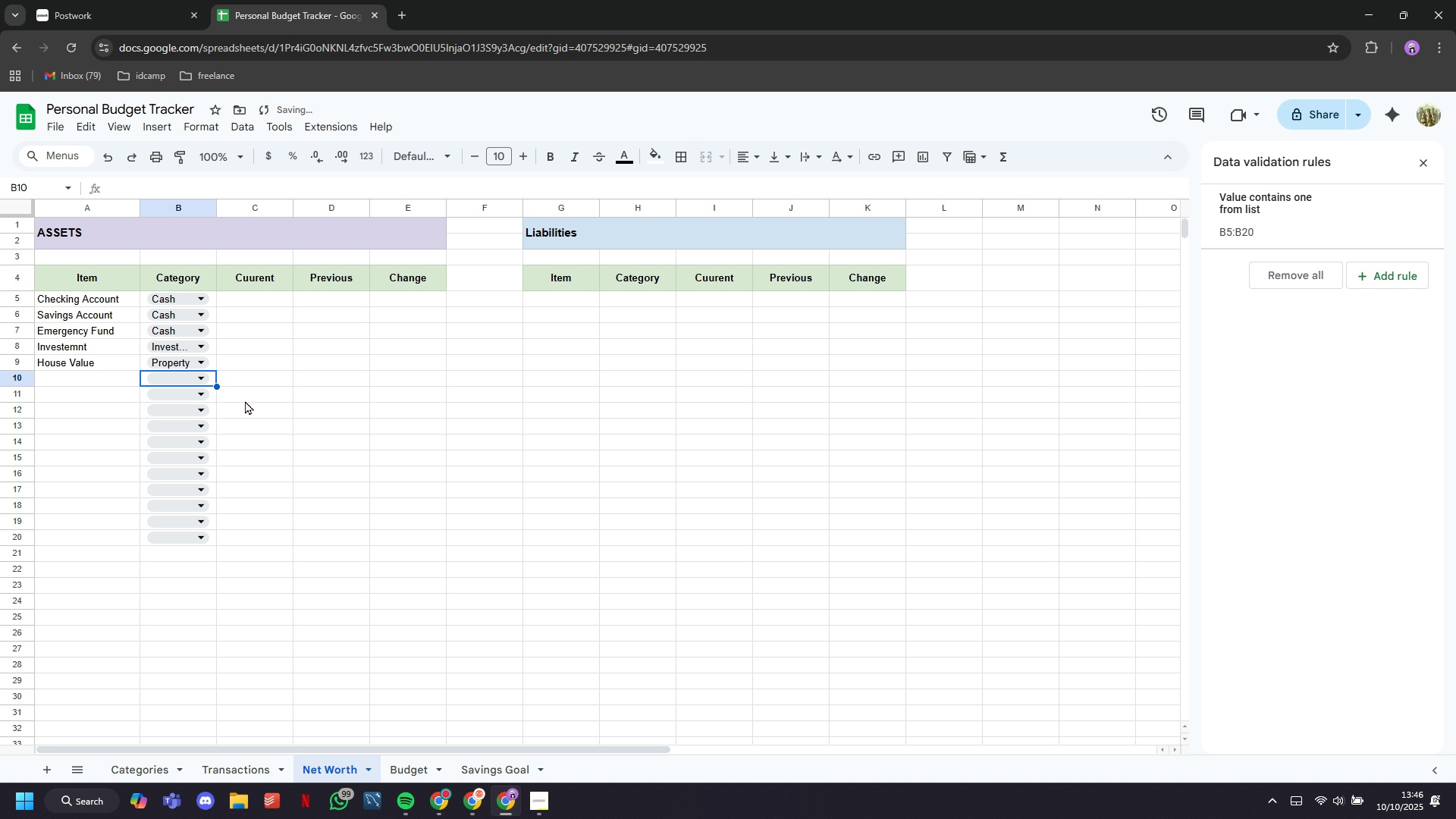 
left_click([248, 402])
 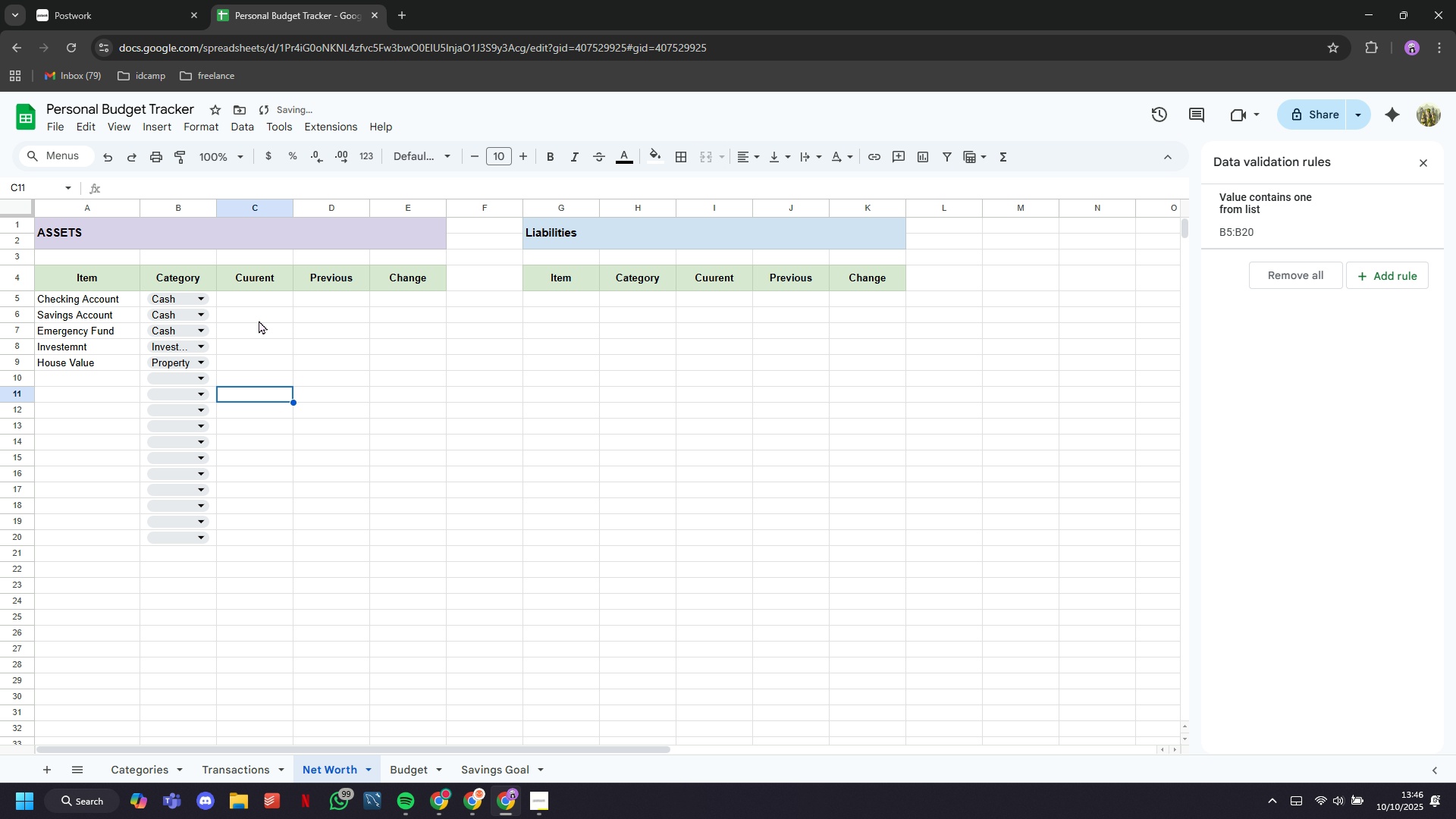 
mouse_move([253, 310])
 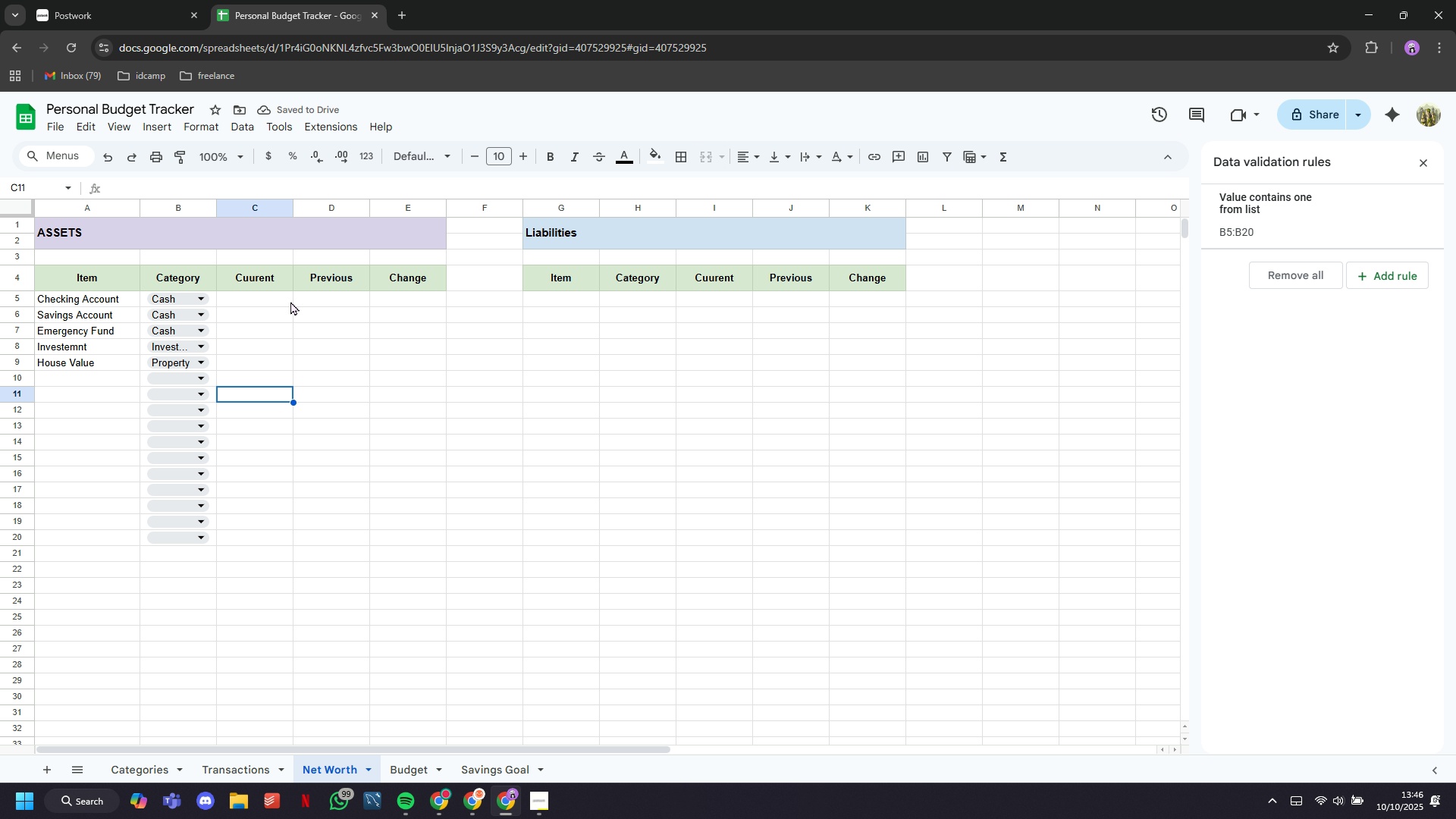 
left_click([284, 306])
 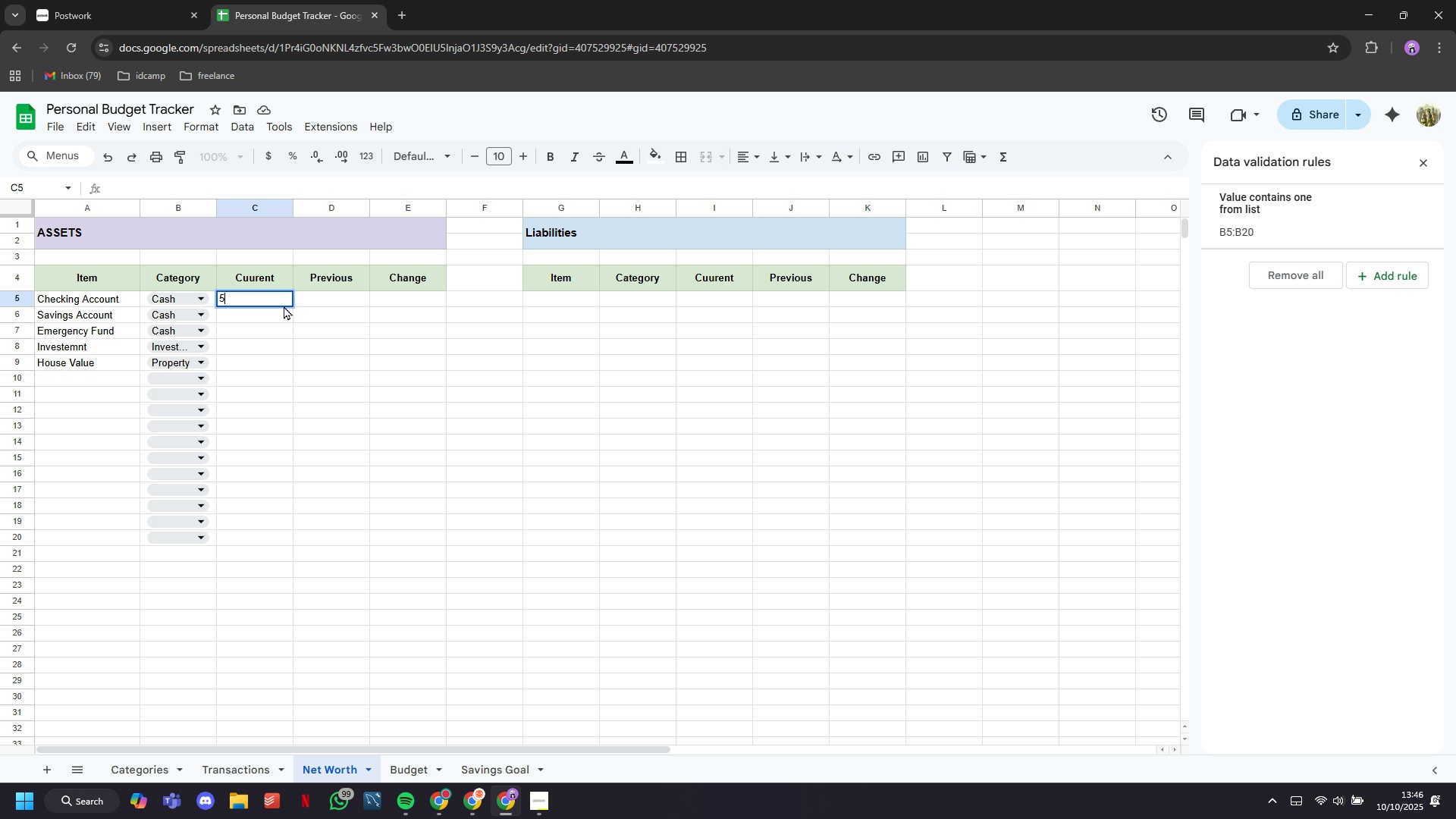 
type(5000000)
 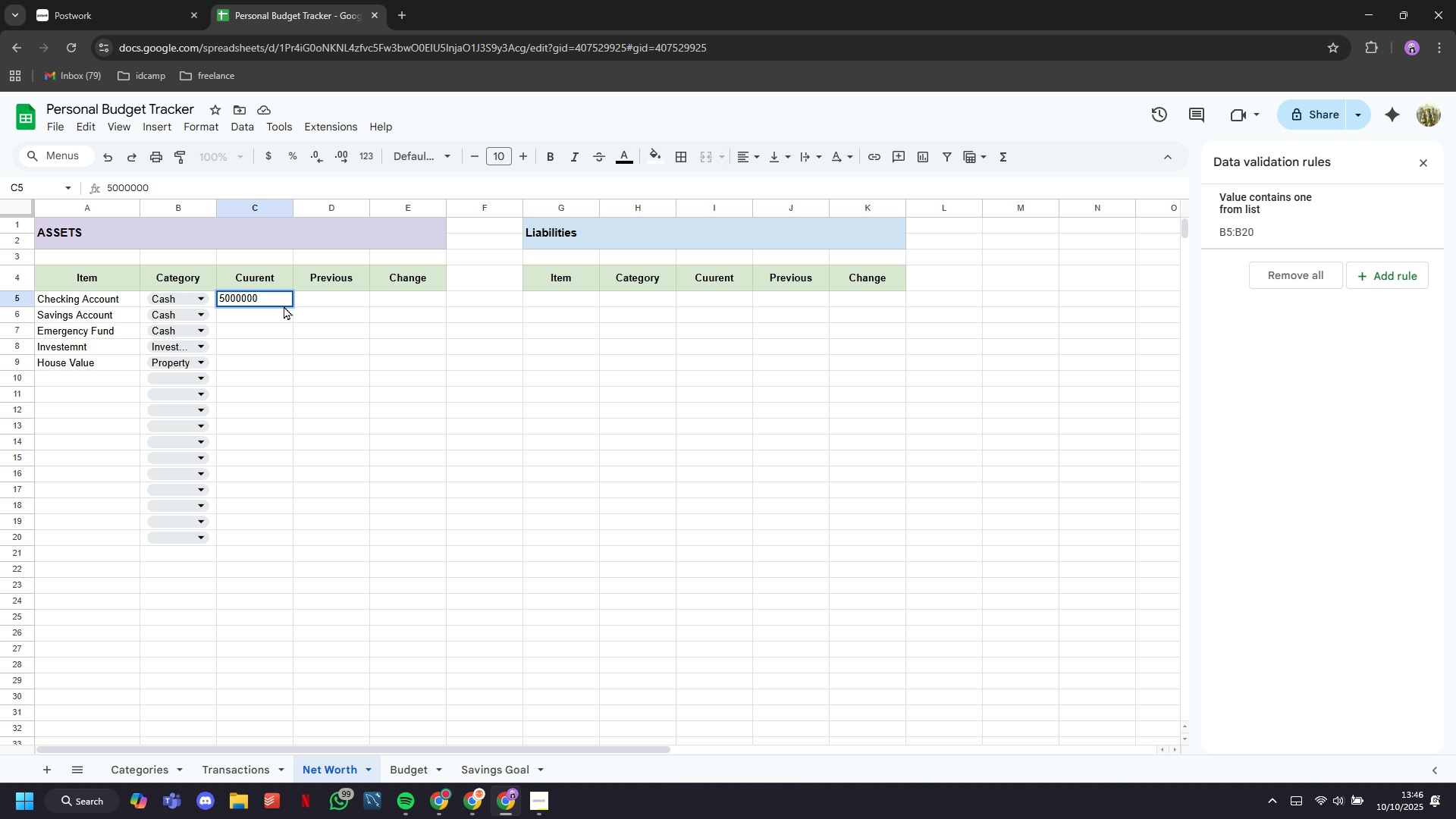 
key(ArrowDown)
 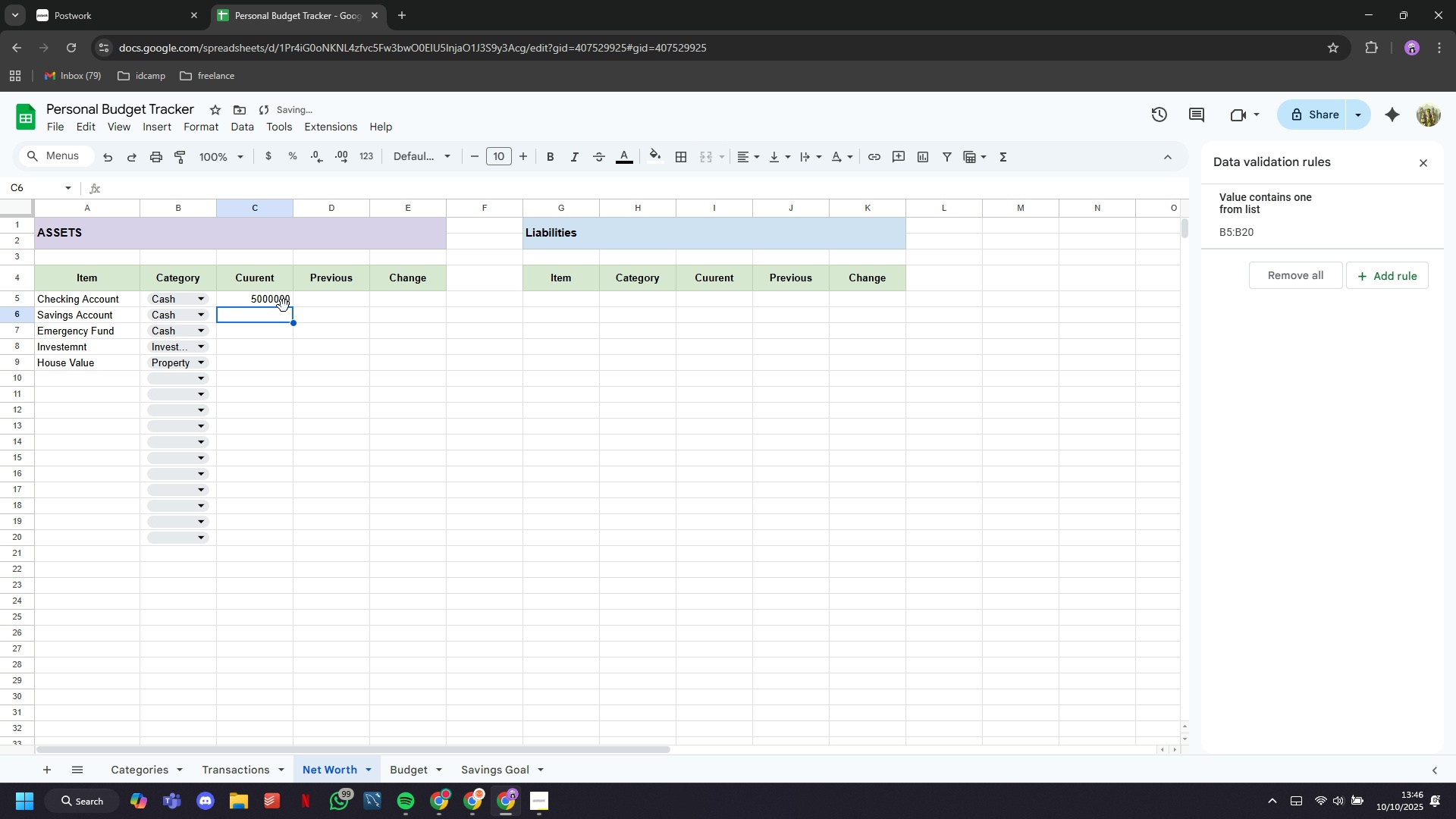 
type(2000000)
 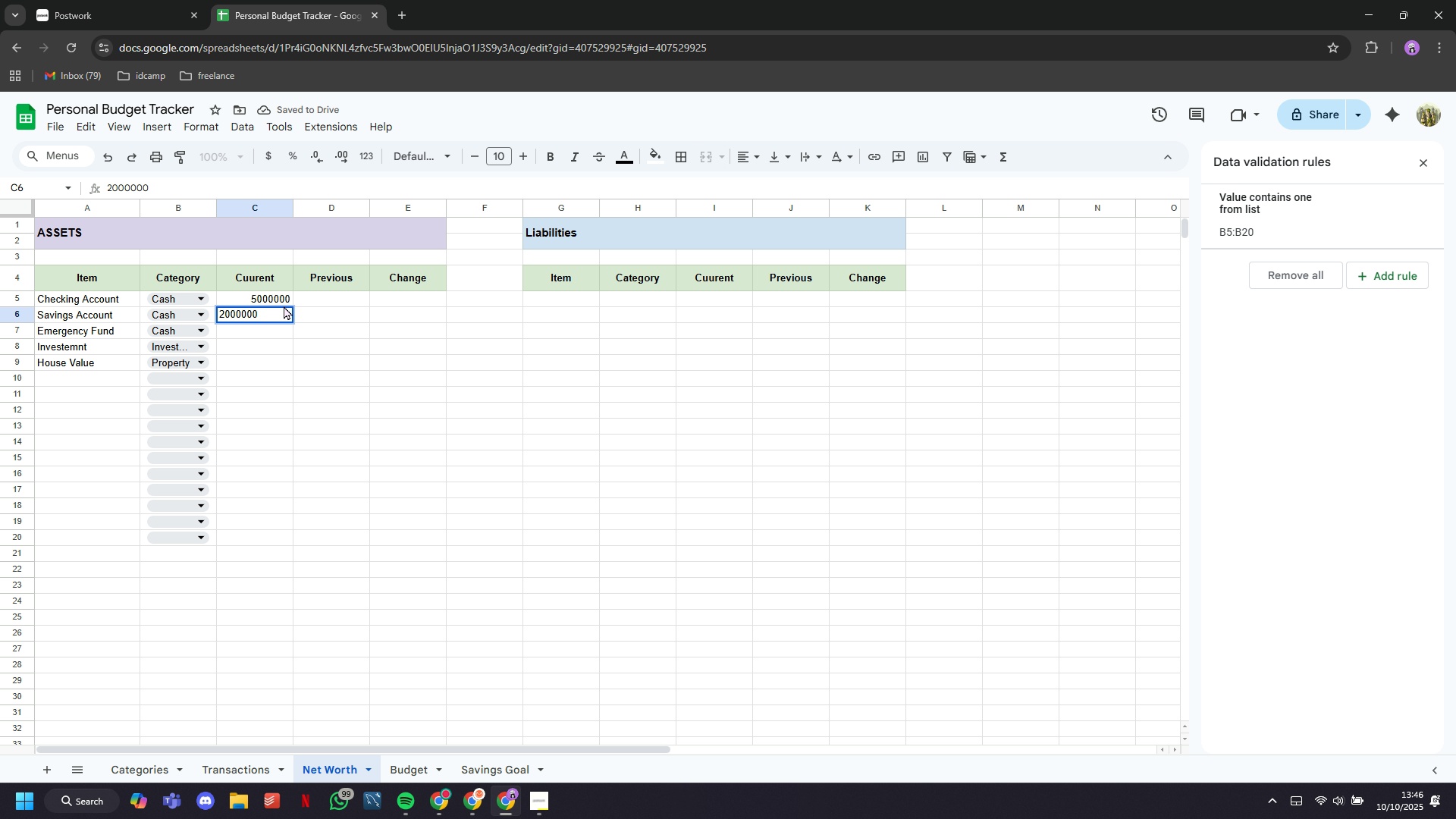 
key(ArrowDown)
 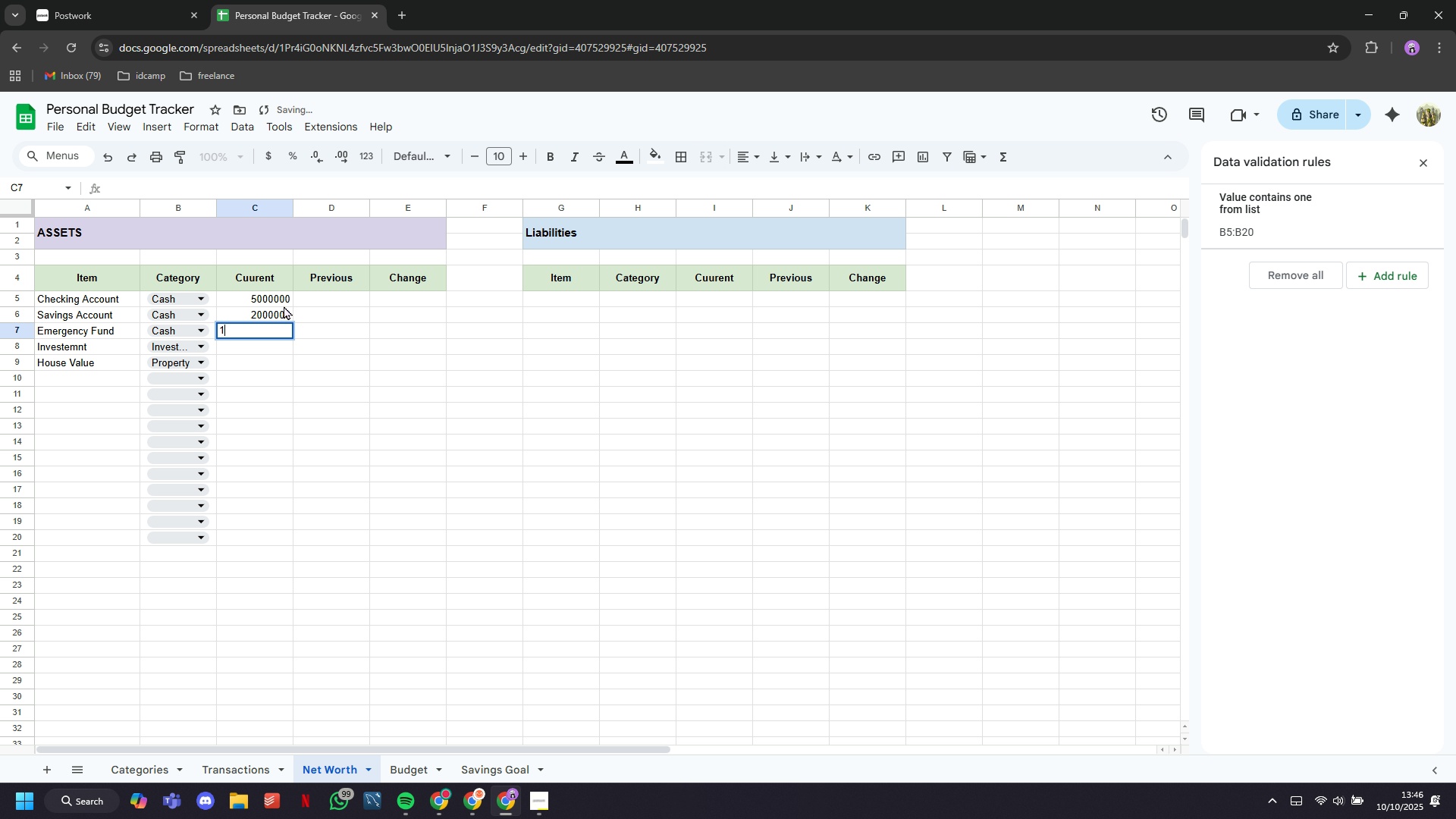 
type(1000000-)
key(Backspace)
type(0)
 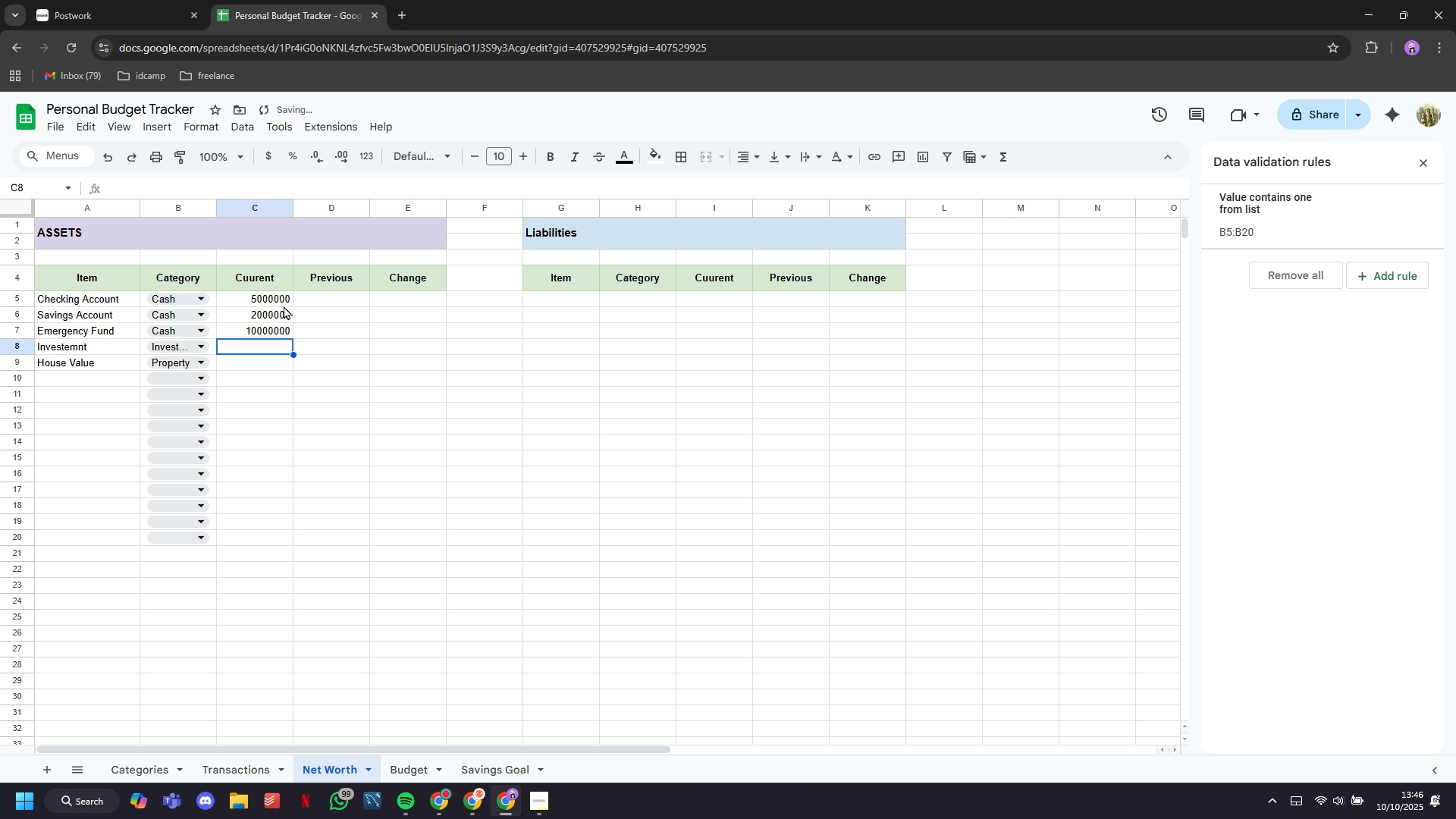 
key(ArrowDown)
 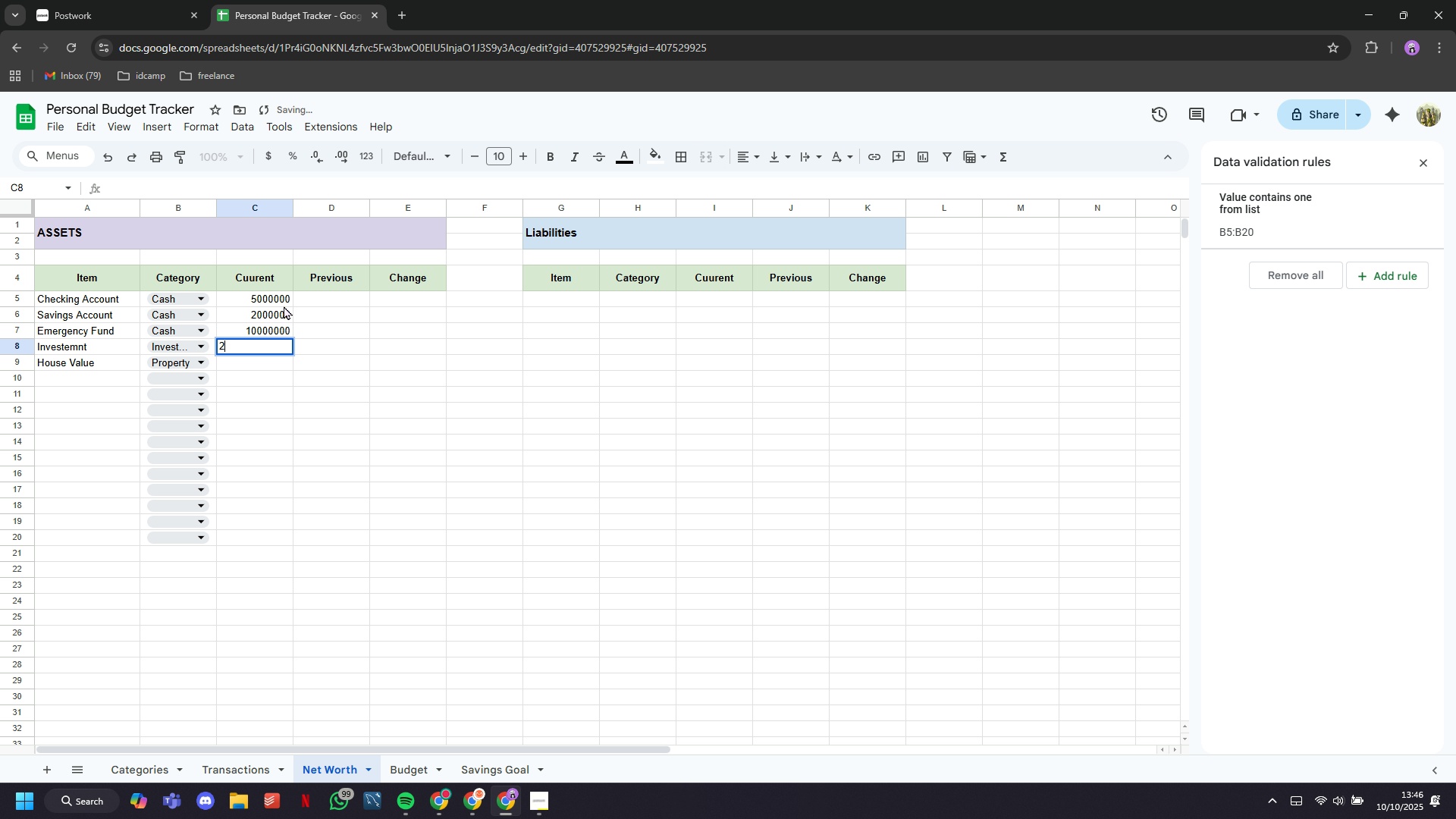 
type(20000000500000000)
 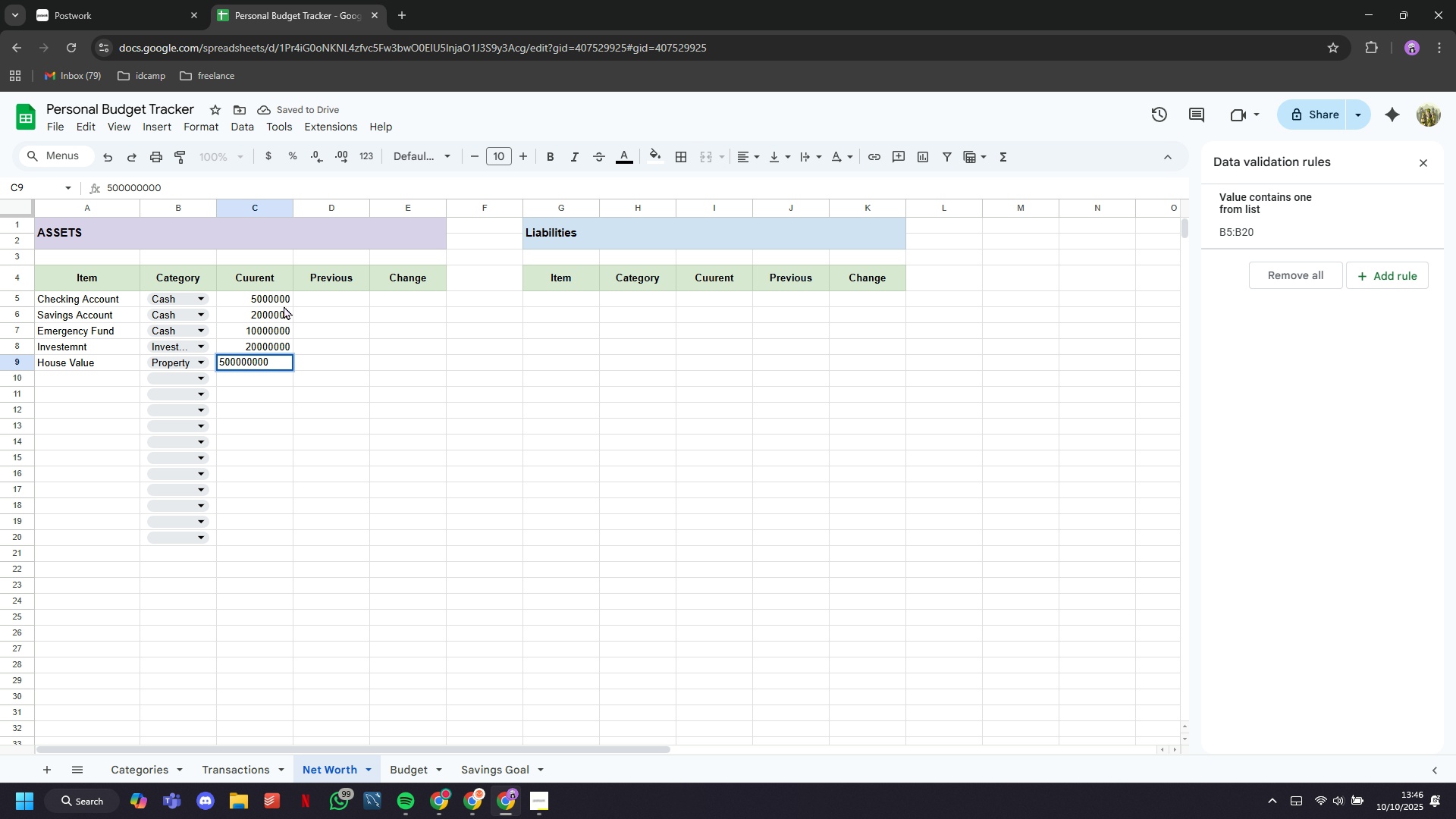 
hold_key(key=ArrowDown, duration=0.33)
 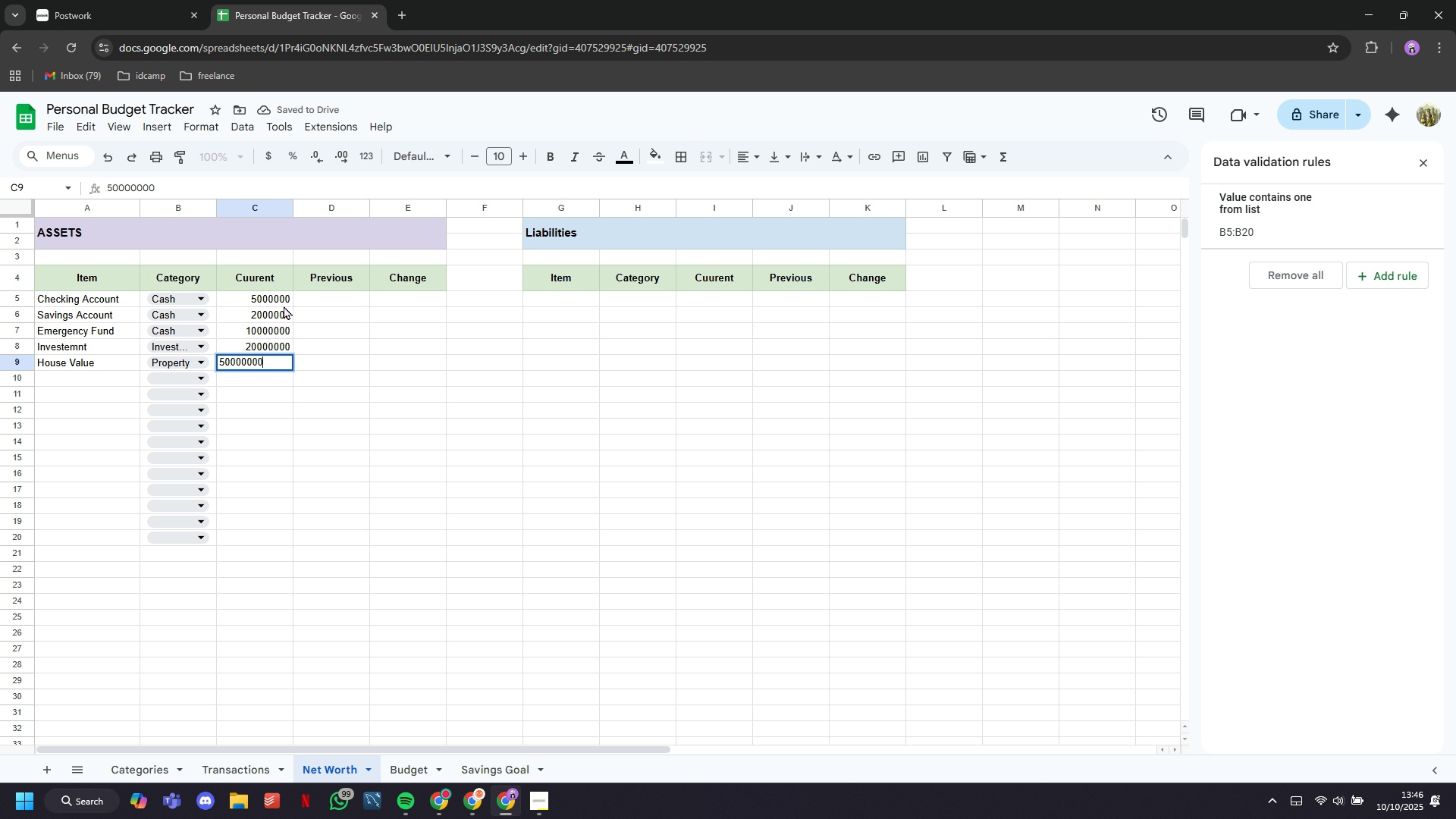 
double_click([286, 280])
 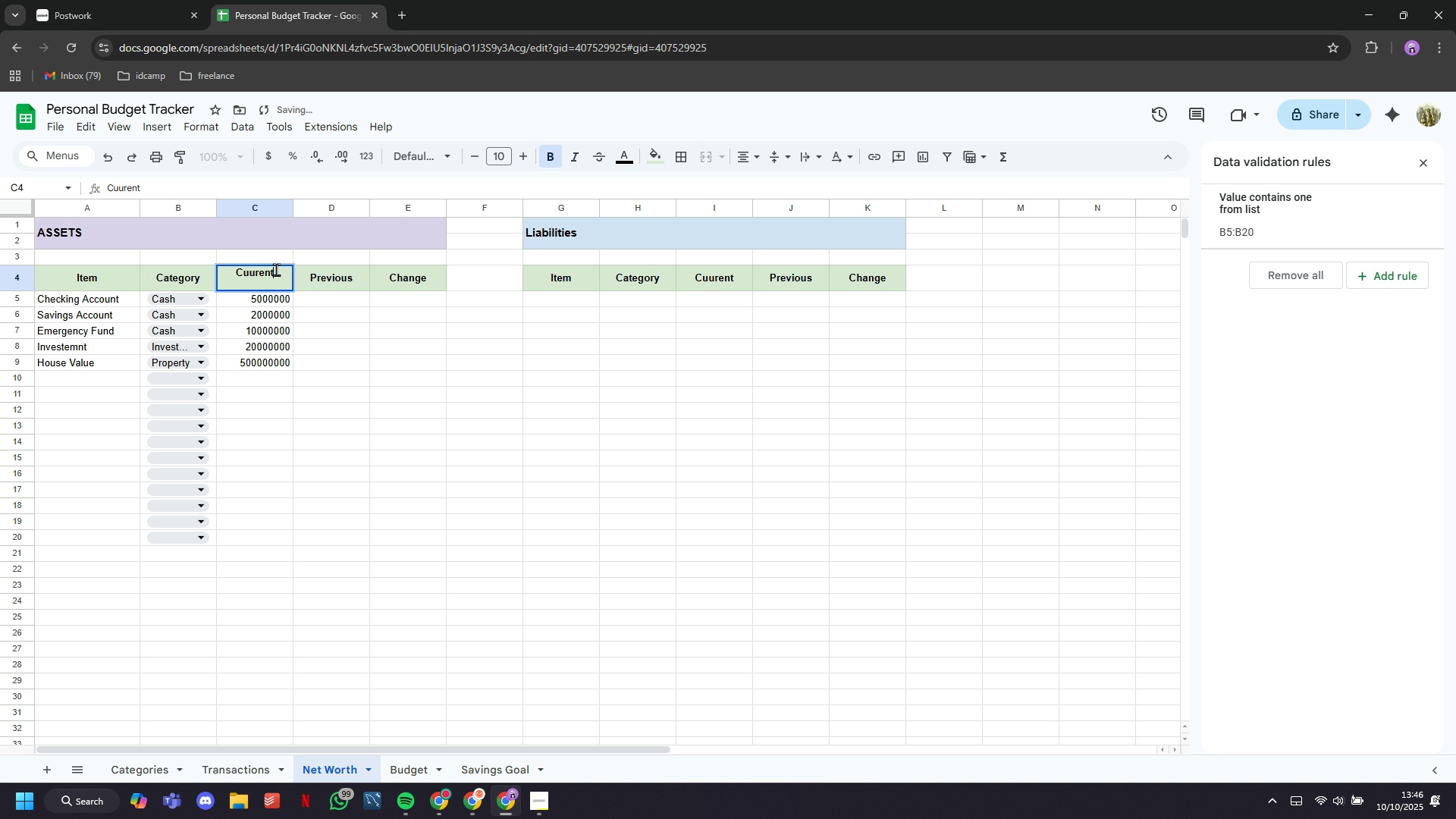 
key(ArrowLeft)
 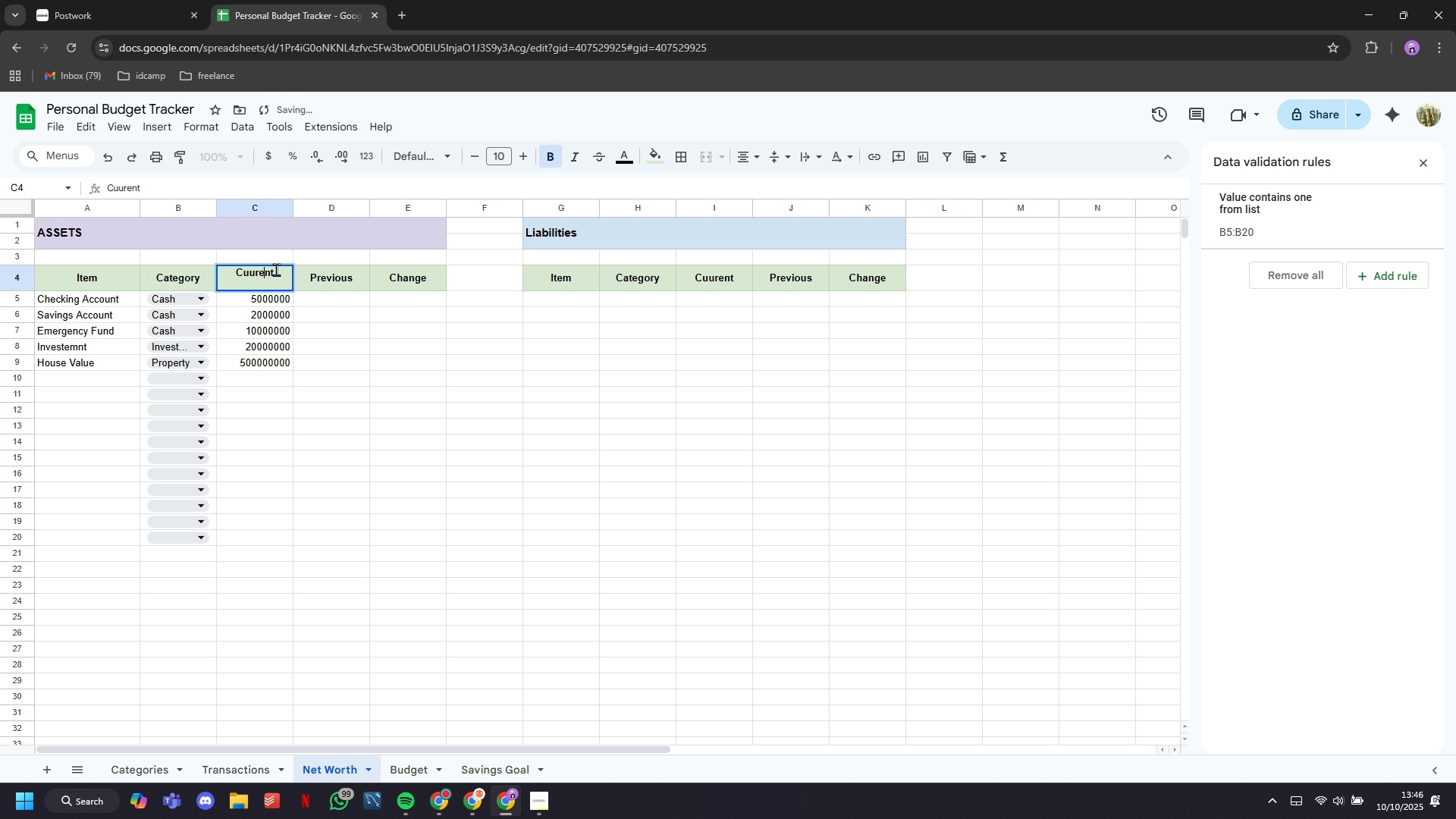 
key(ArrowLeft)
 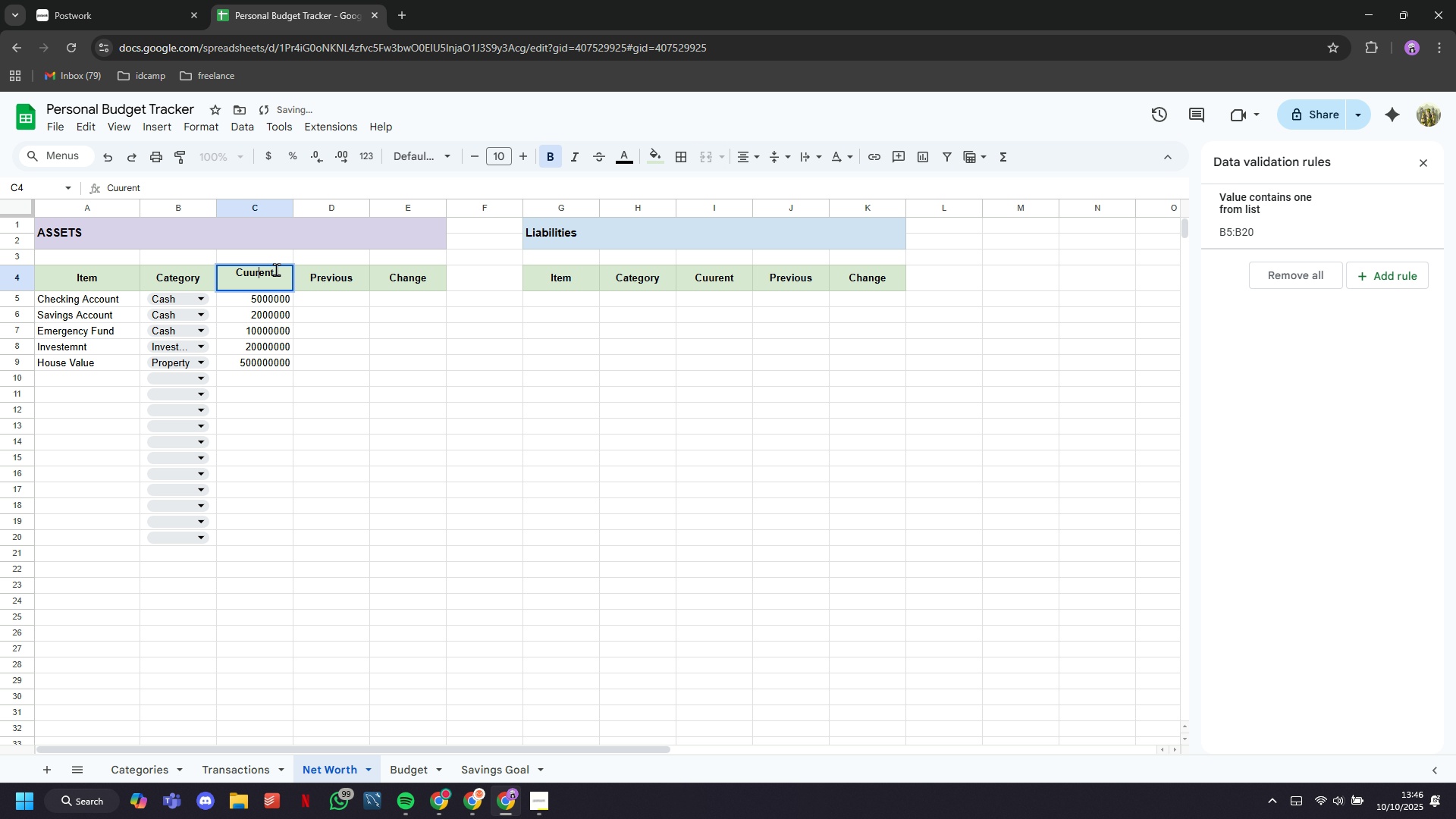 
key(ArrowLeft)
 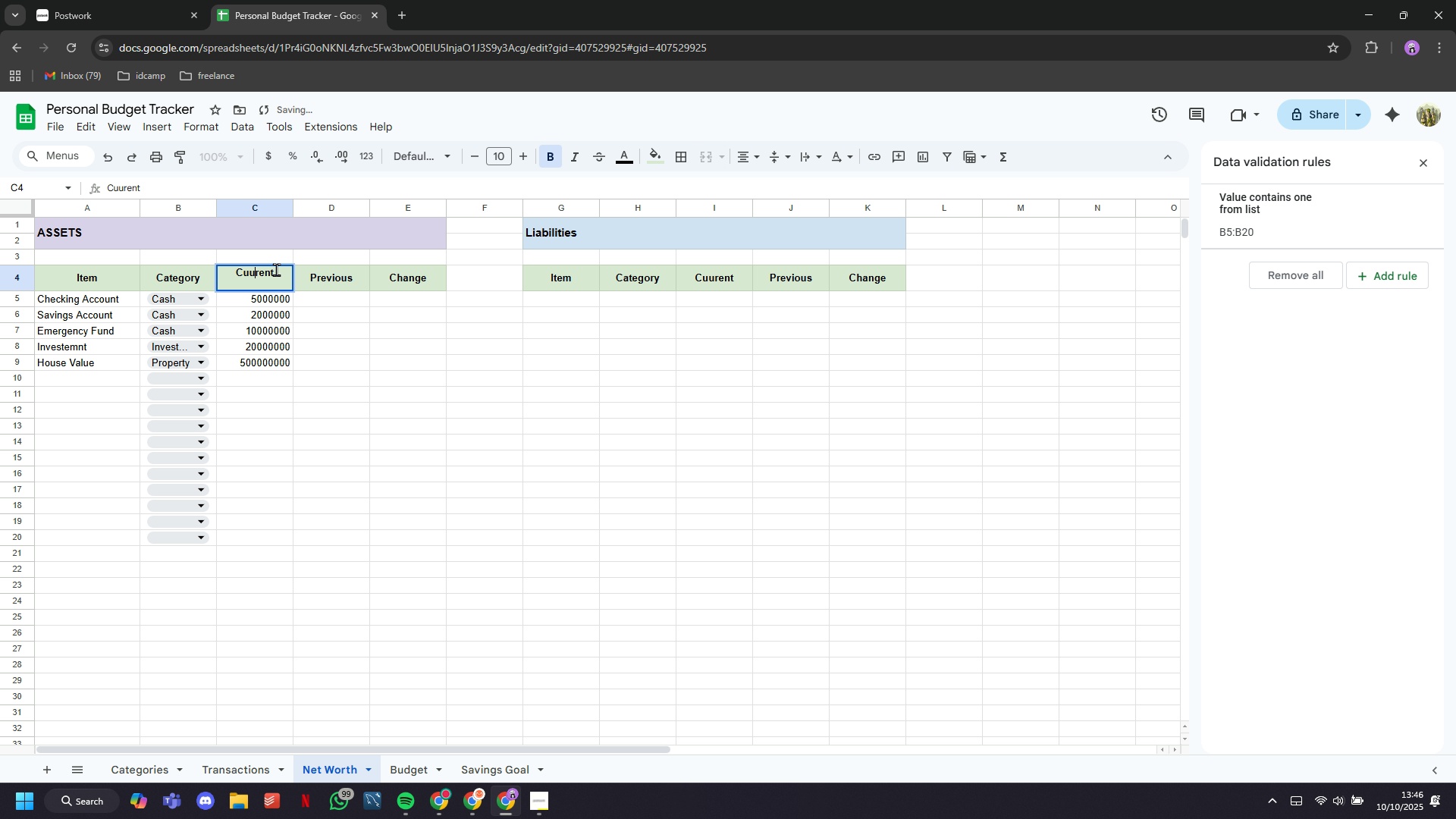 
key(ArrowLeft)
 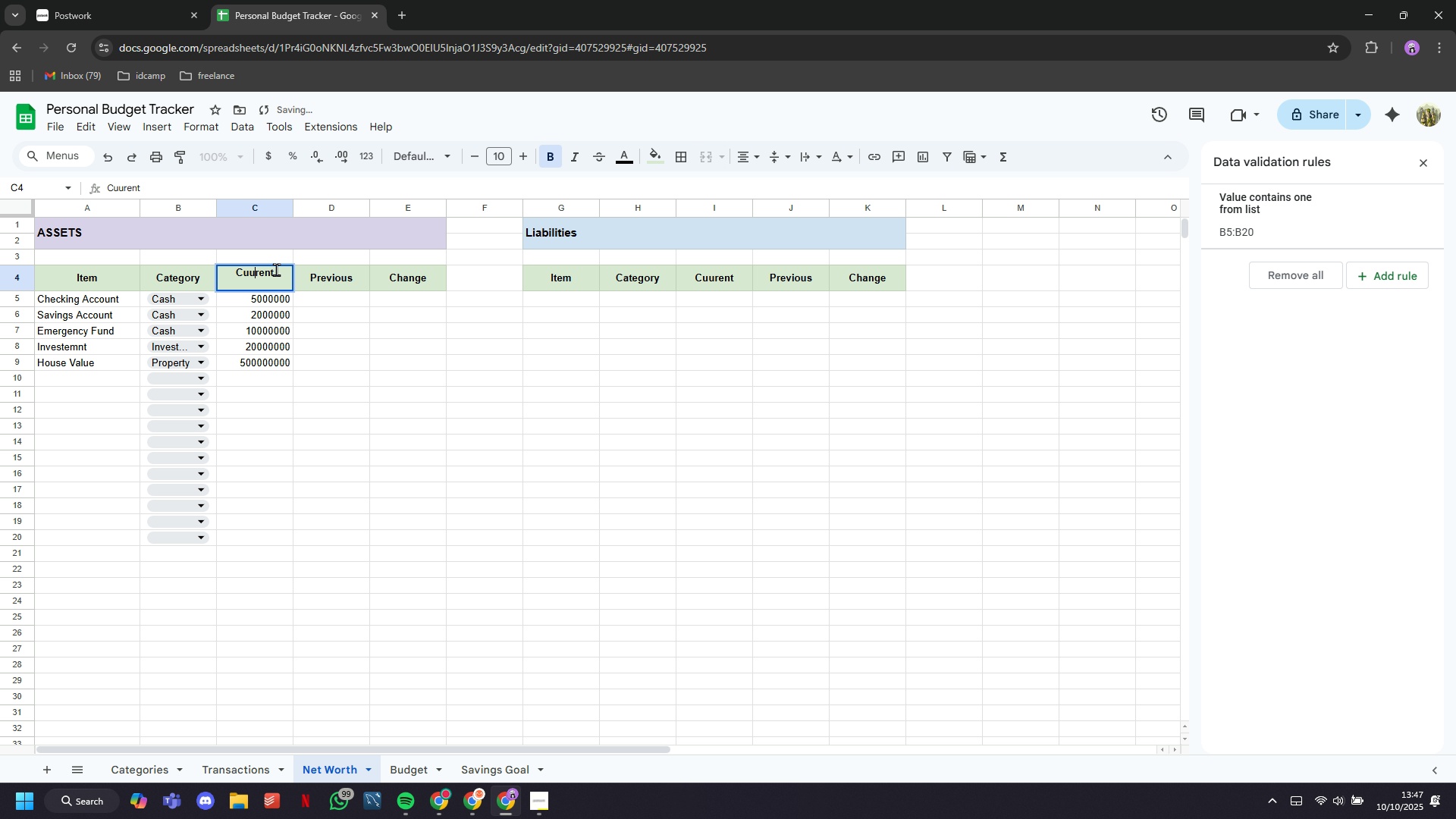 
key(Backspace)
 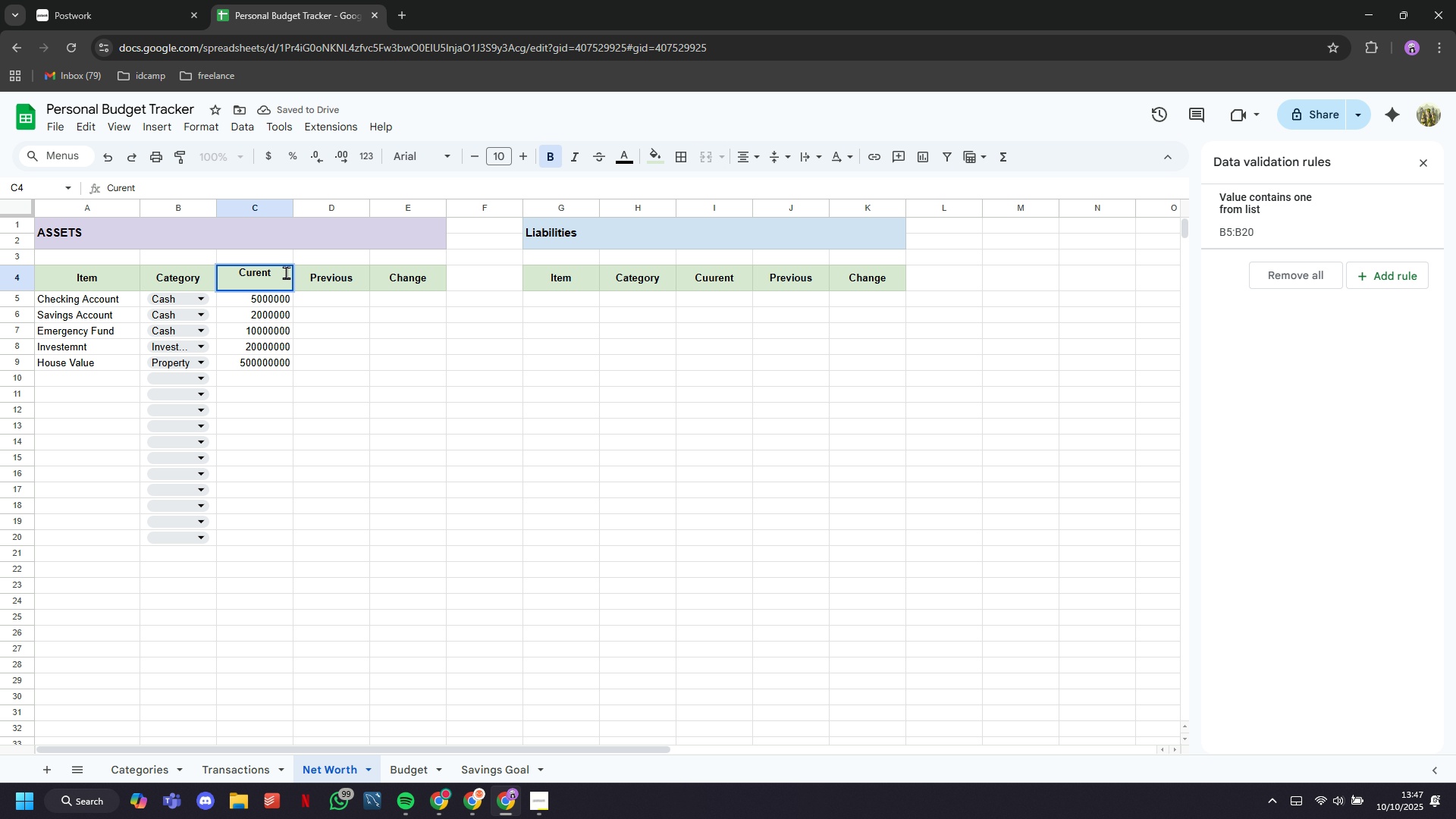 
hold_key(key=R, duration=0.49)
 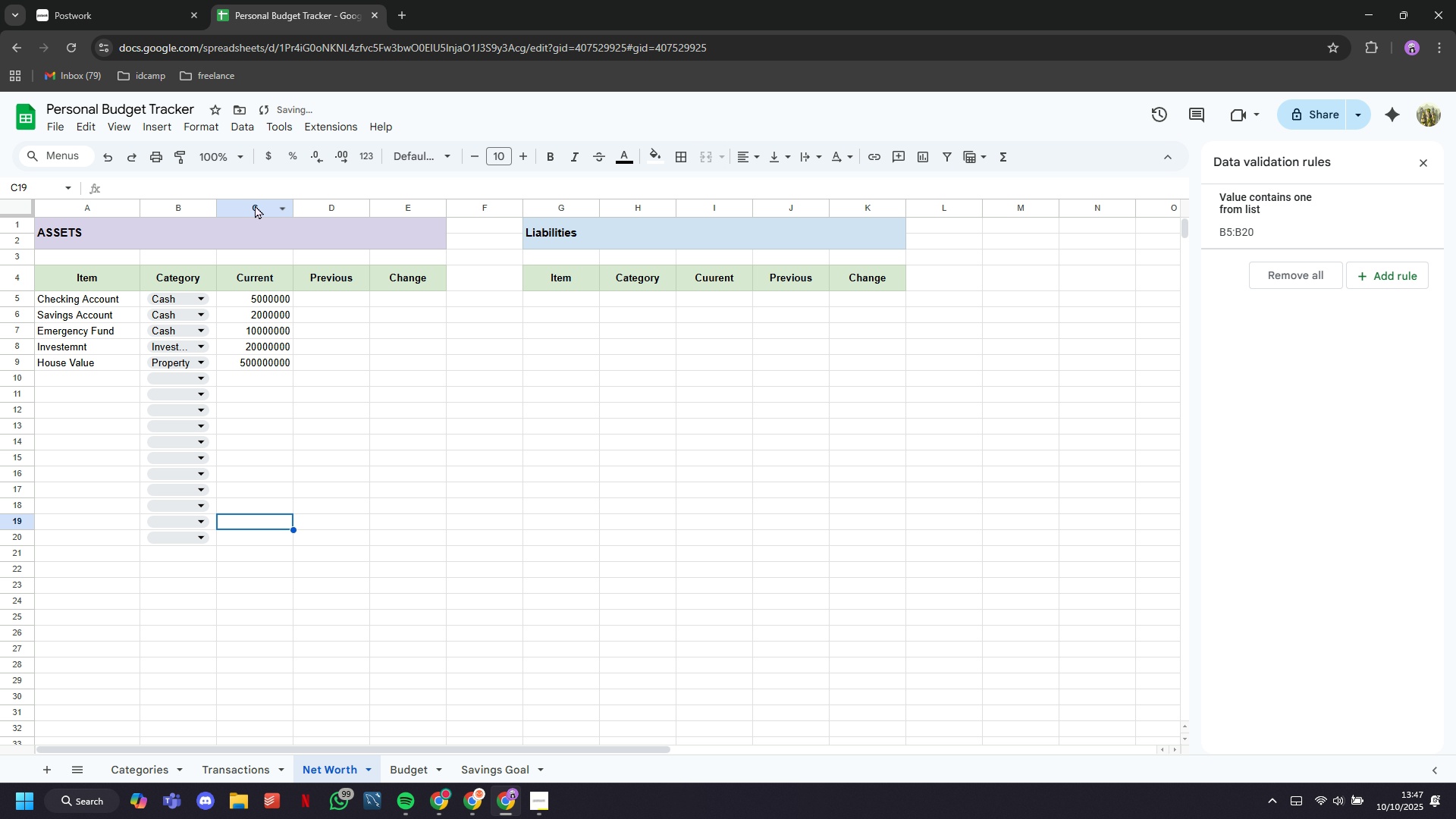 
left_click([255, 205])
 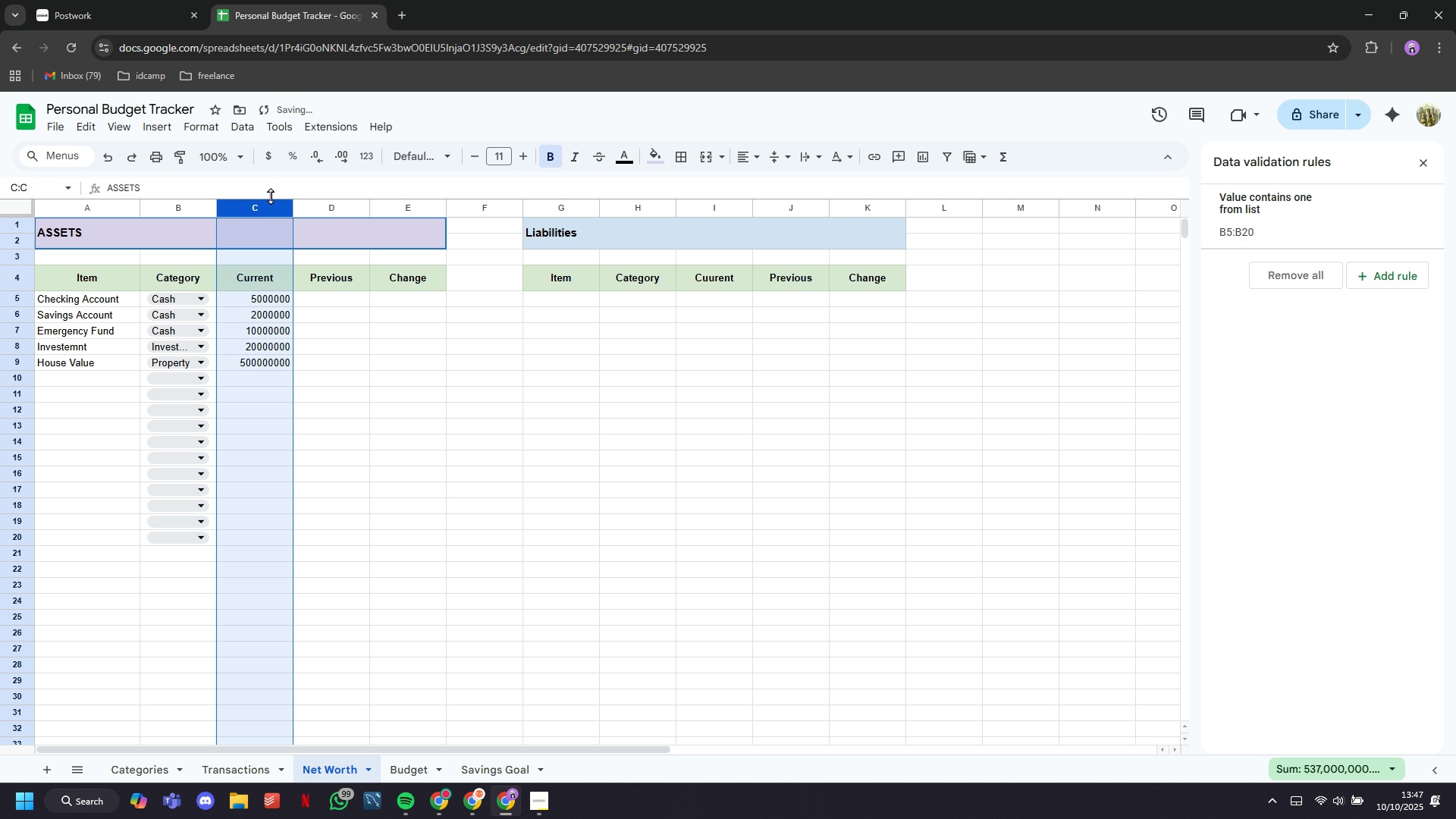 
hold_key(key=ControlLeft, duration=3.42)
left_click([719, 202])
 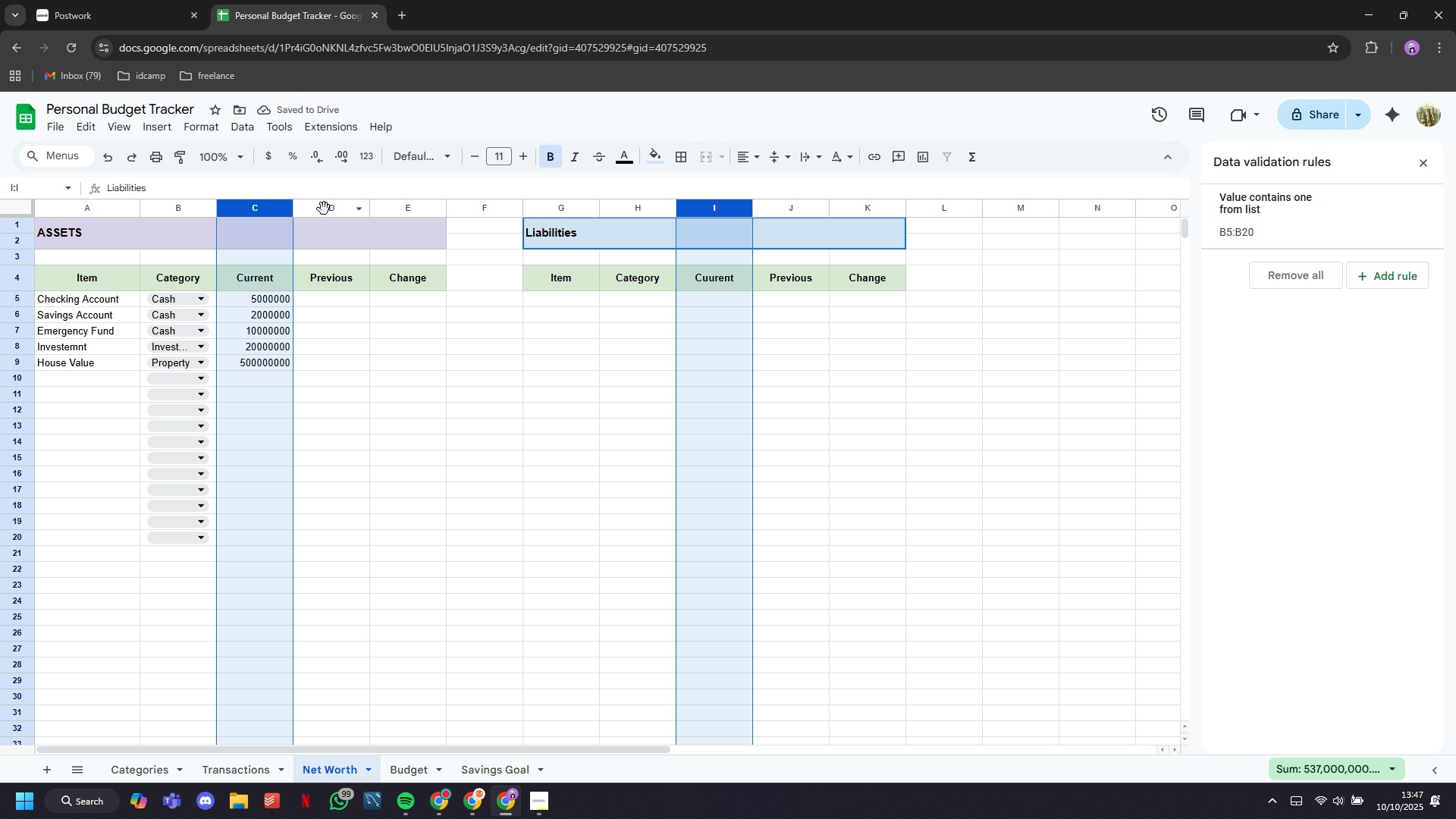 
left_click([324, 209])
 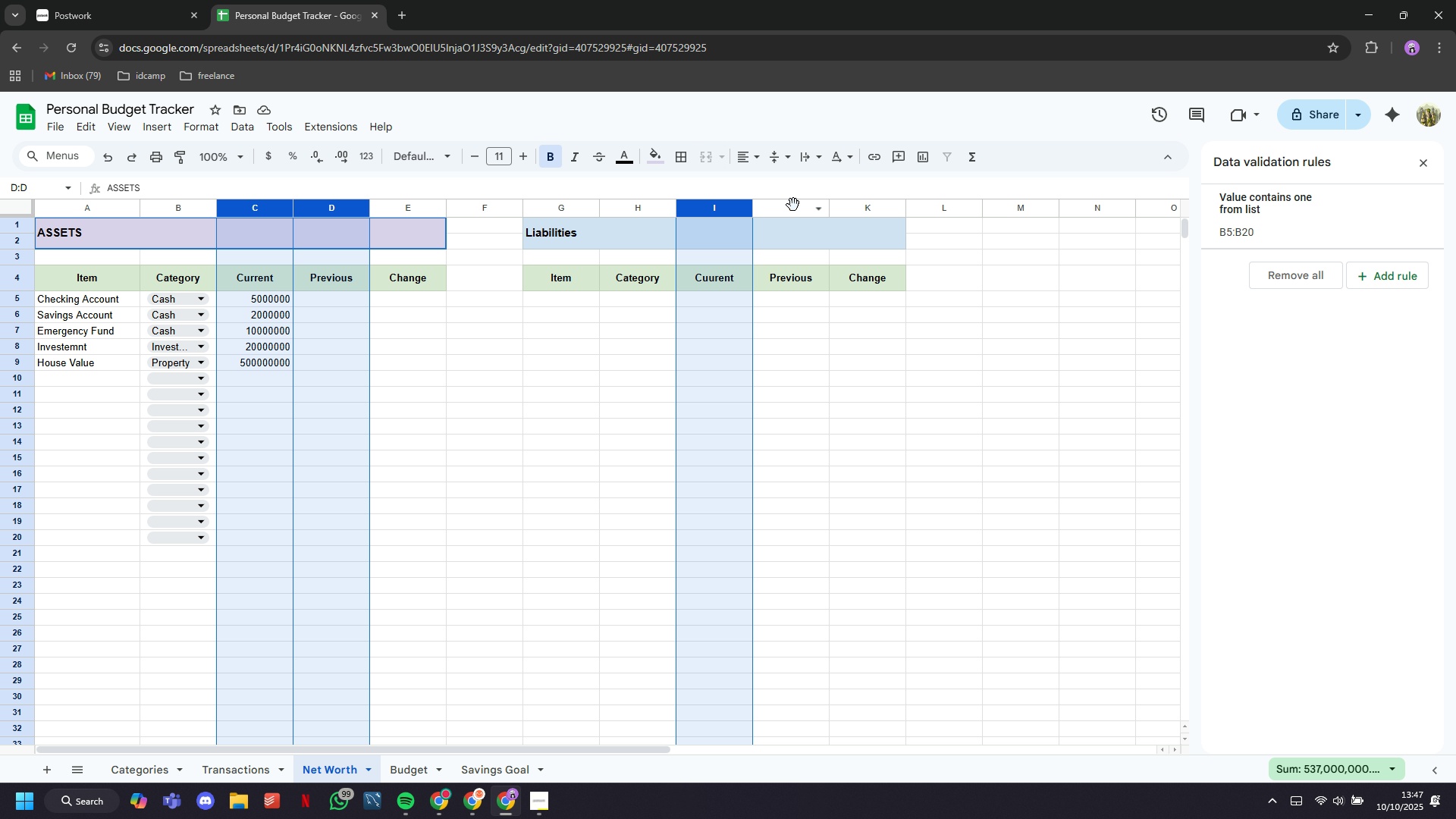 
left_click([793, 205])
 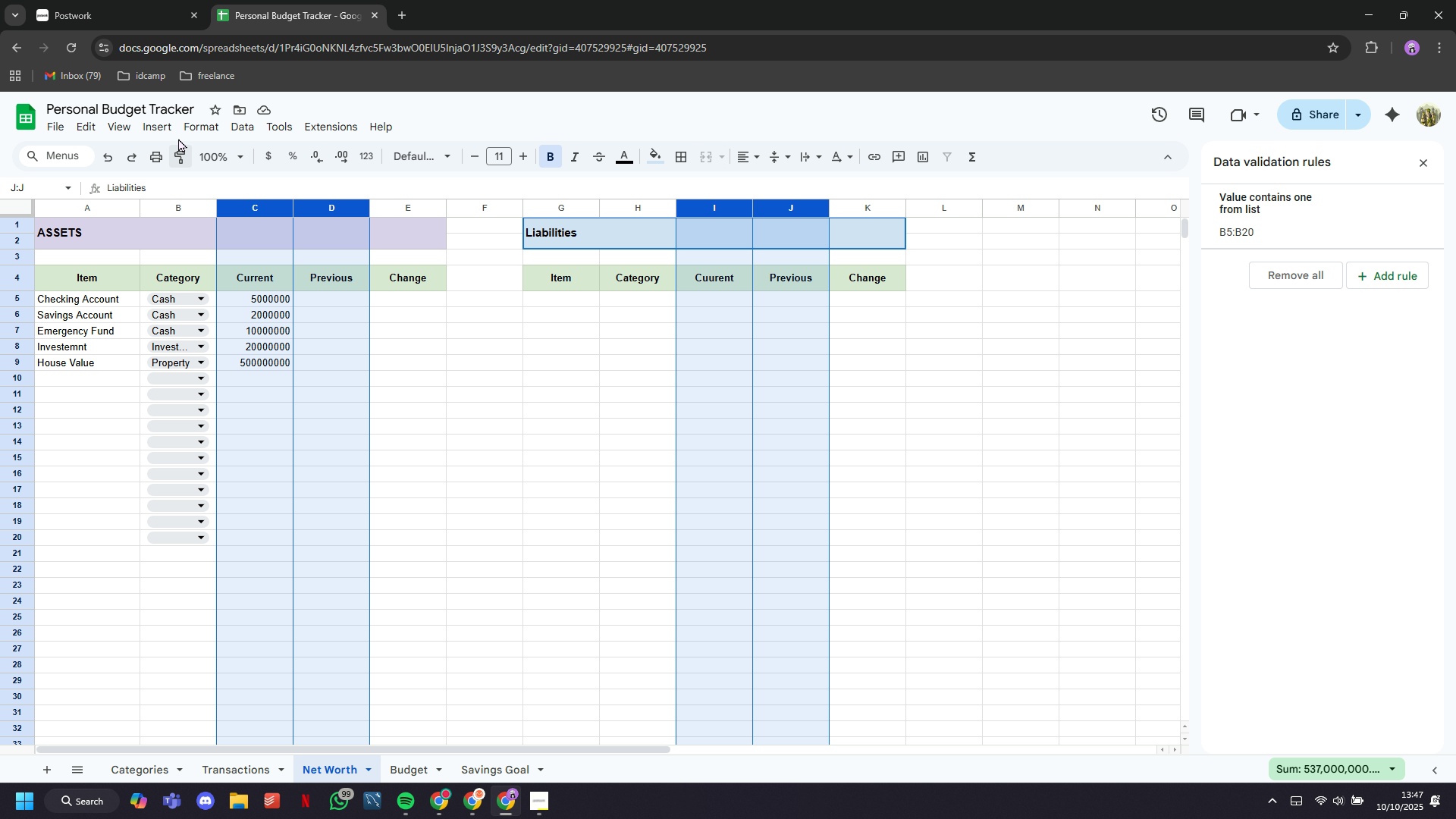 
left_click([168, 129])
 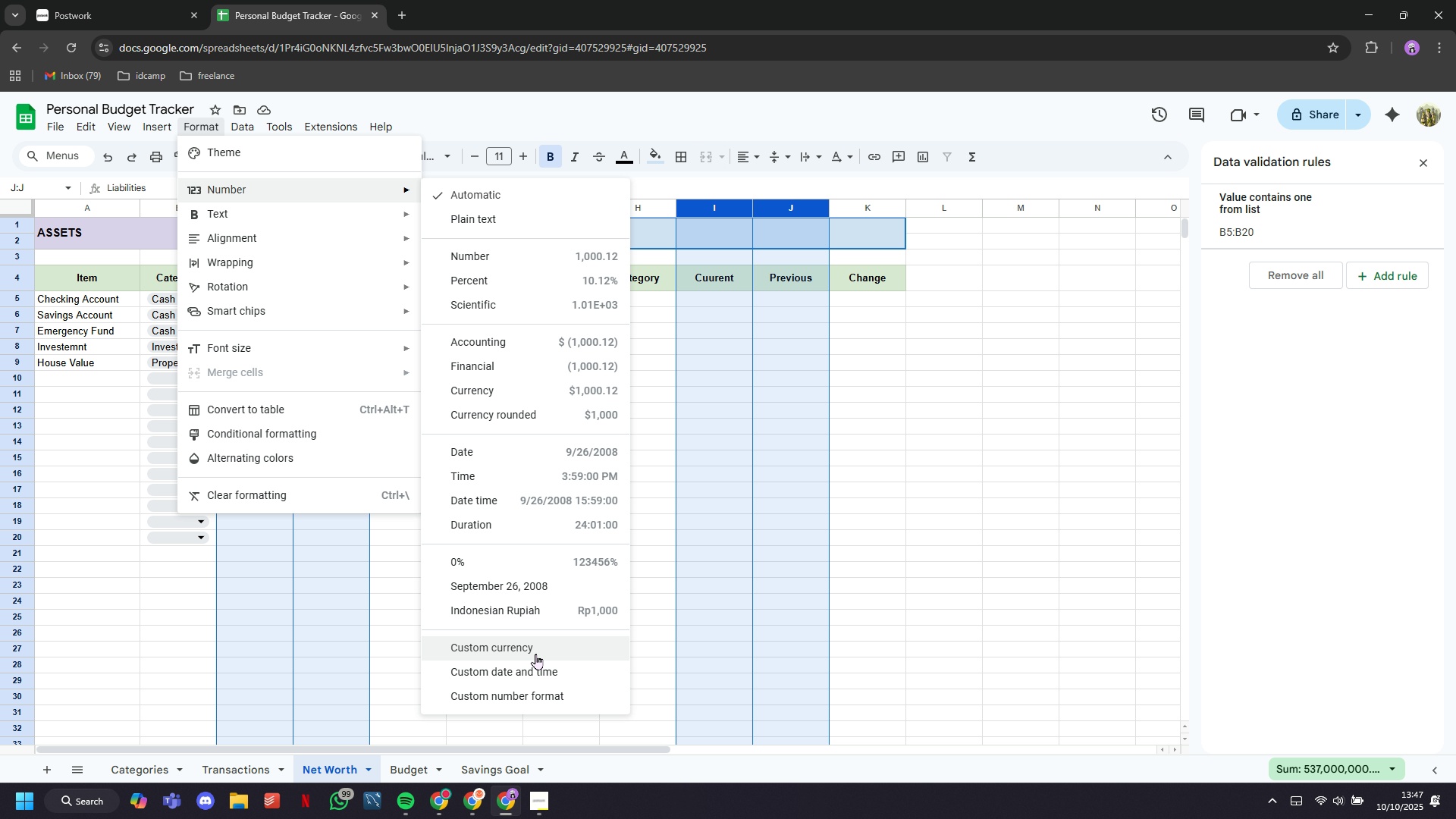 
left_click([519, 613])
 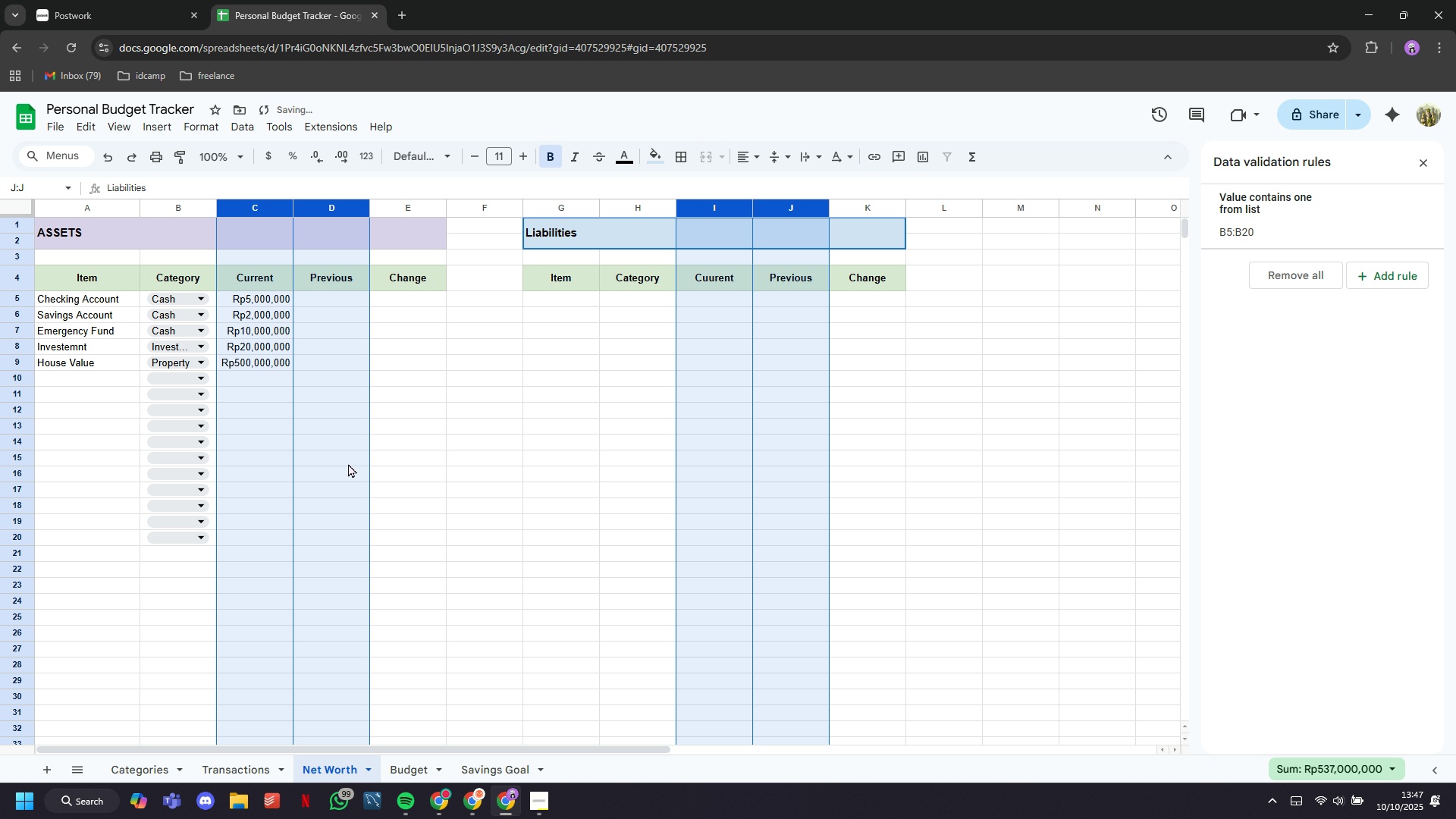 
left_click([342, 453])
 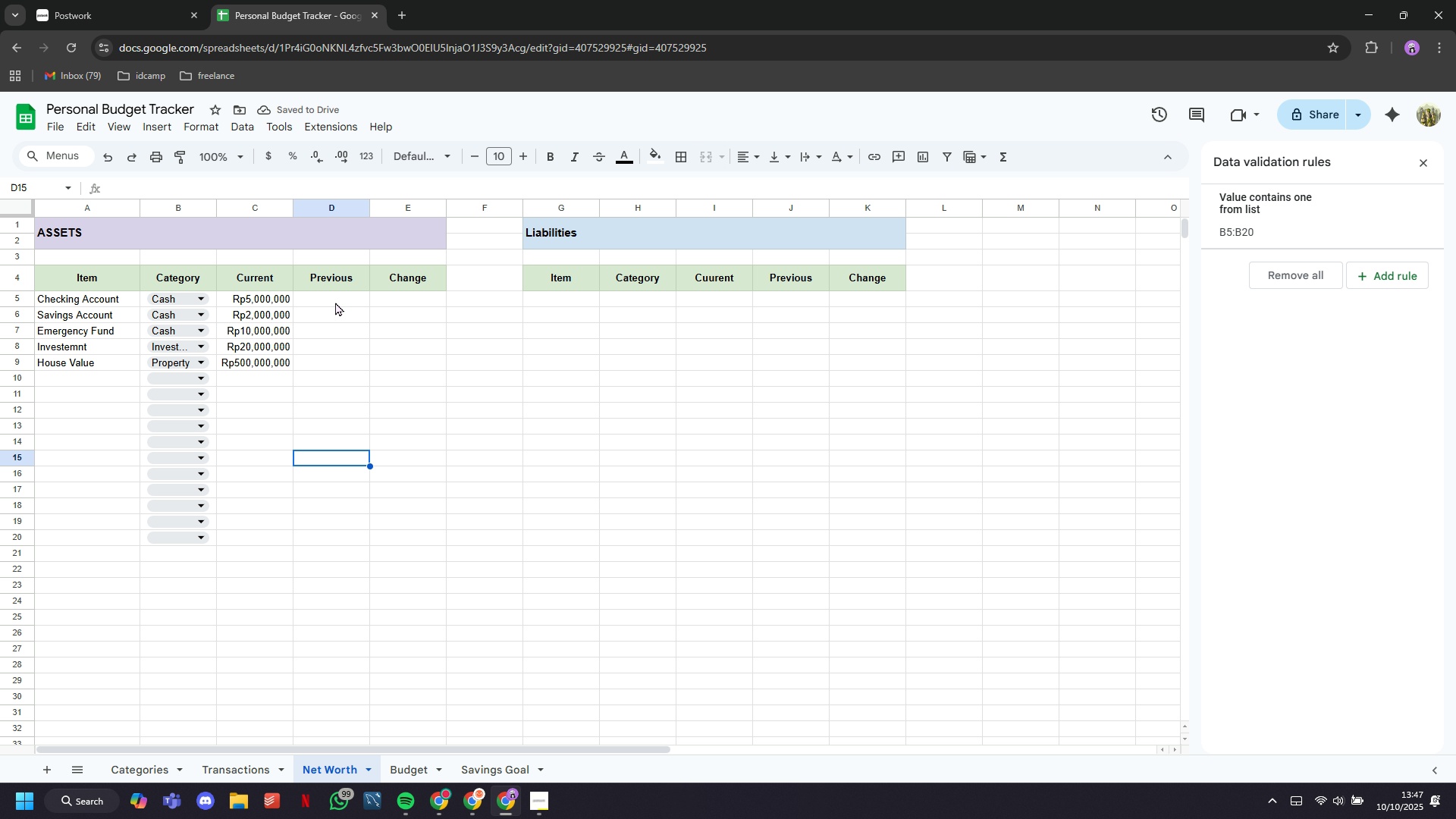 
left_click([334, 300])
 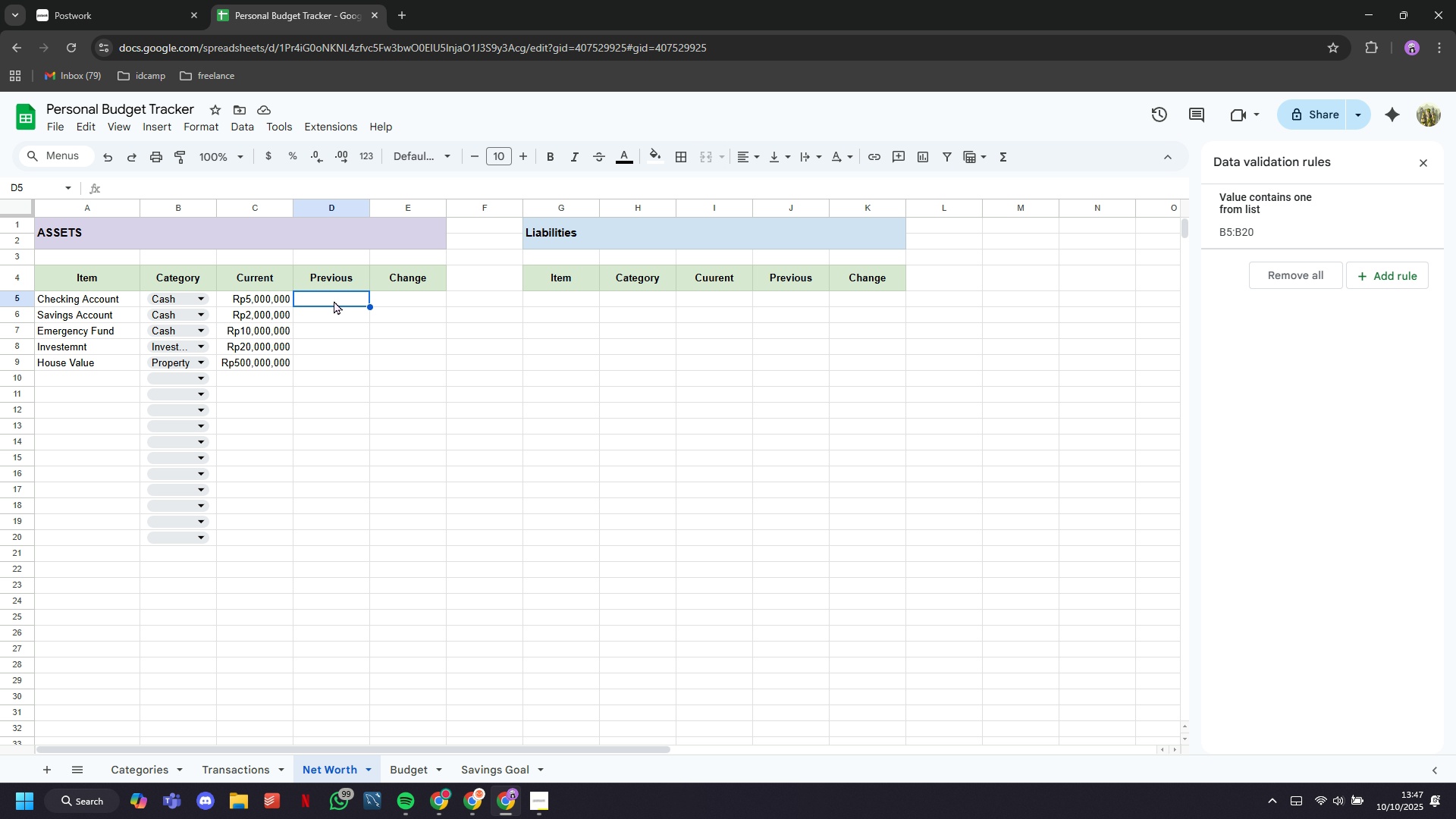 
type(4000000)
 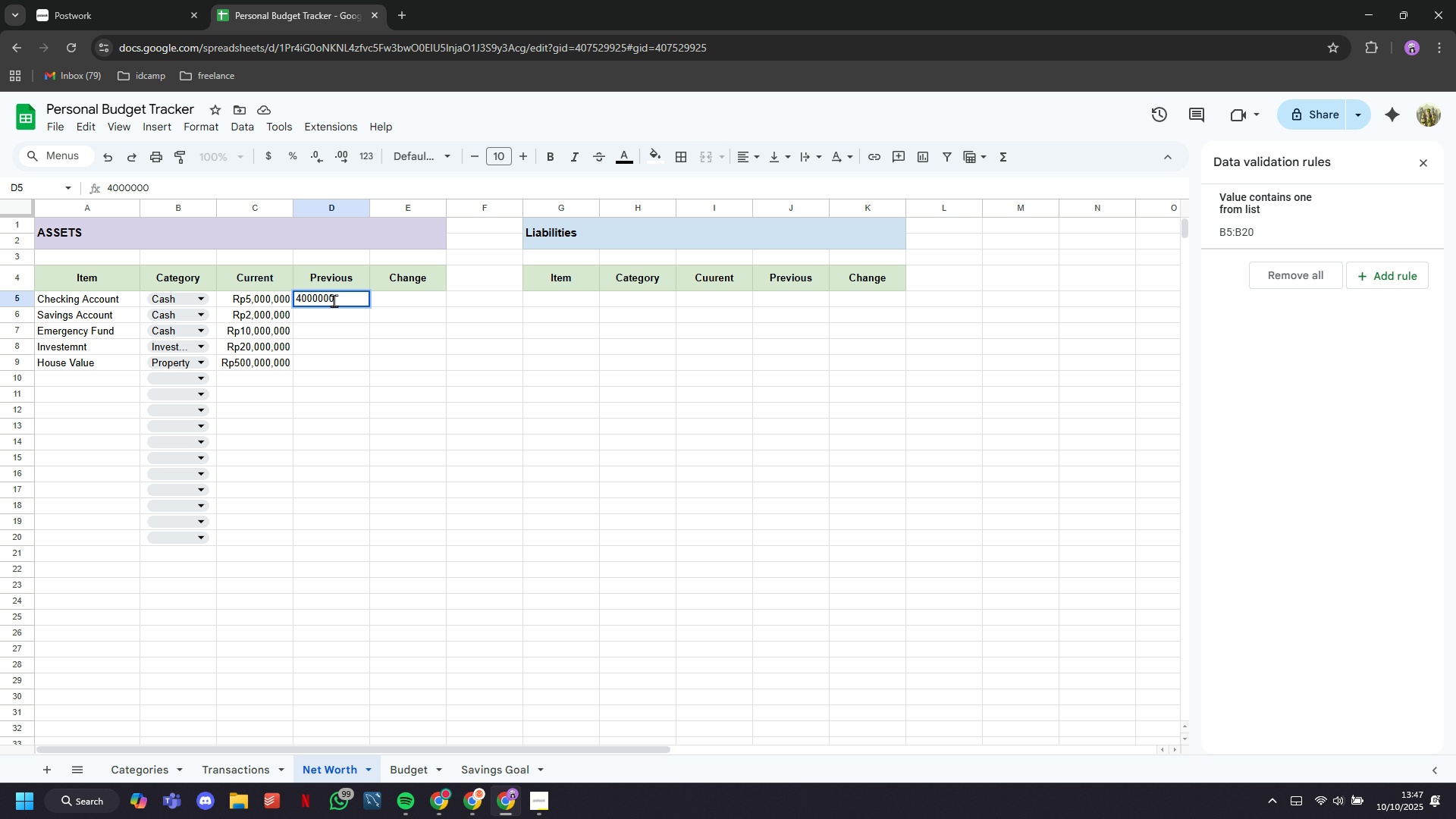 
key(ArrowDown)
 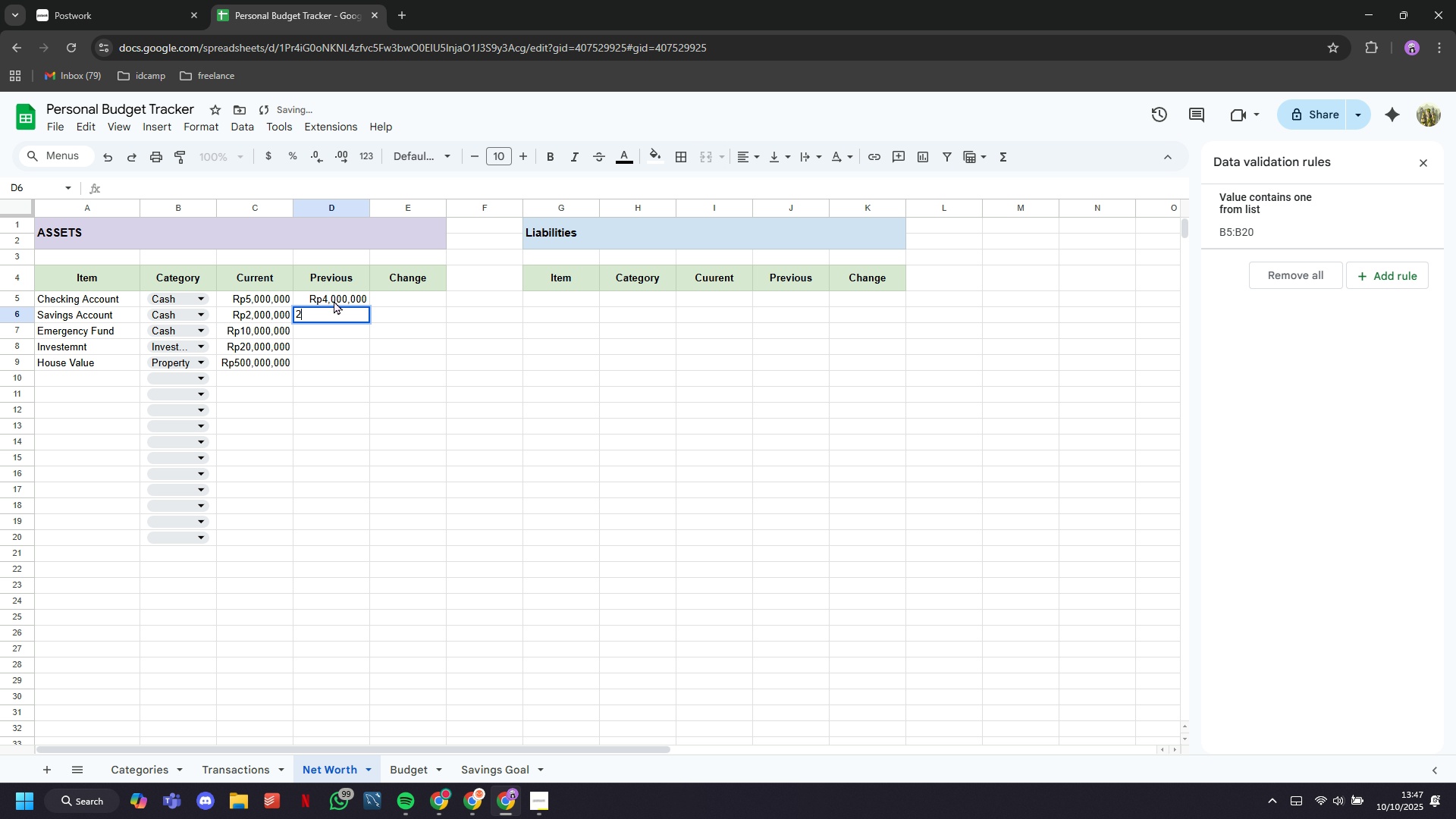 
type(2000000)
 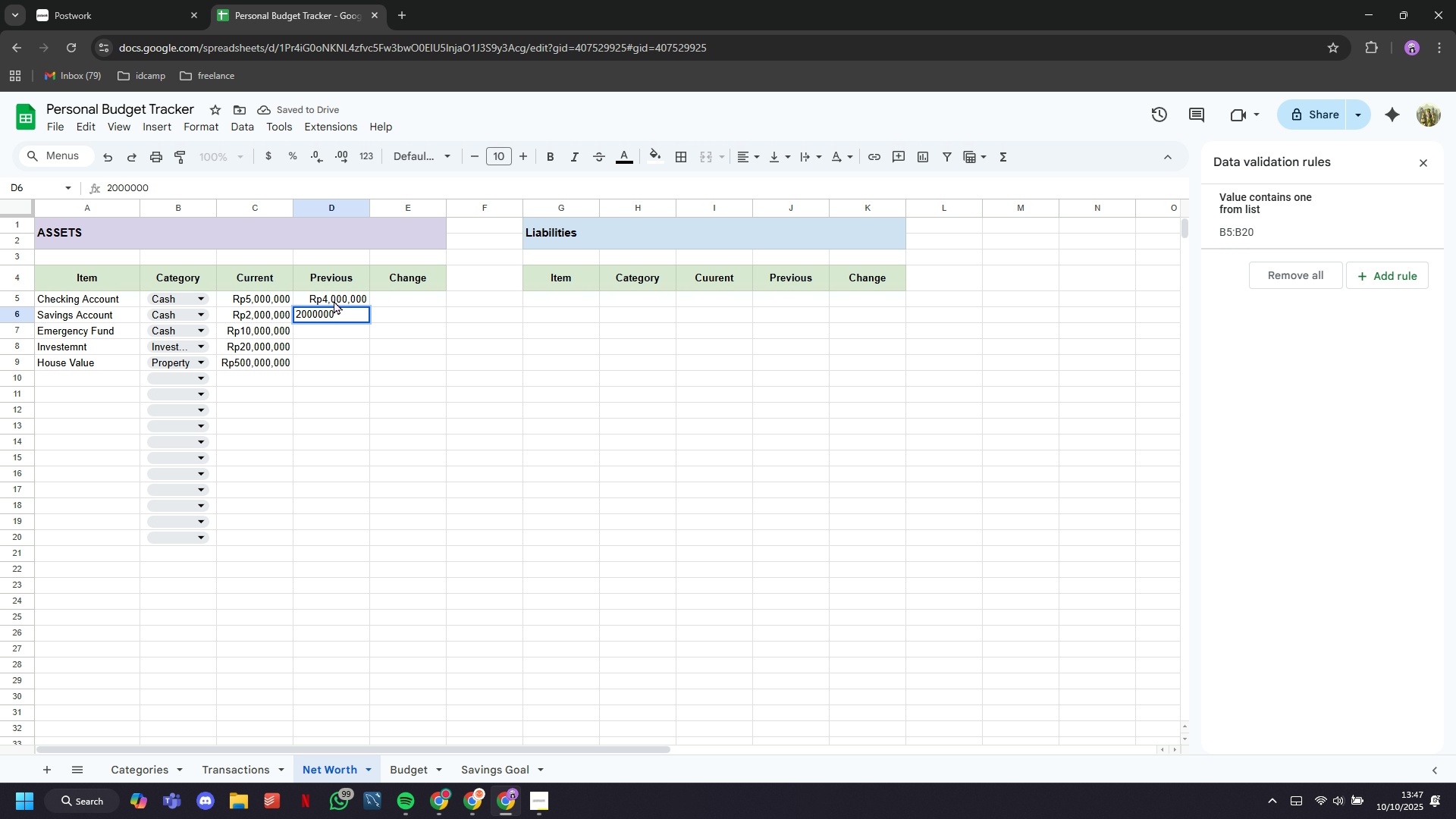 
key(ArrowDown)
 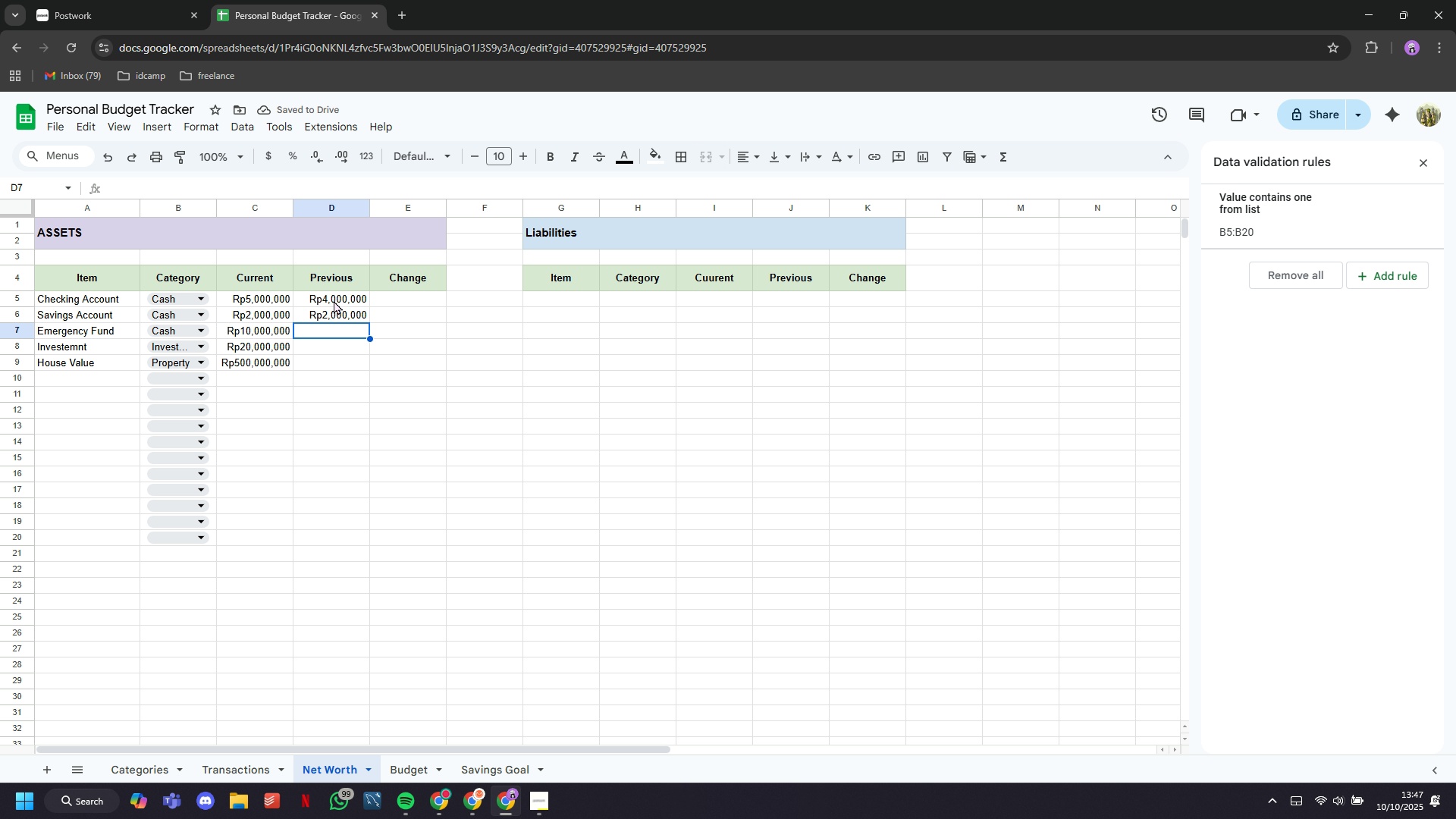 
type(10)
key(Backspace)
key(Backspace)
type(8000000)
 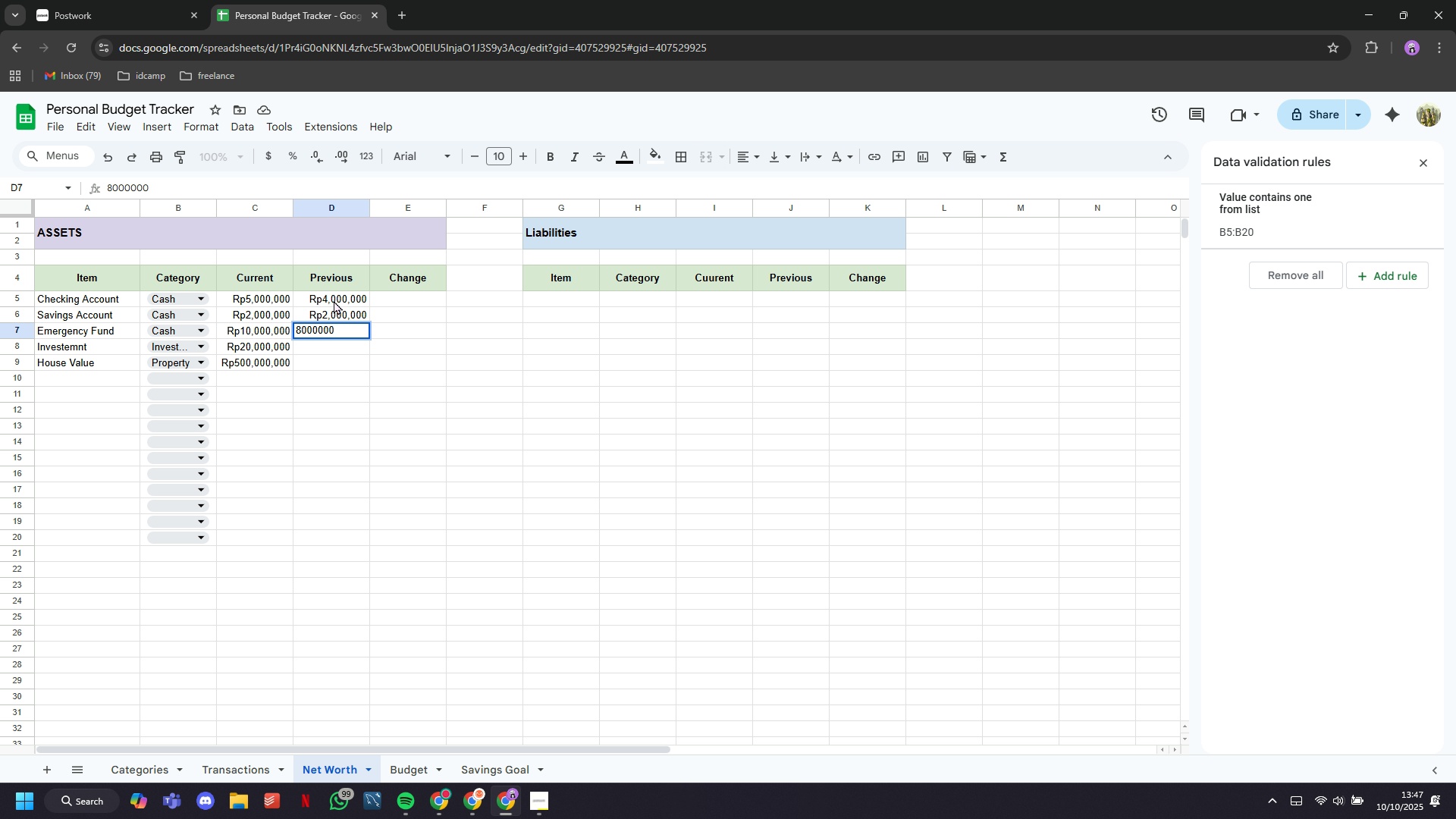 
key(ArrowDown)
 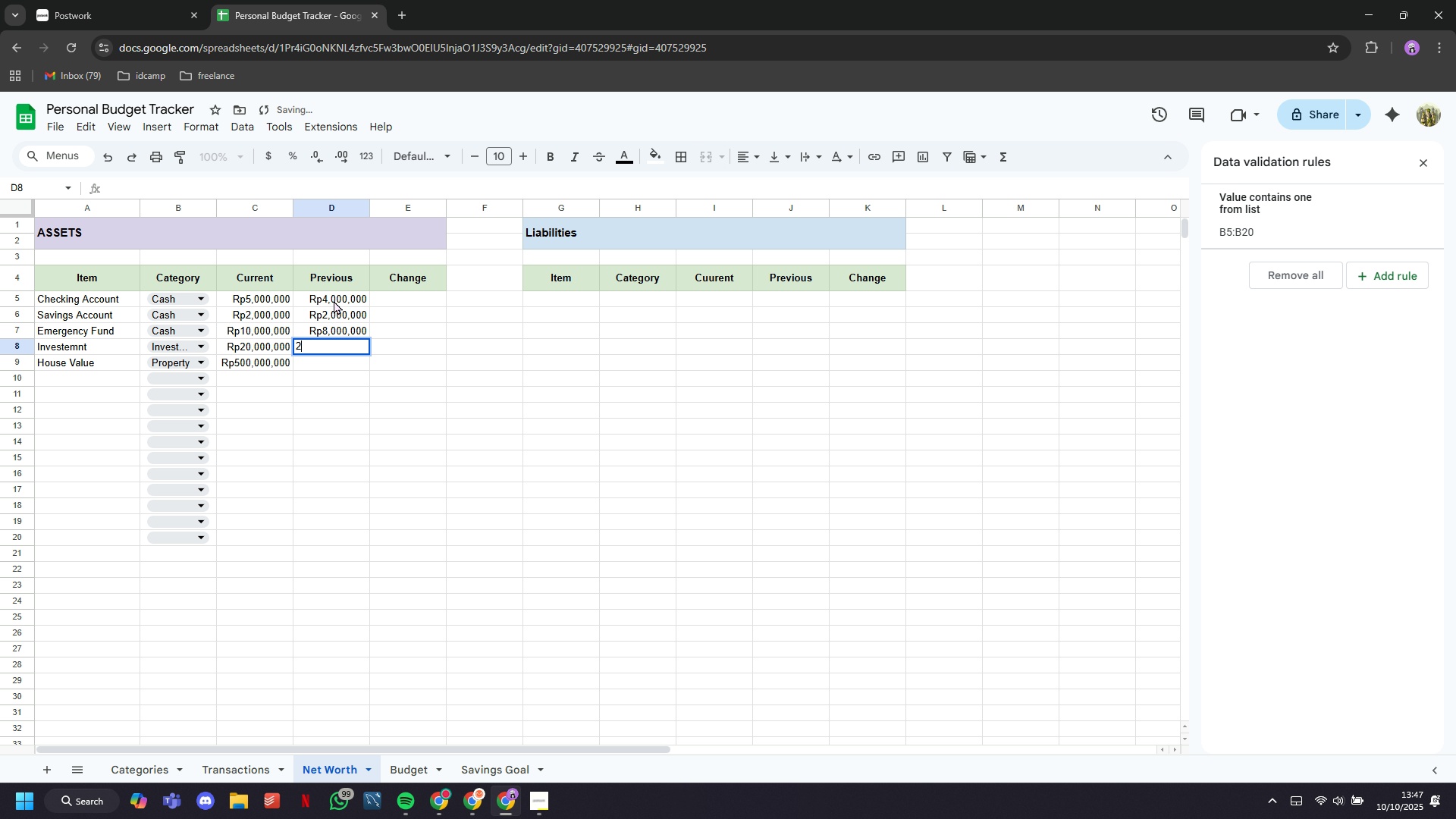 
type(20)
key(Backspace)
key(Backspace)
type(19000000)
 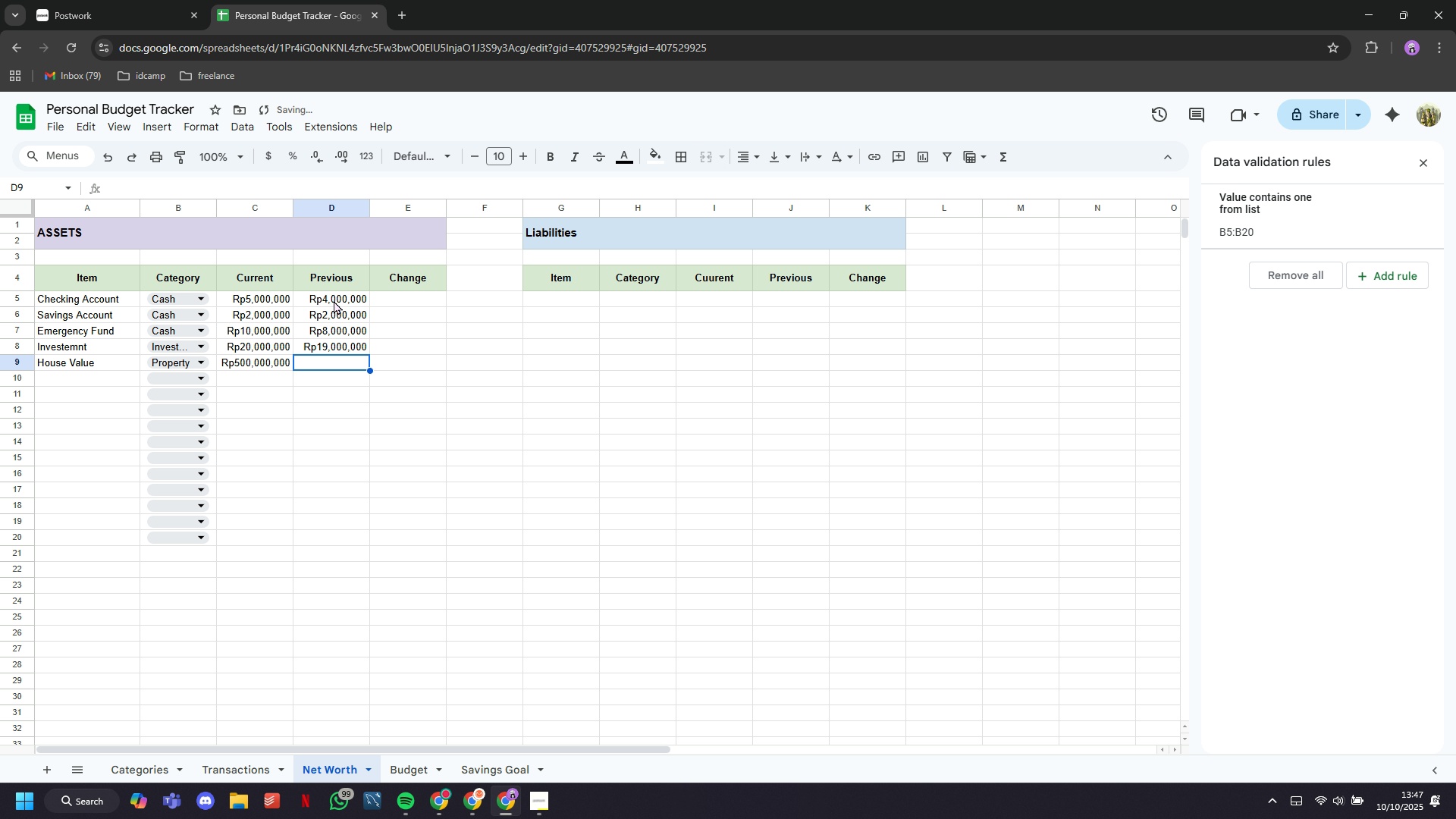 
key(ArrowDown)
 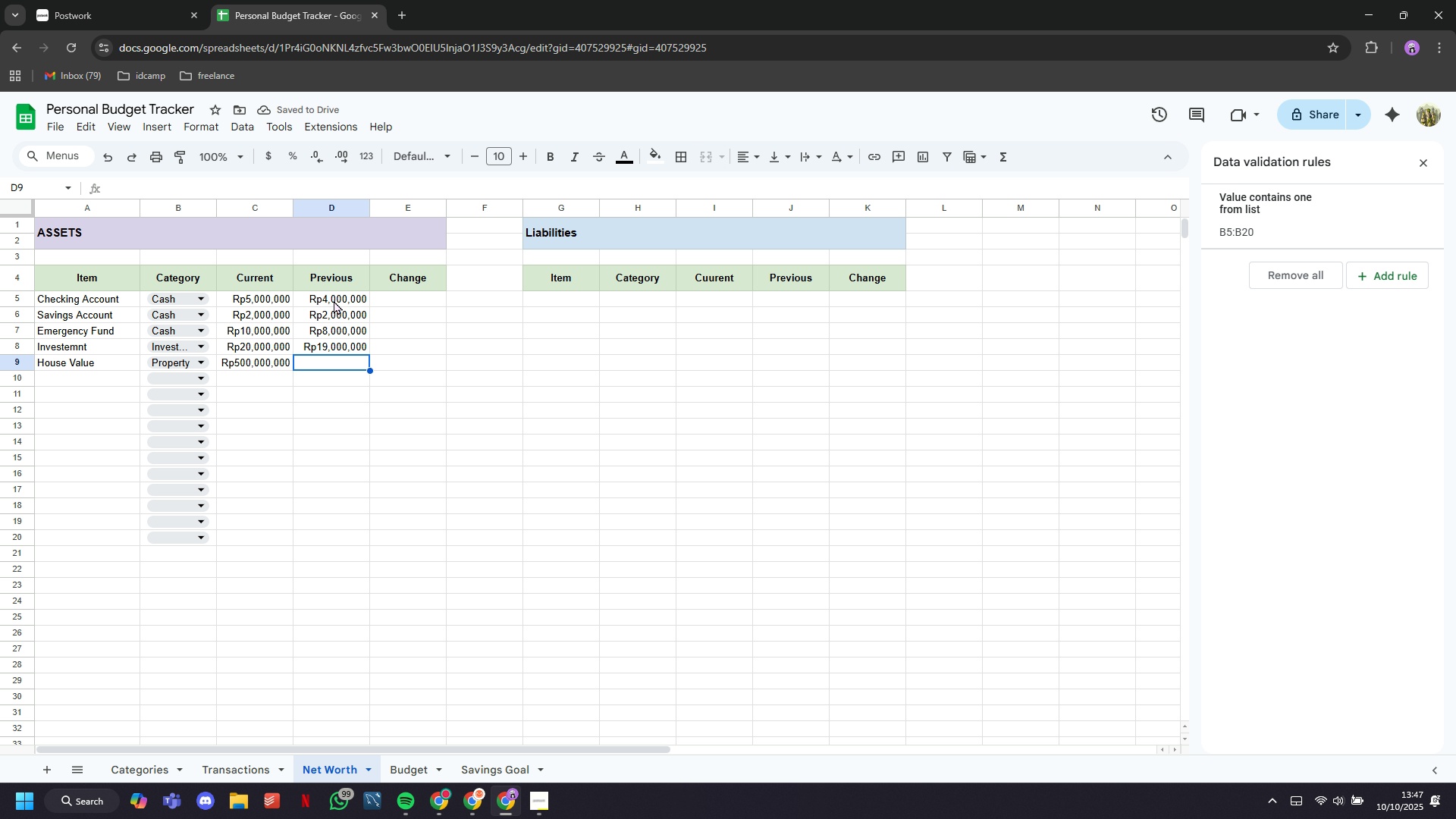 
type(5000000)
 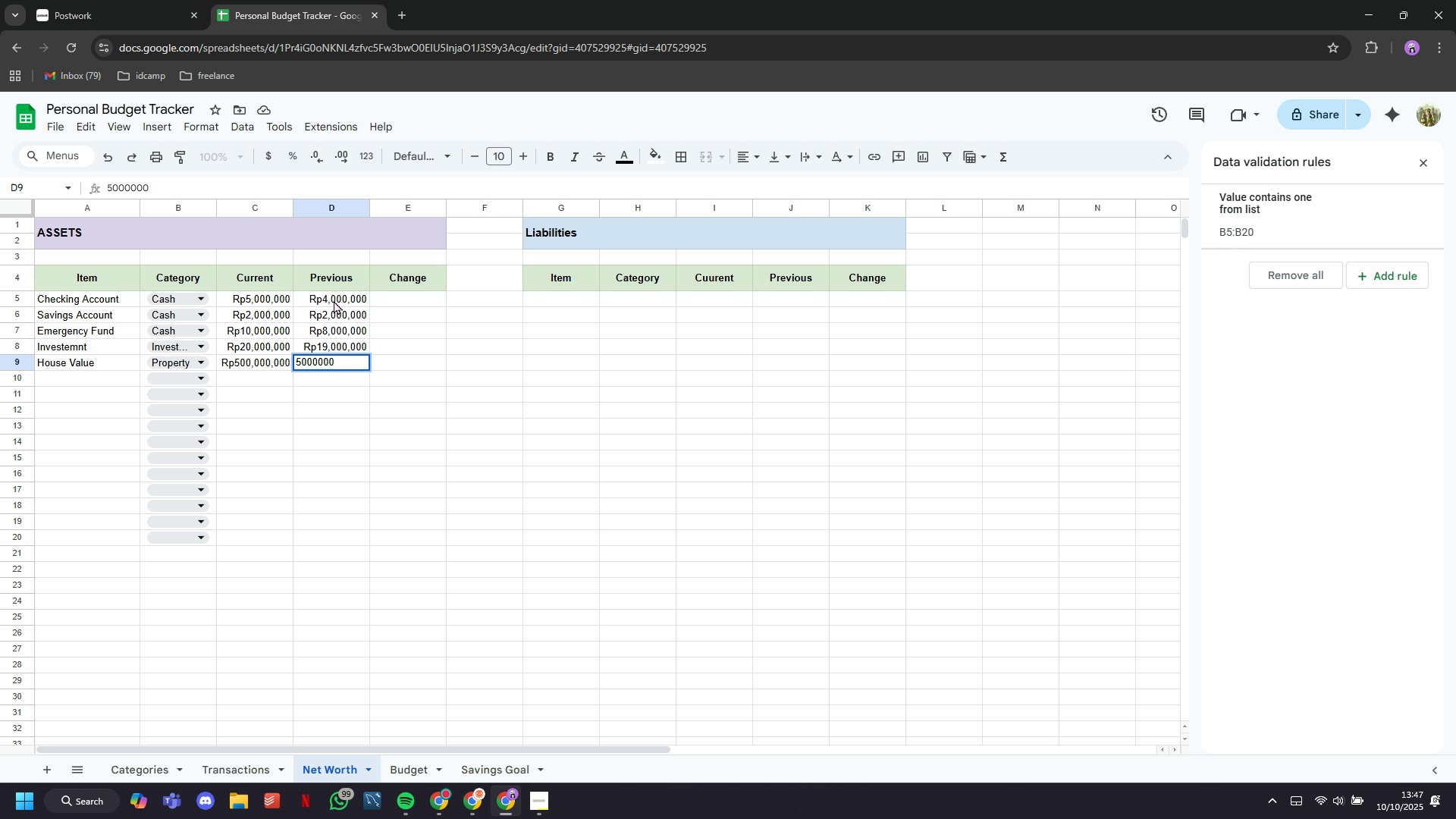 
key(ArrowDown)
 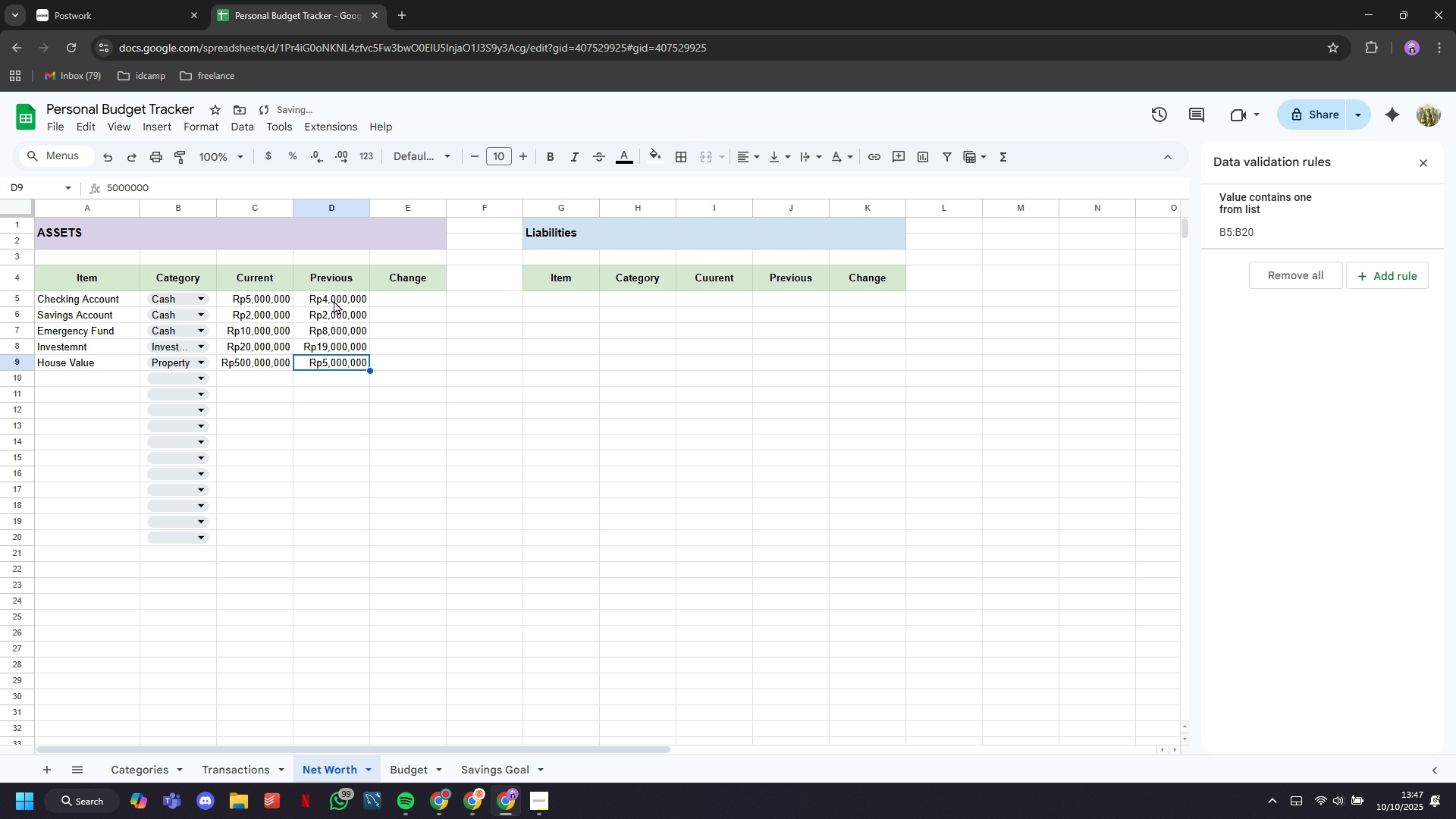 
key(ArrowUp)
 